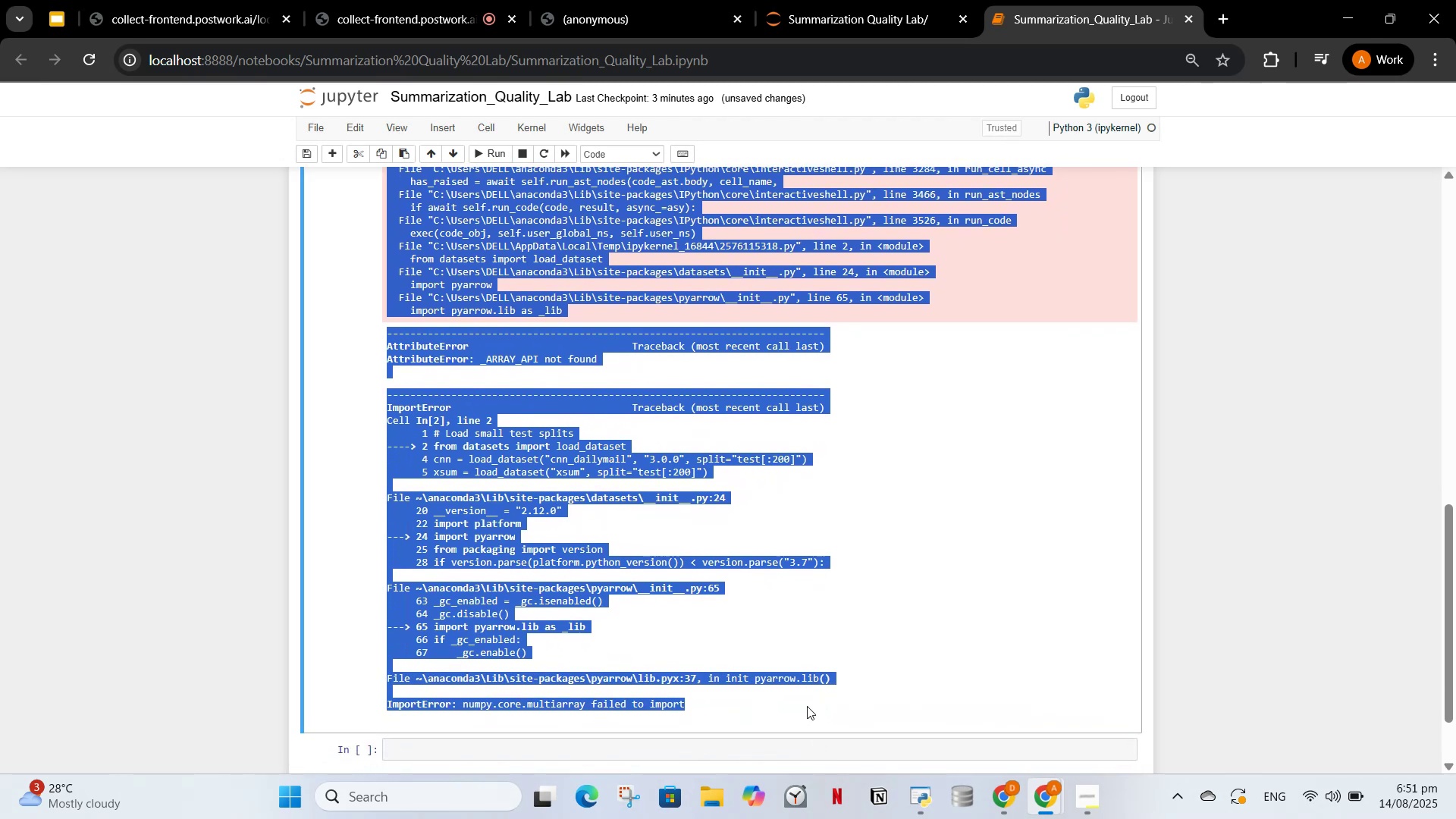 
key(Control+C)
 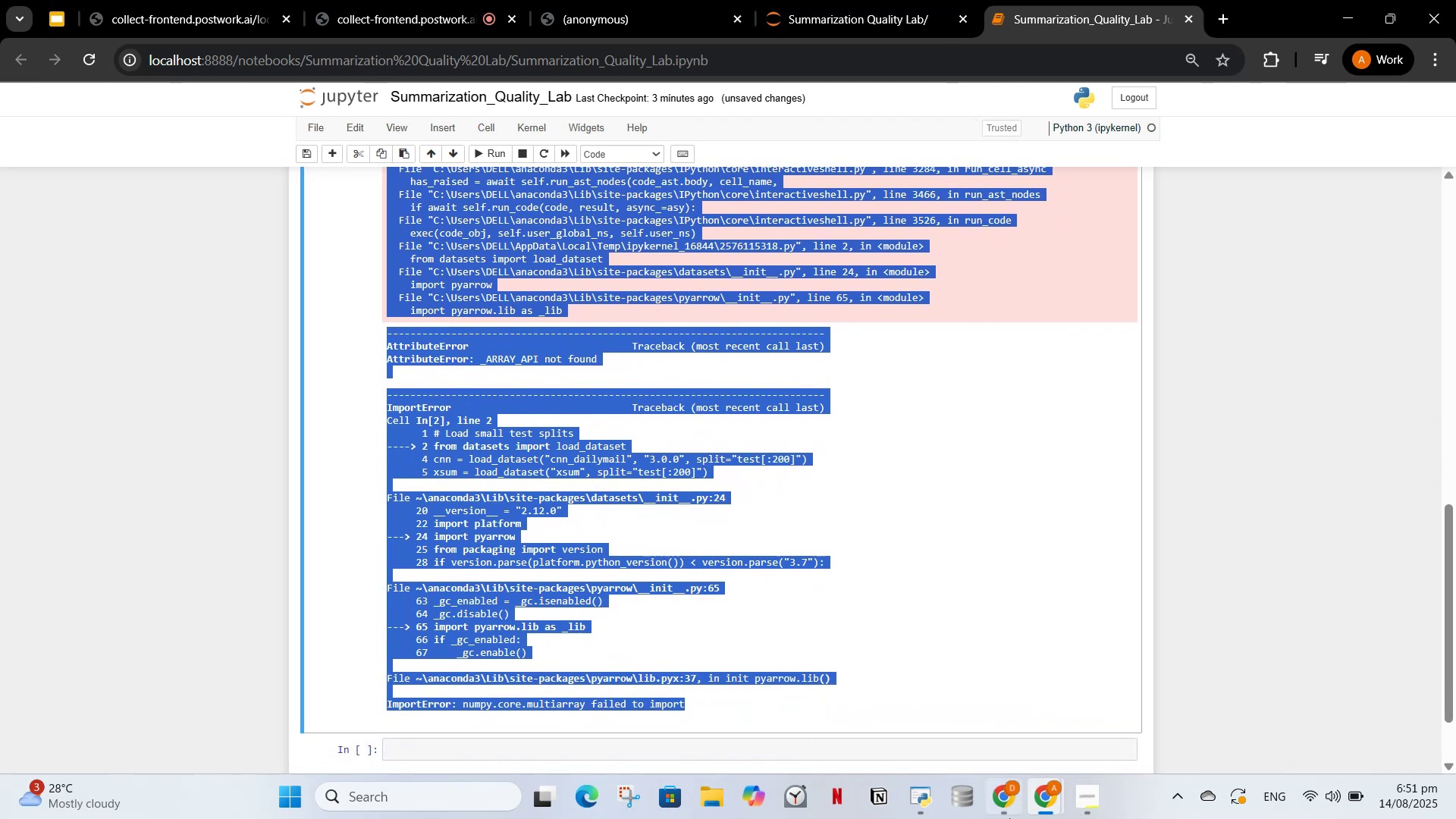 
left_click([996, 807])
 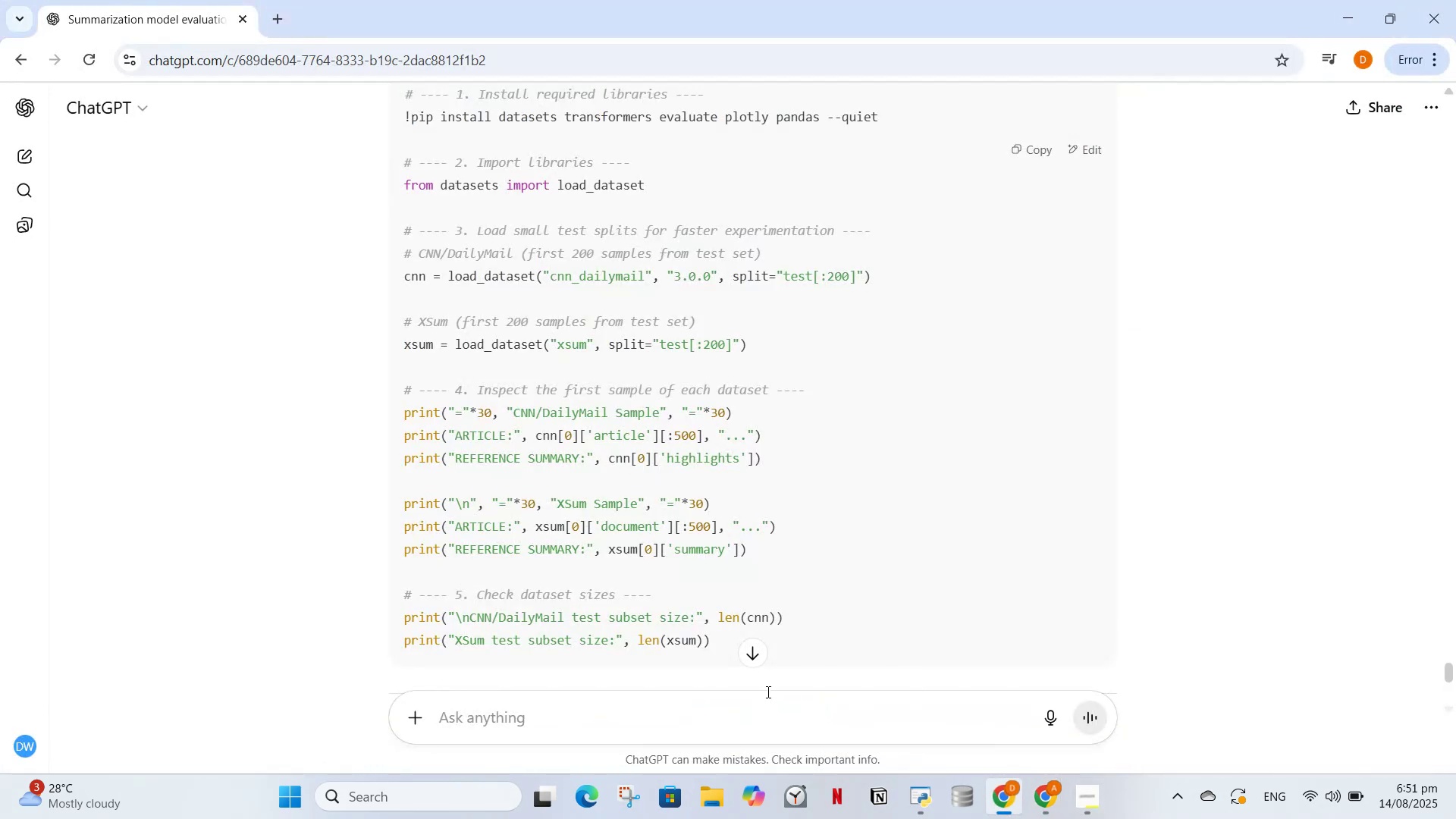 
left_click([766, 700])
 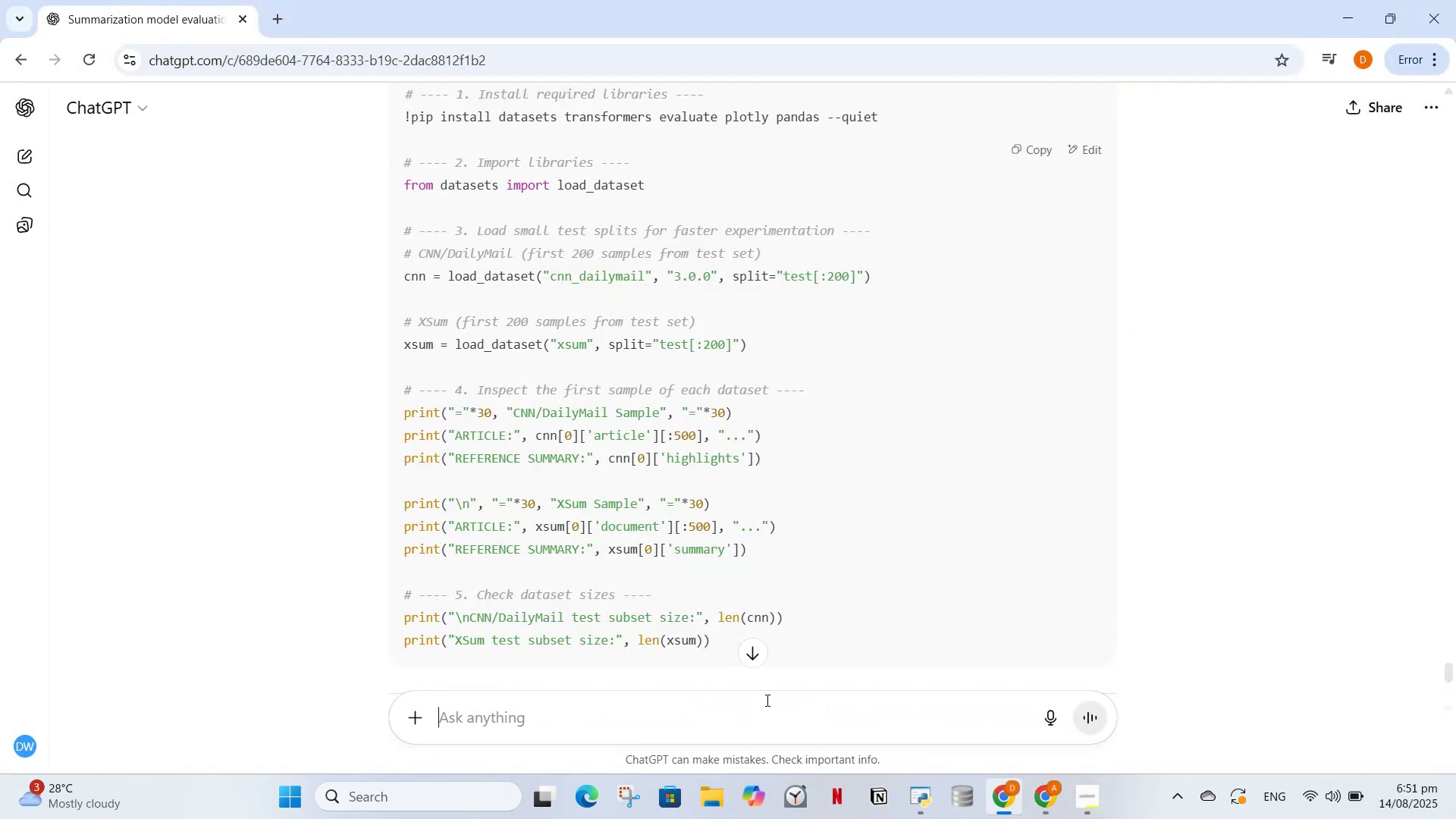 
key(Control+V)
 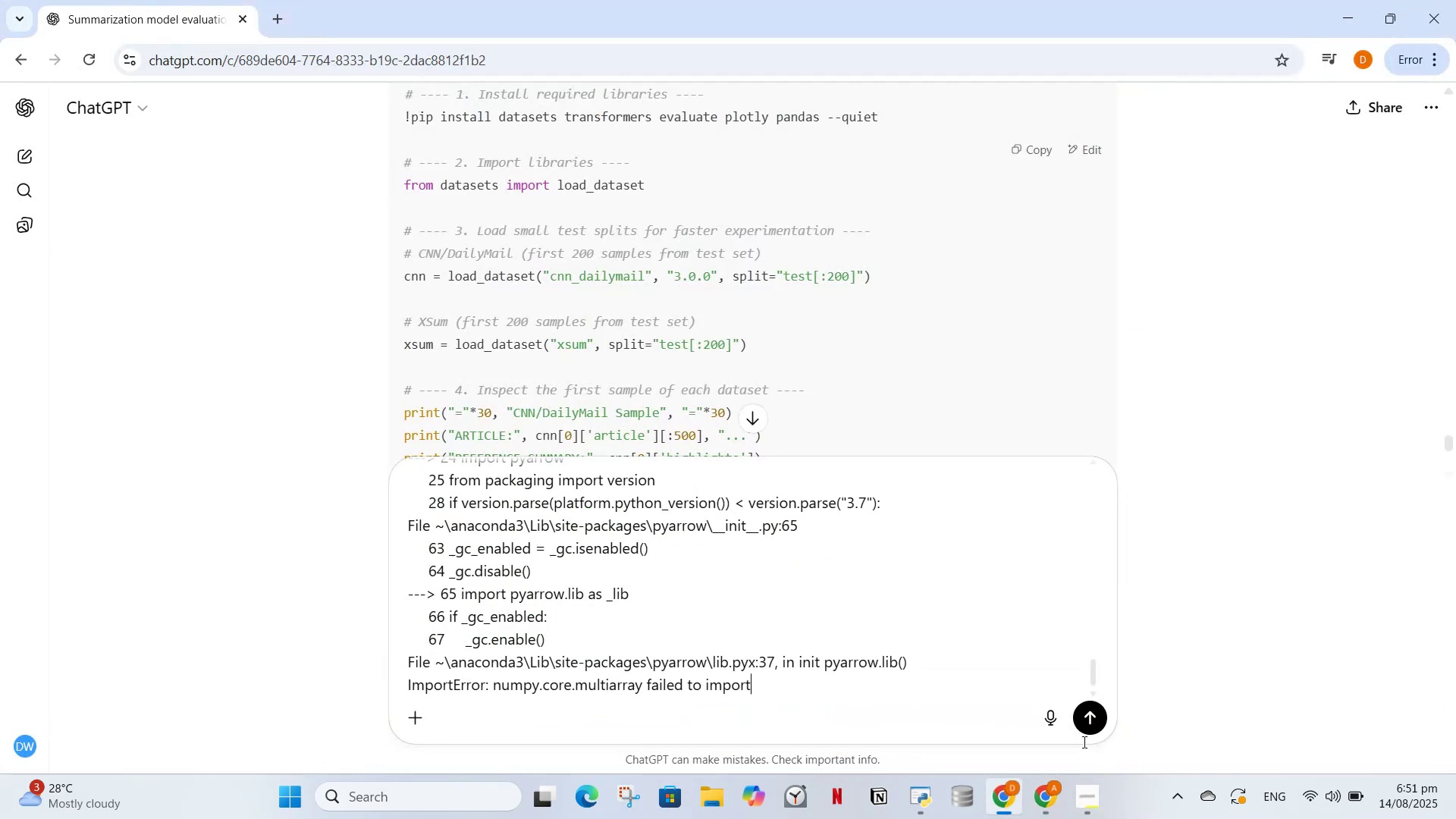 
double_click([1084, 724])
 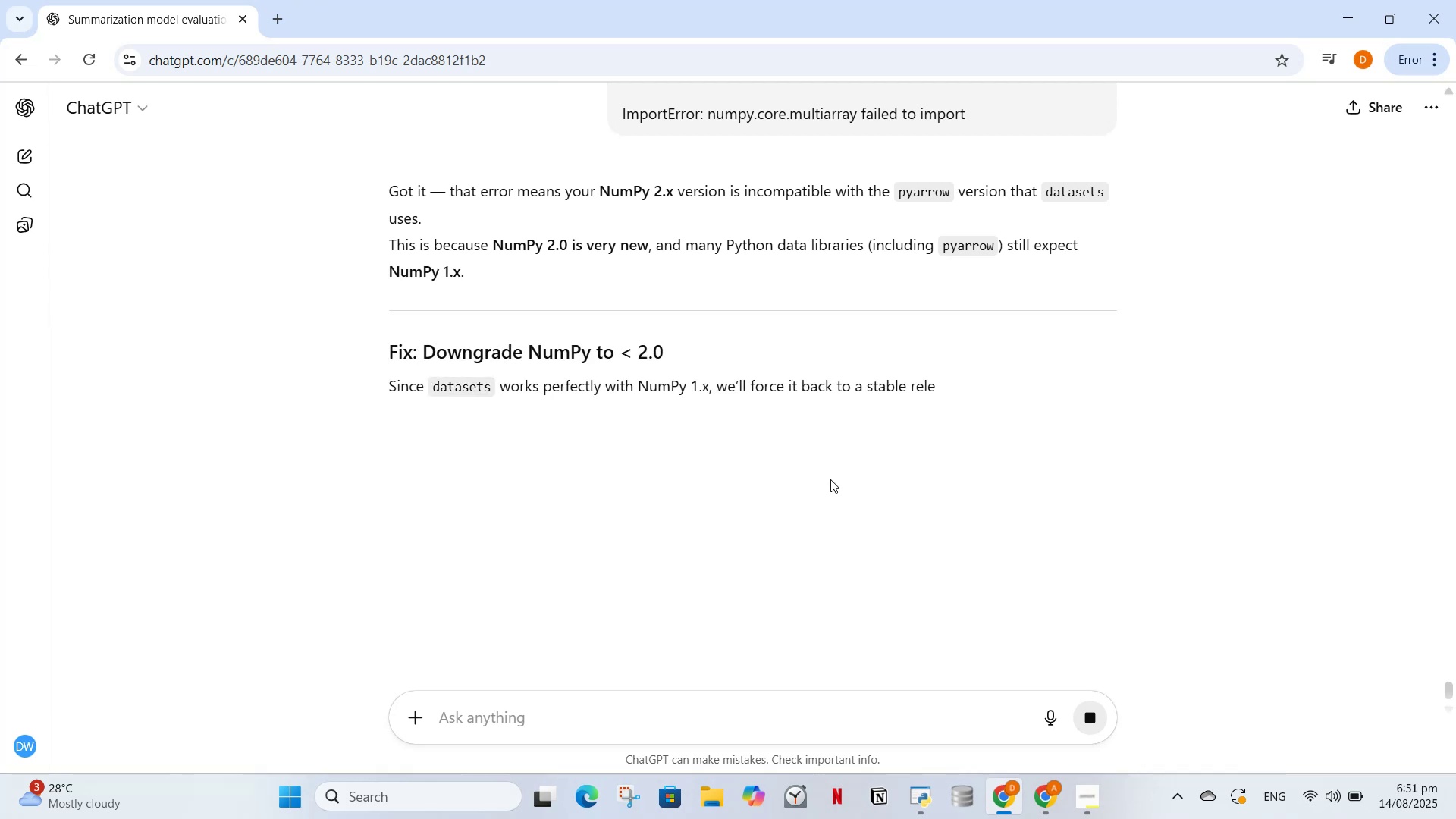 
wait(6.02)
 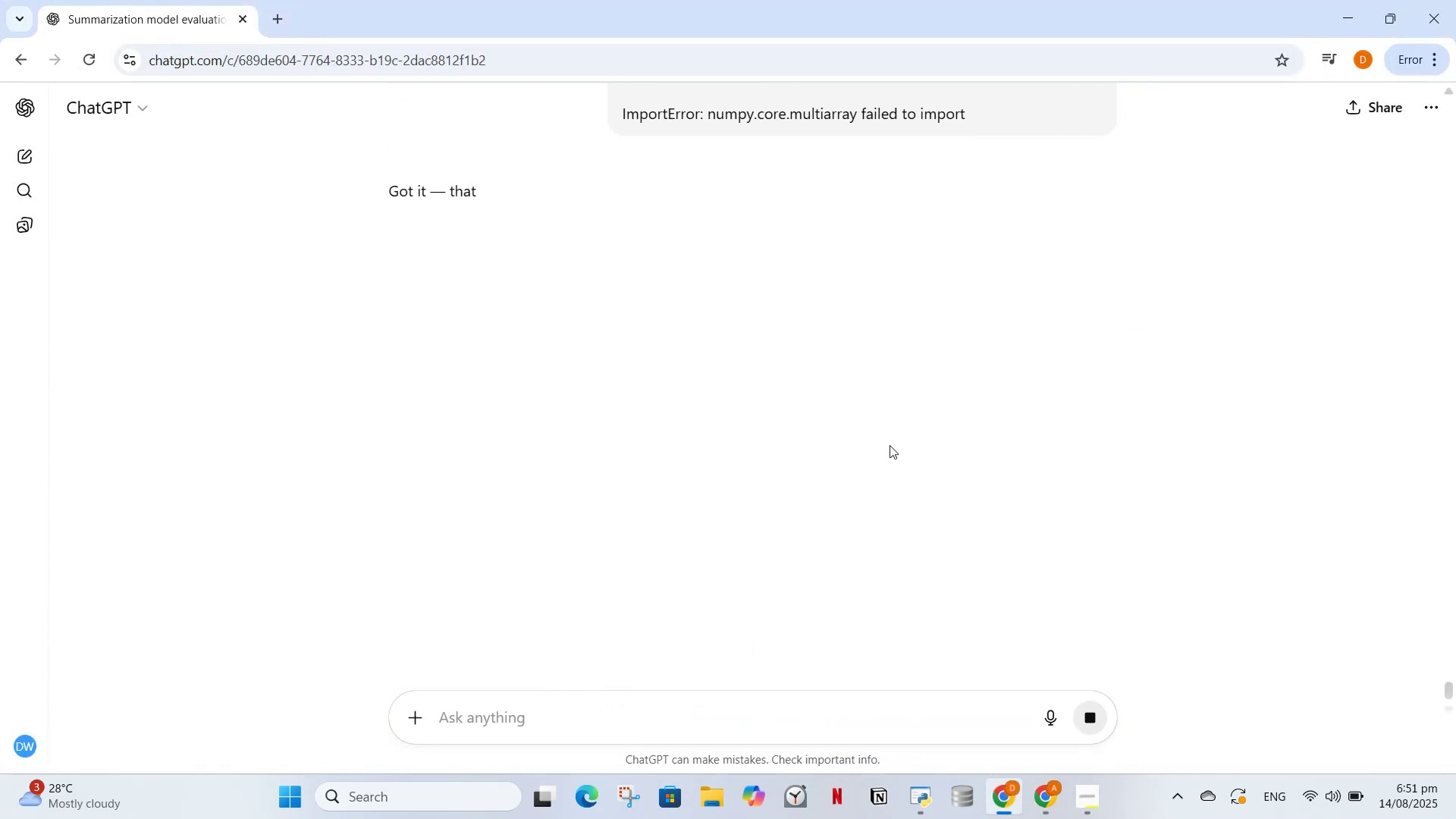 
scroll: coordinate [830, 479], scroll_direction: down, amount: 2.0
 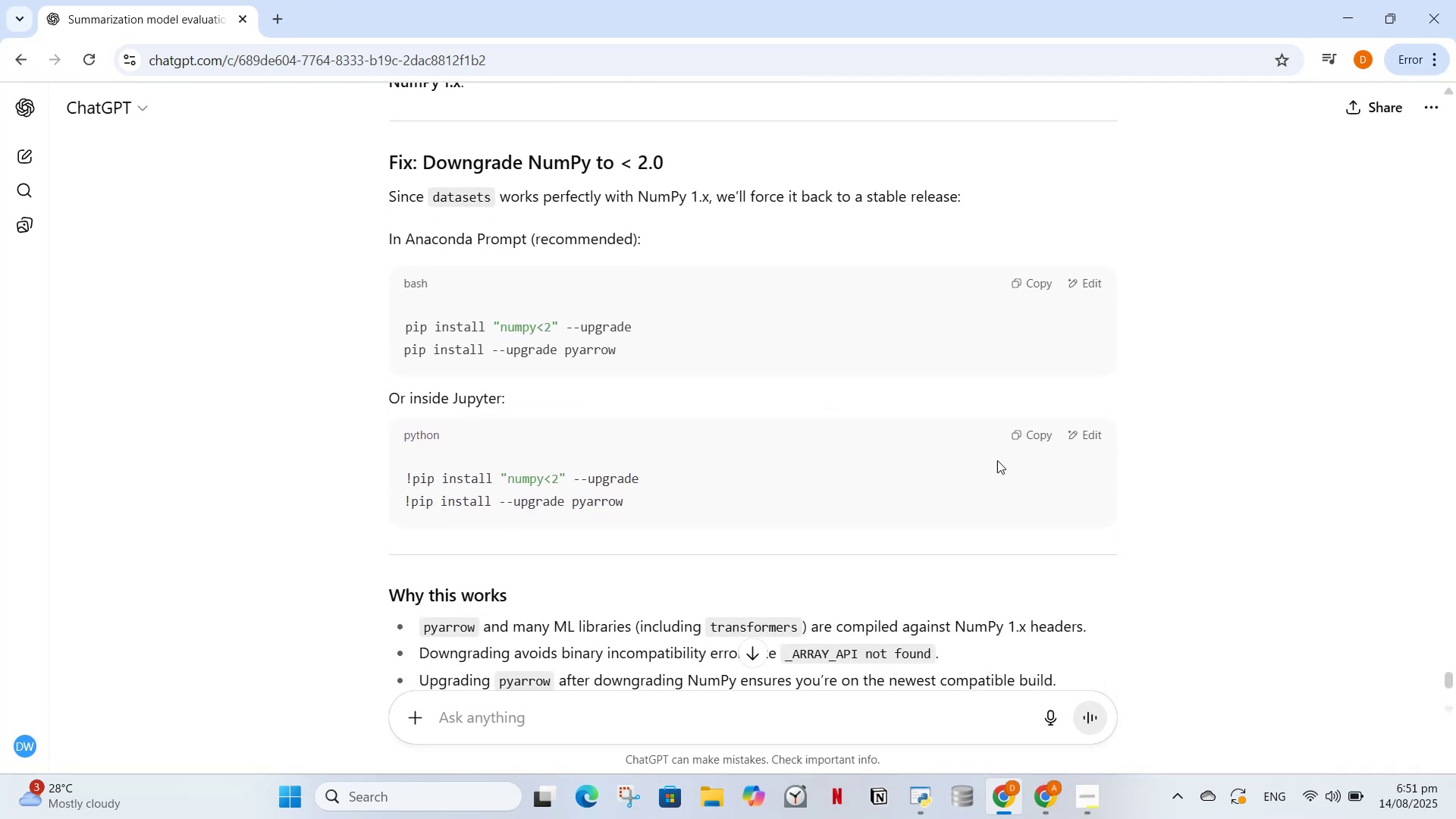 
left_click([1032, 432])
 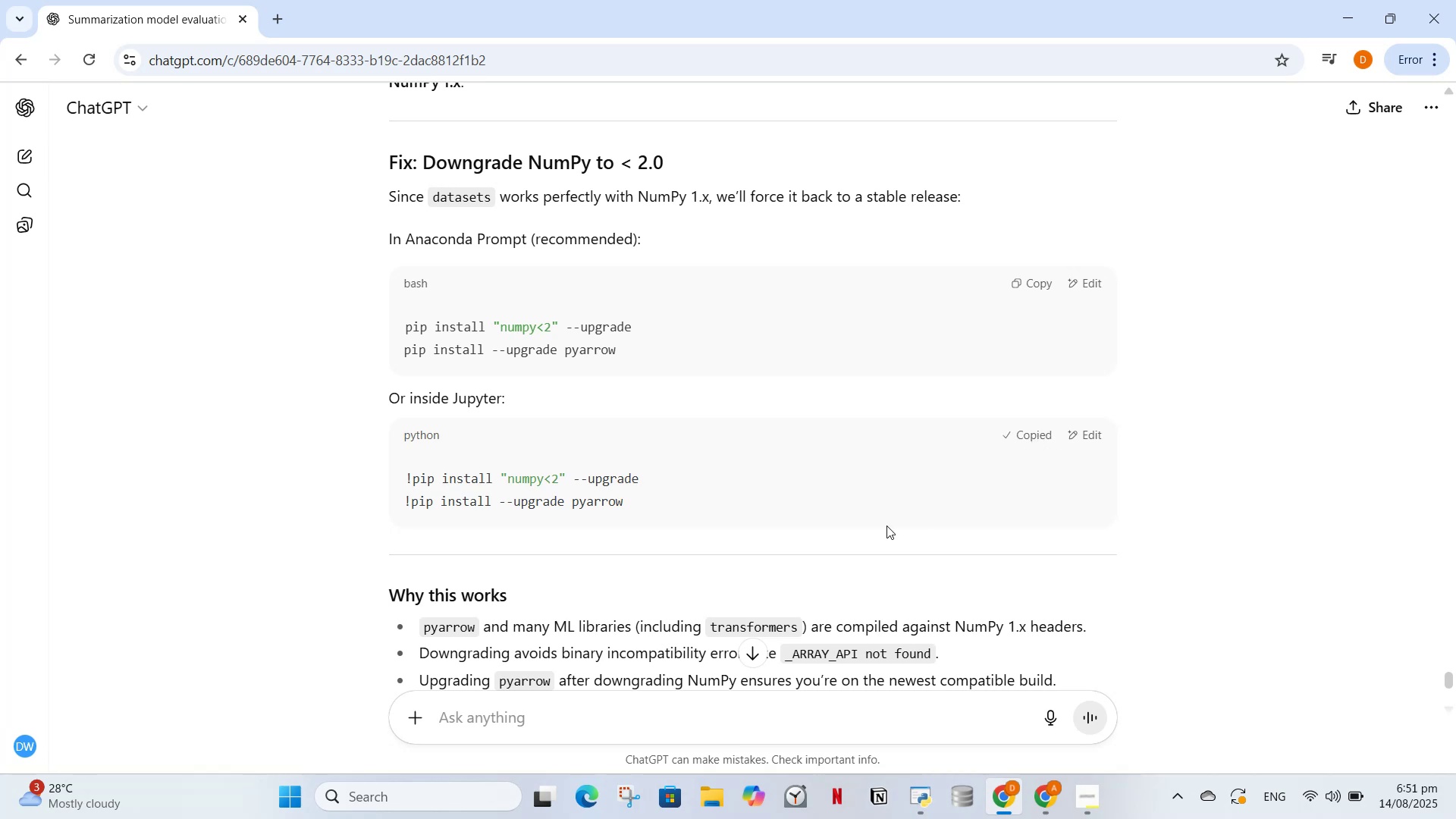 
scroll: coordinate [849, 526], scroll_direction: down, amount: 4.0
 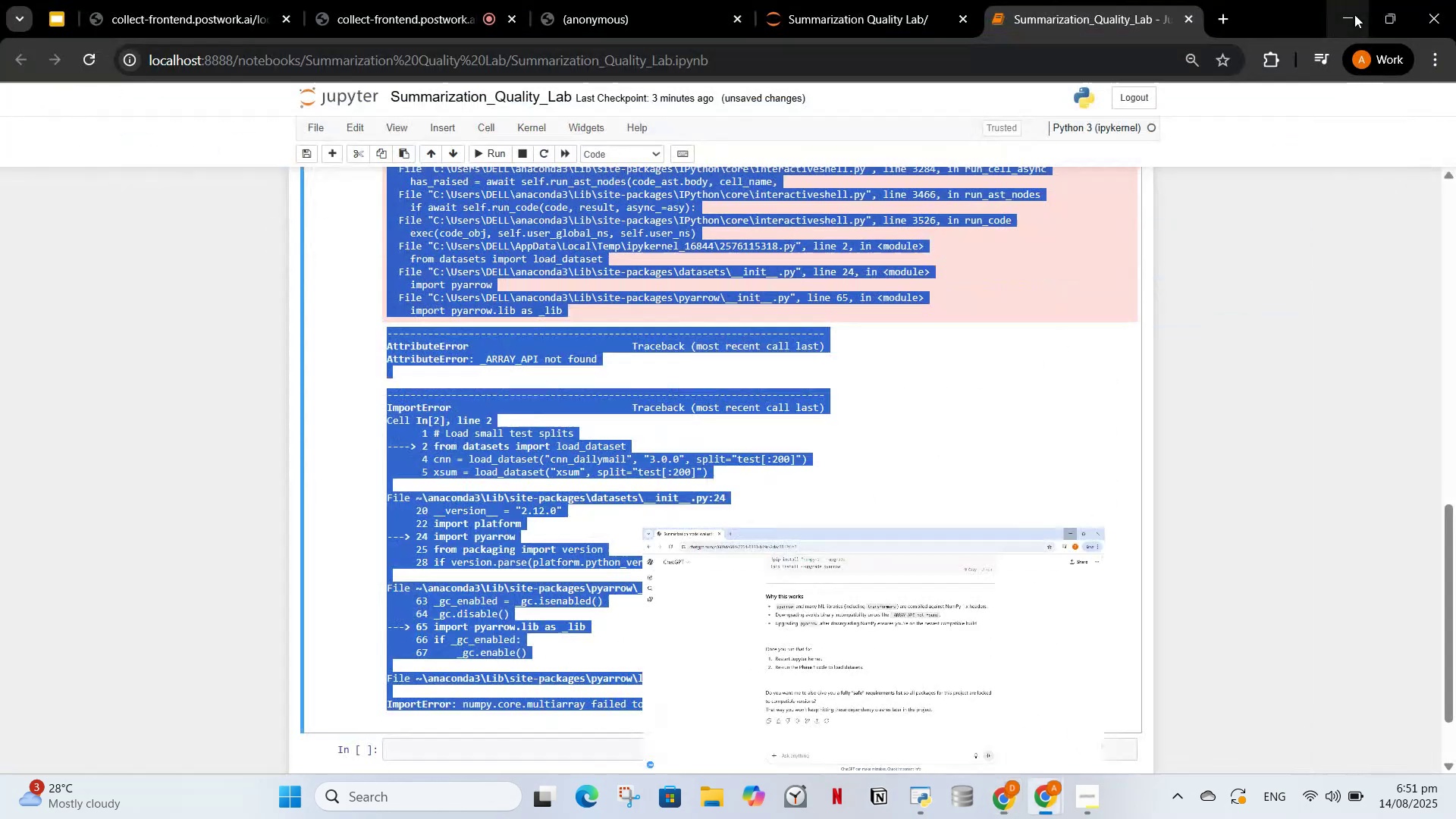 
scroll: coordinate [614, 468], scroll_direction: up, amount: 13.0
 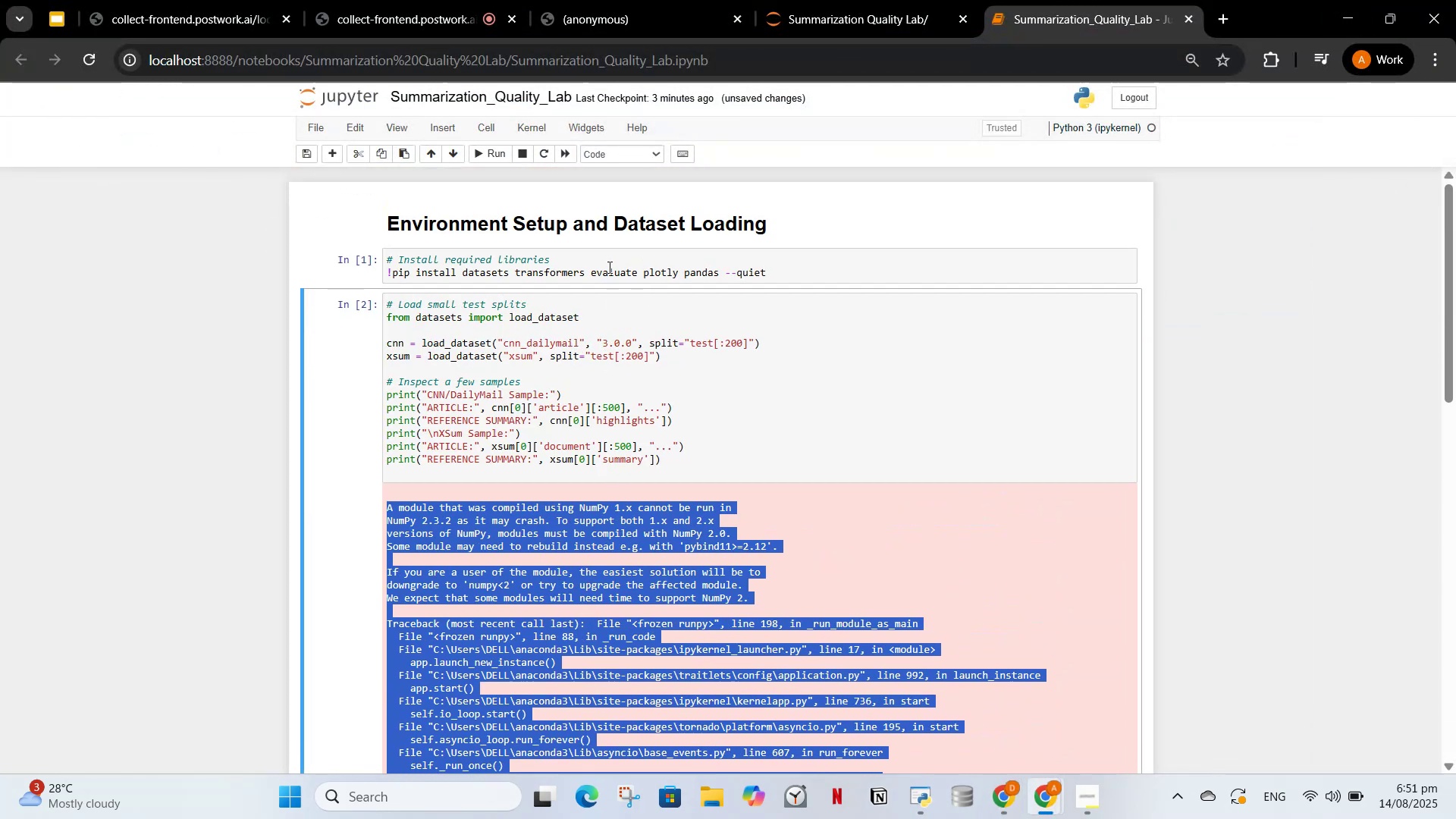 
left_click([607, 267])
 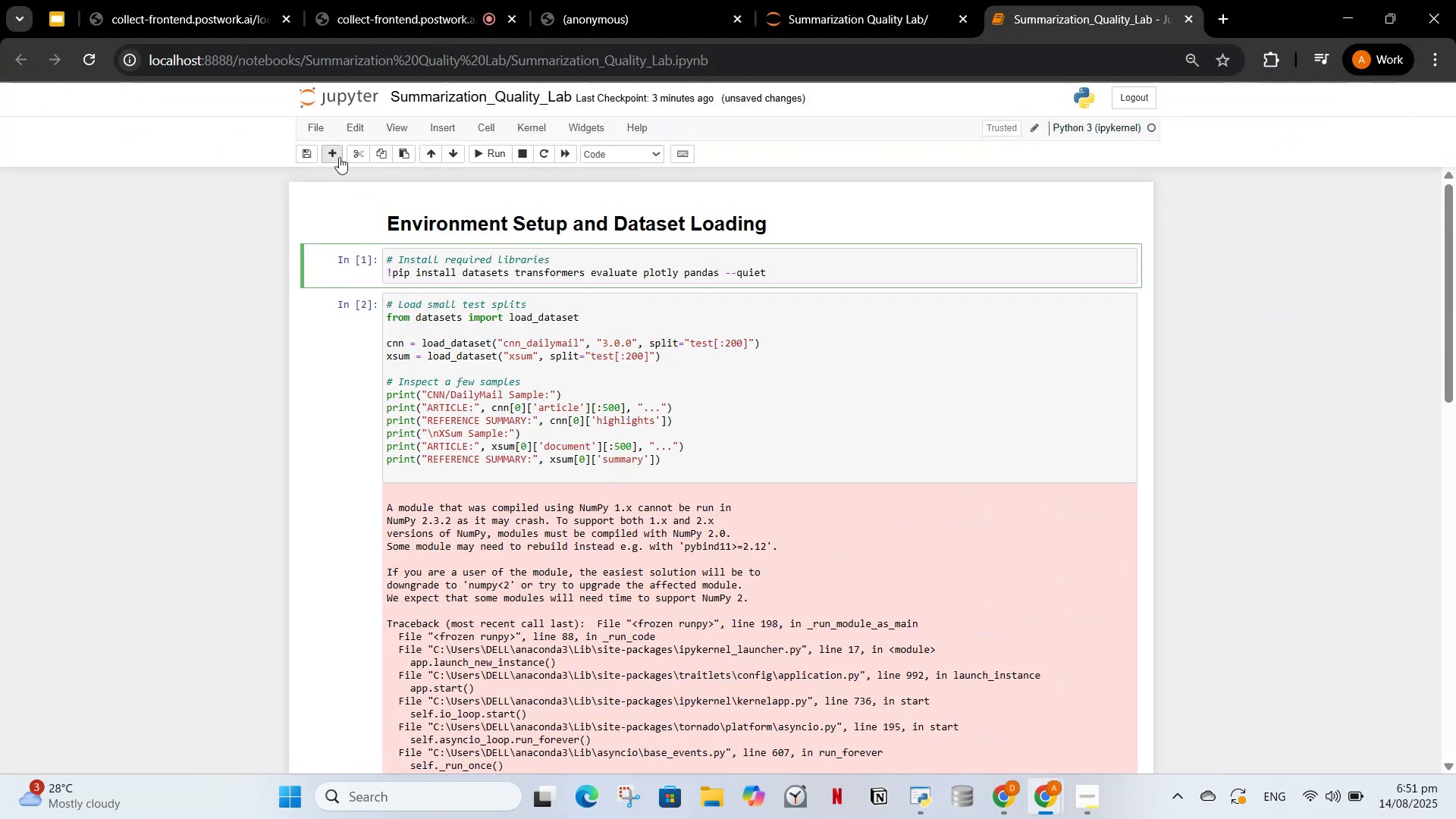 
left_click([336, 154])
 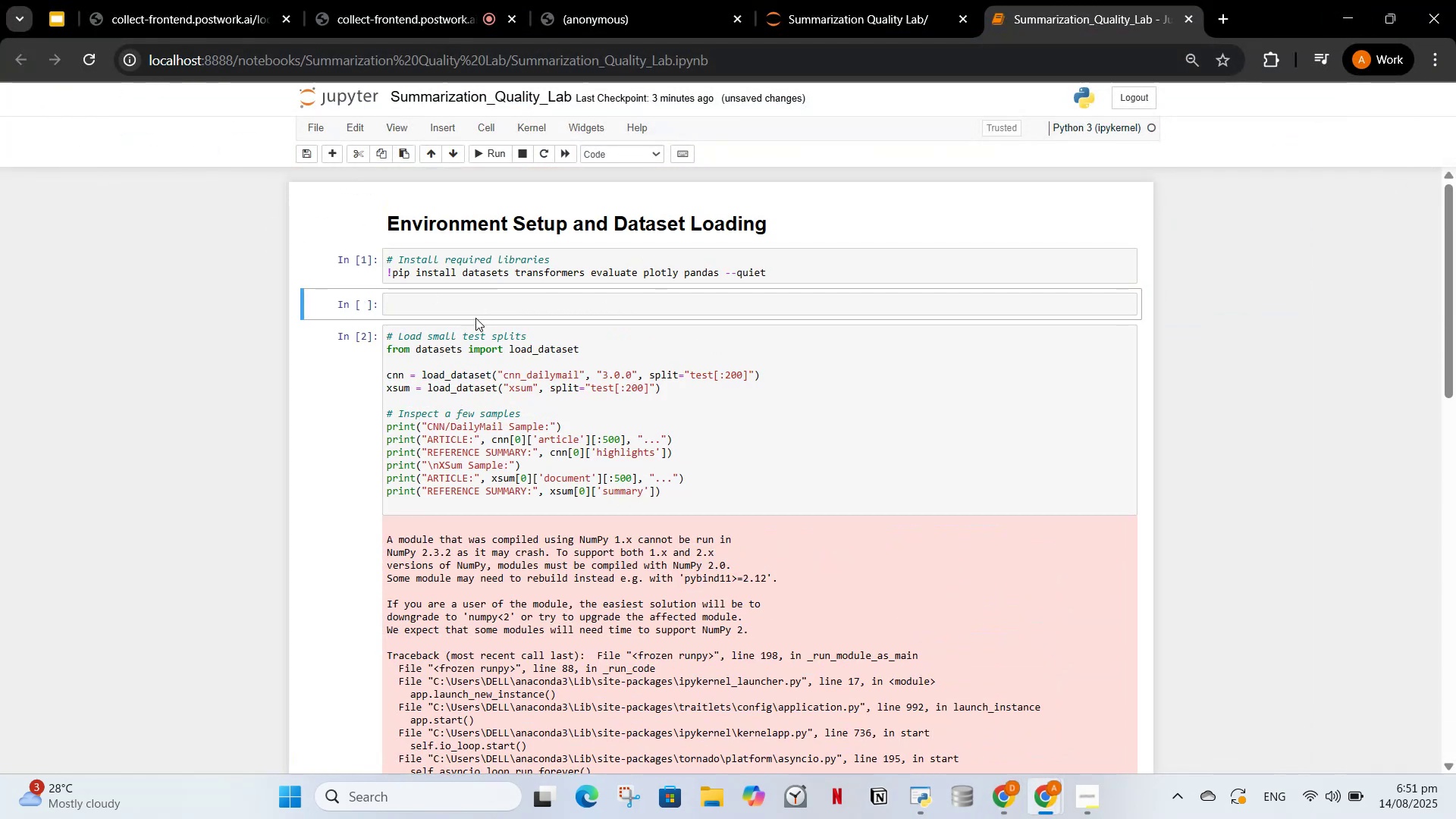 
left_click([478, 297])
 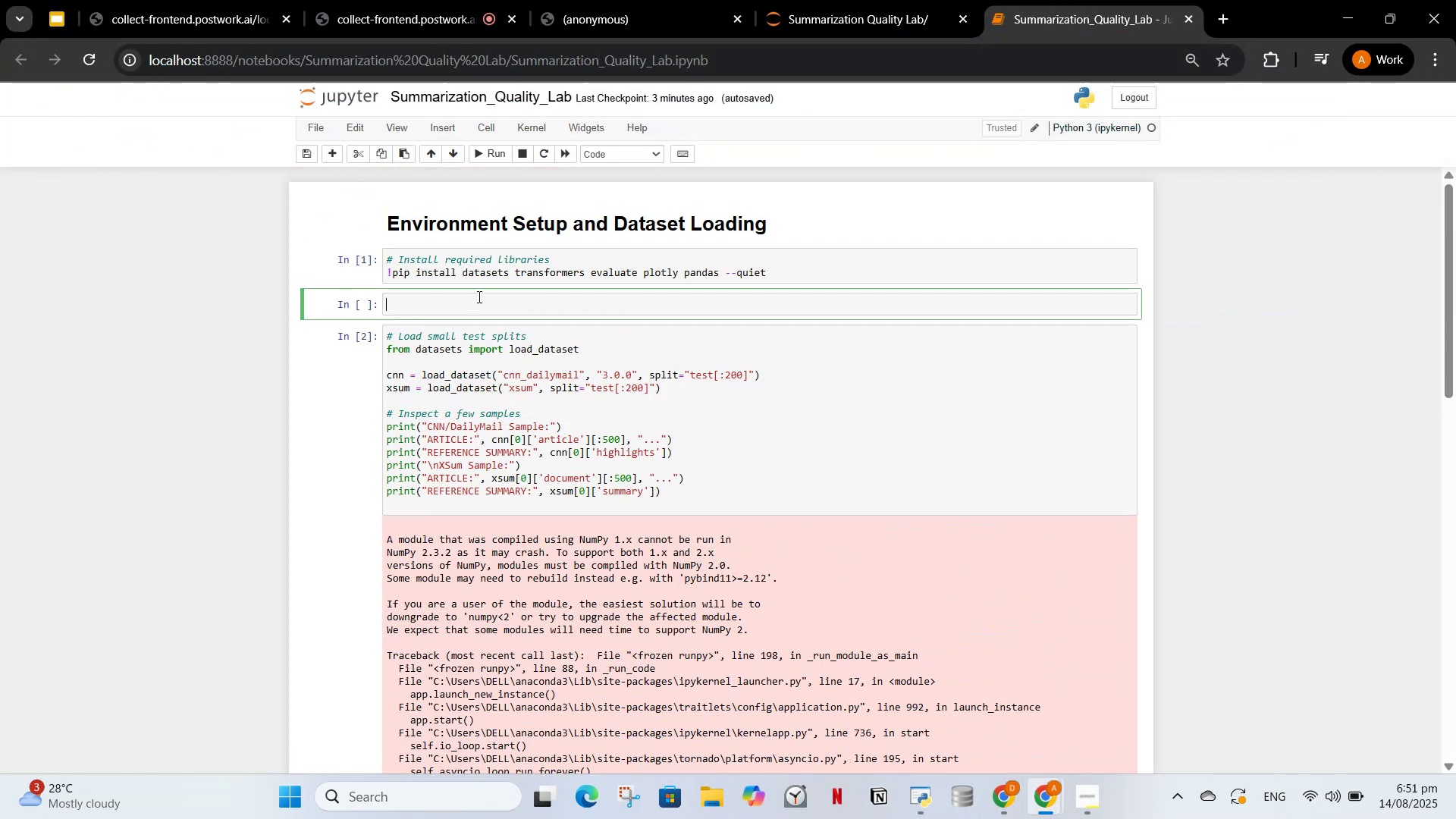 
key(Control+V)
 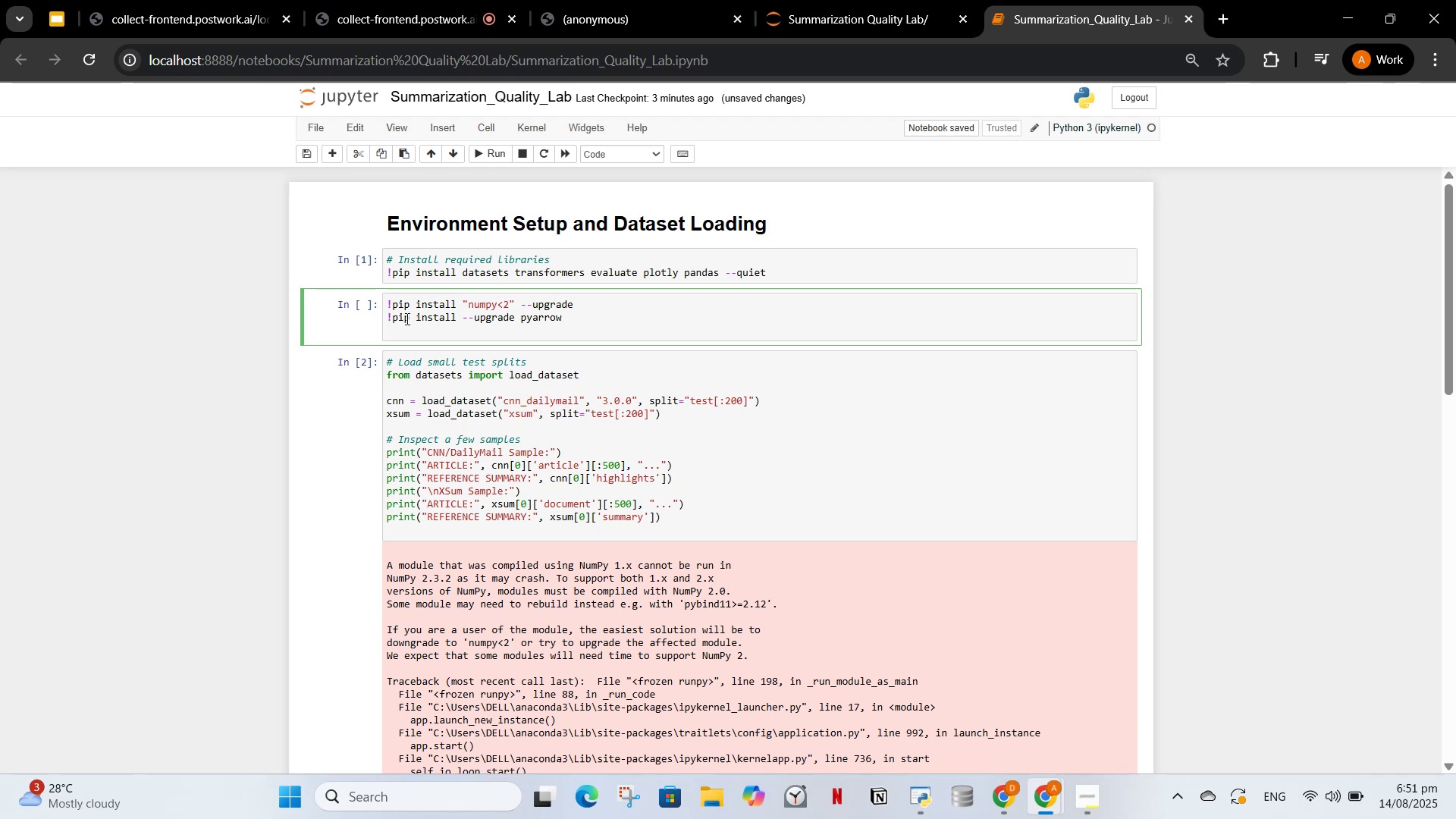 
key(Backspace)
 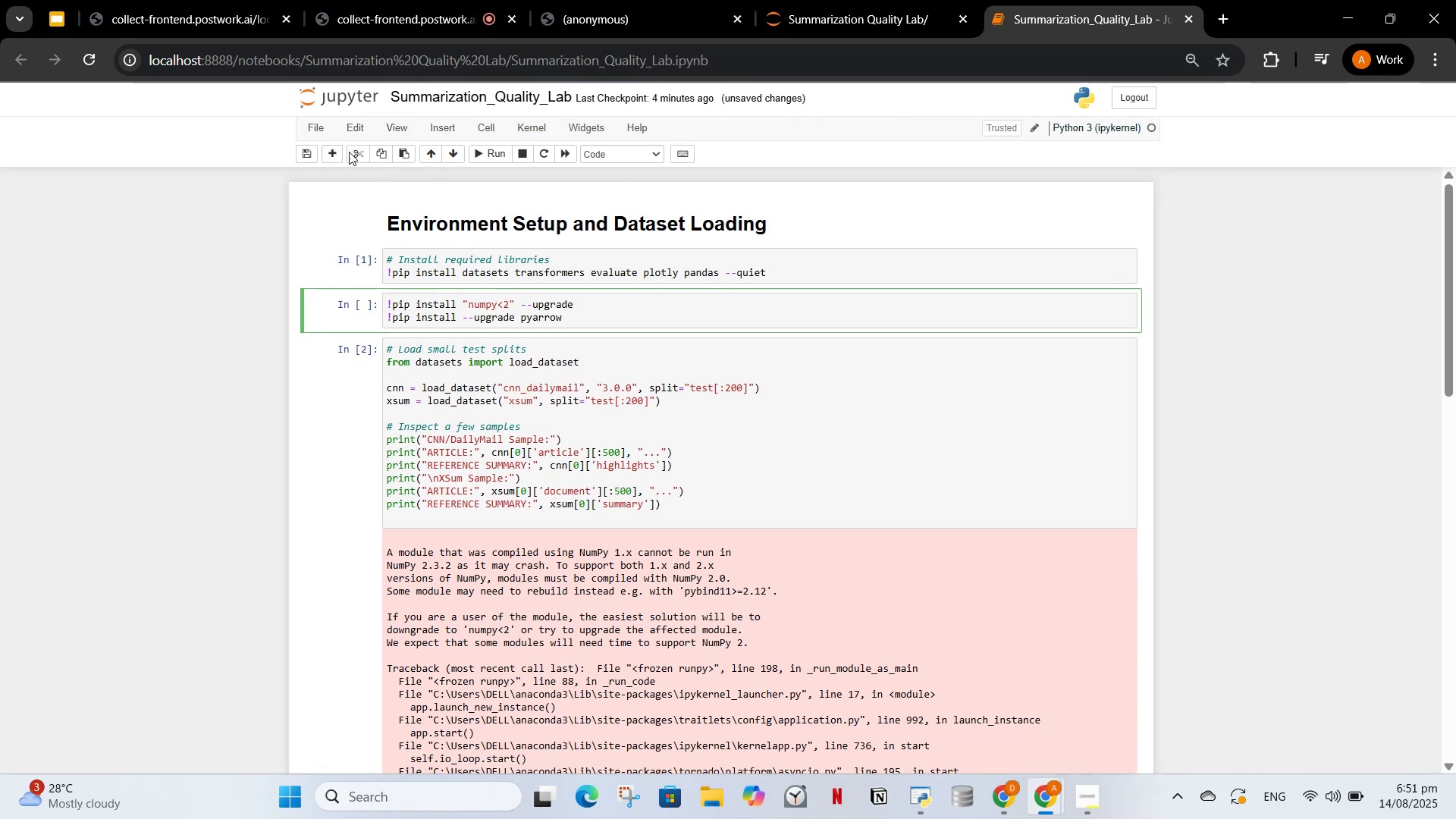 
left_click([472, 157])
 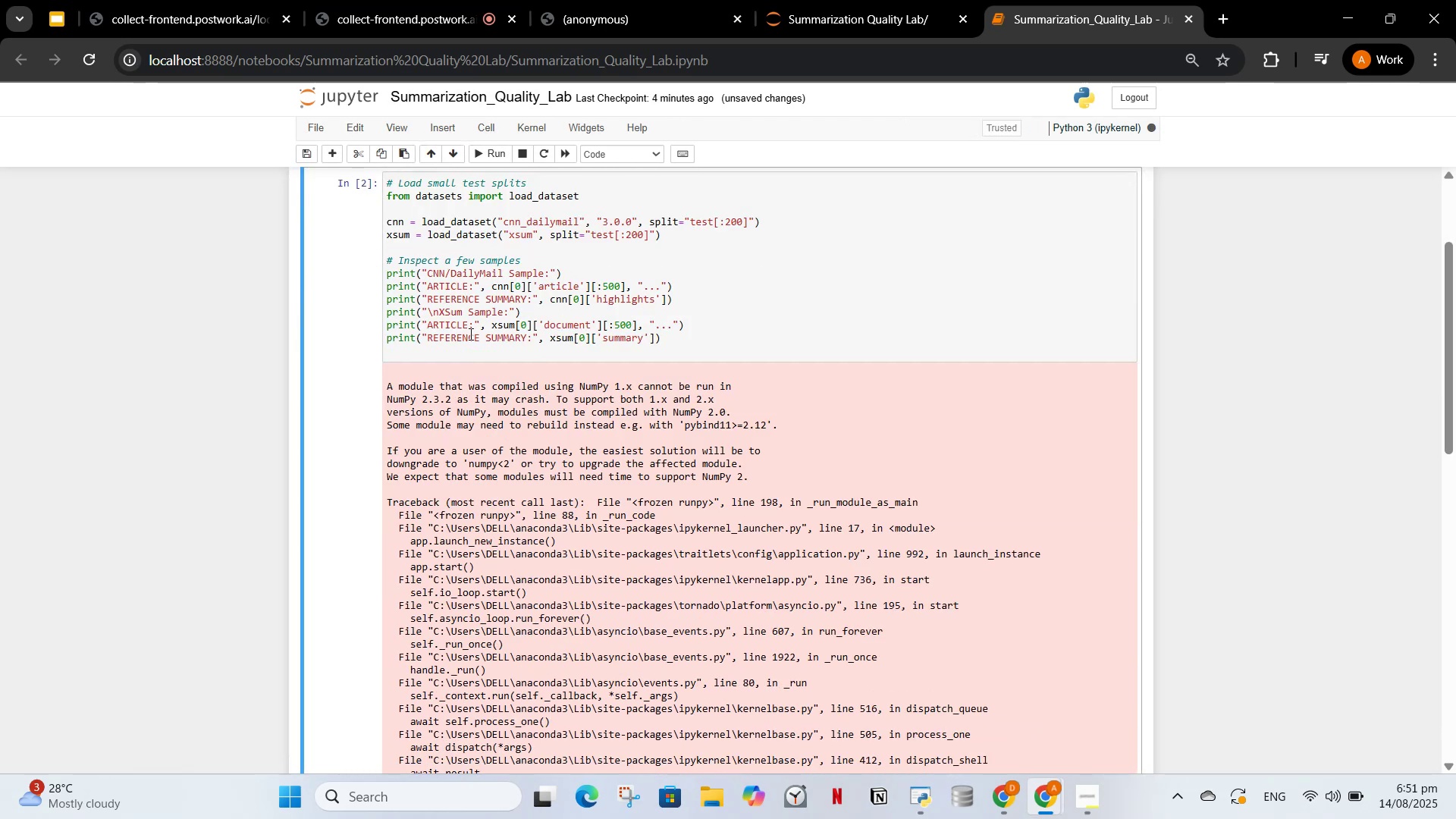 
scroll: coordinate [504, 353], scroll_direction: up, amount: 3.0
 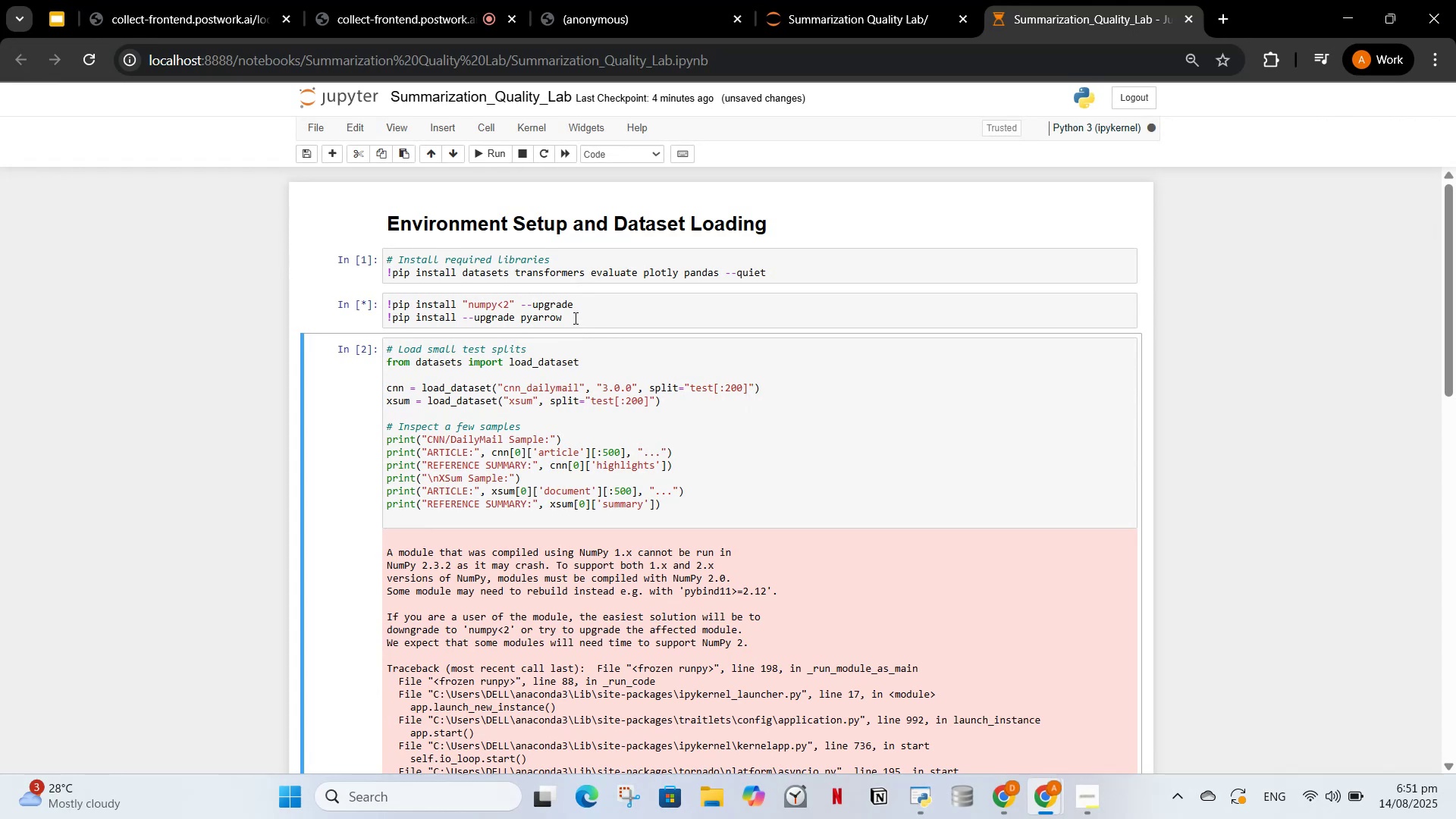 
wait(11.71)
 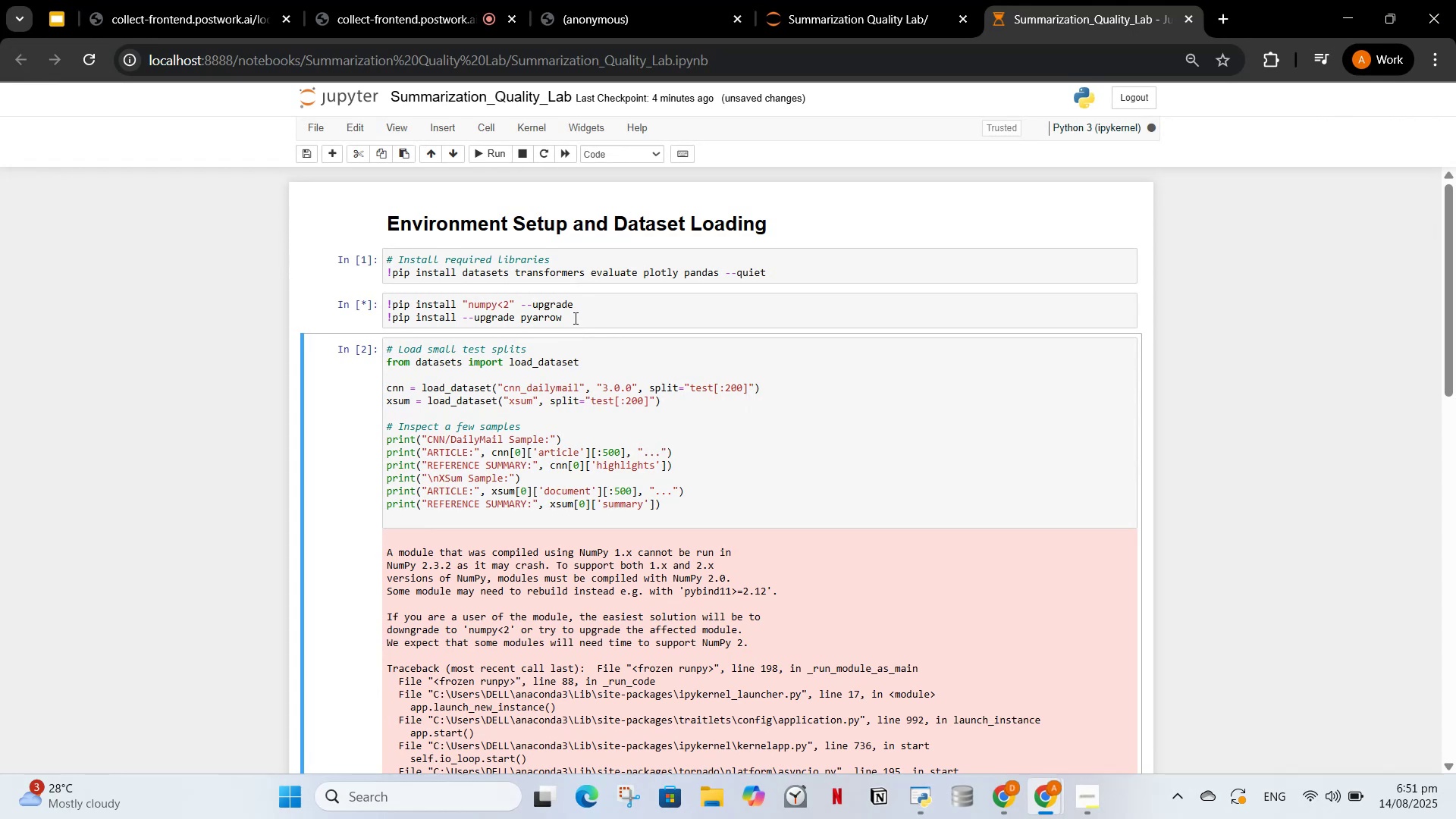 
scroll: coordinate [544, 408], scroll_direction: down, amount: 1.0
 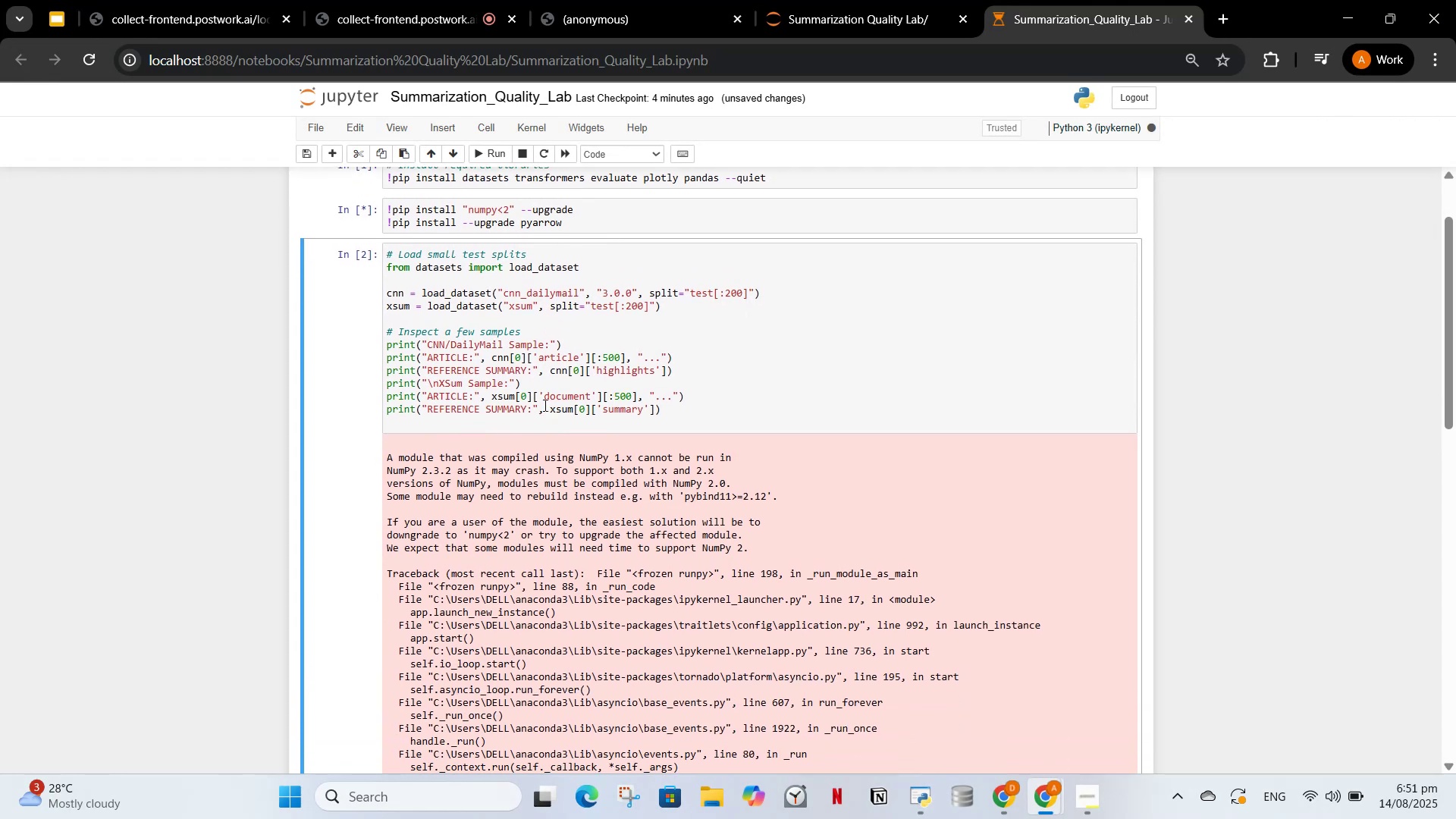 
scroll: coordinate [544, 404], scroll_direction: up, amount: 1.0
 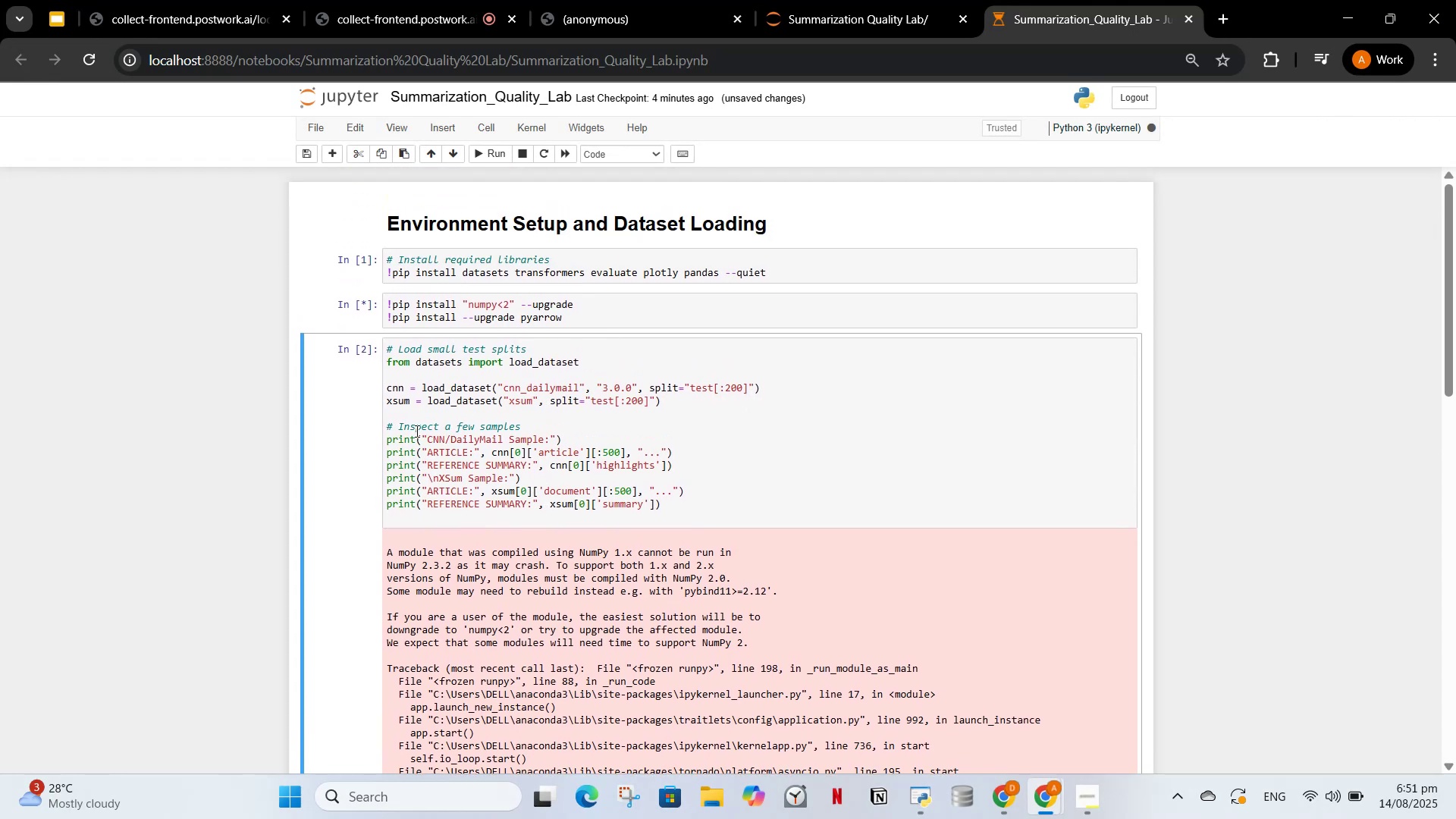 
left_click([413, 427])
 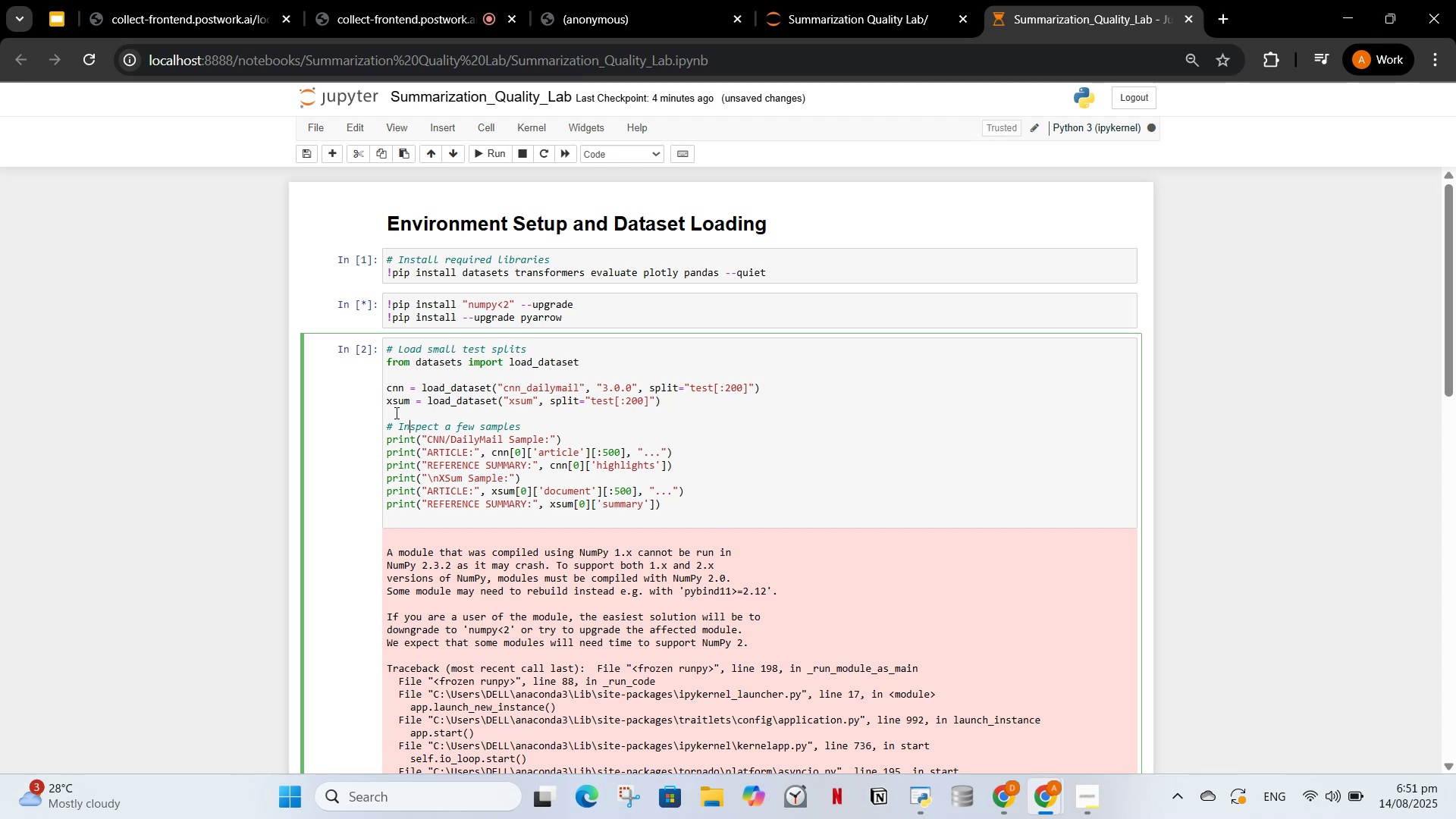 
left_click_drag(start_coordinate=[384, 419], to_coordinate=[676, 513])
 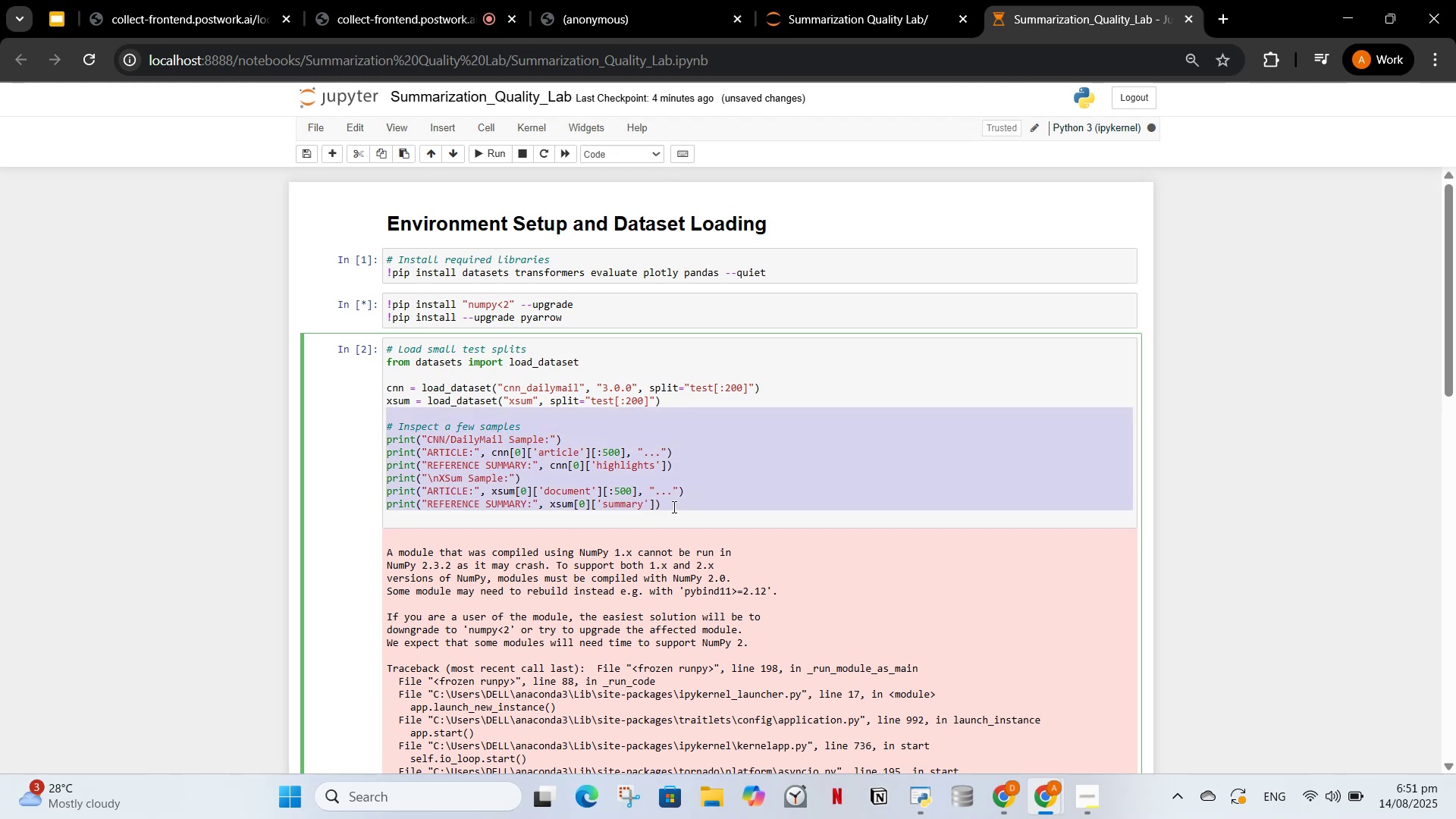 
key(Control+X)
 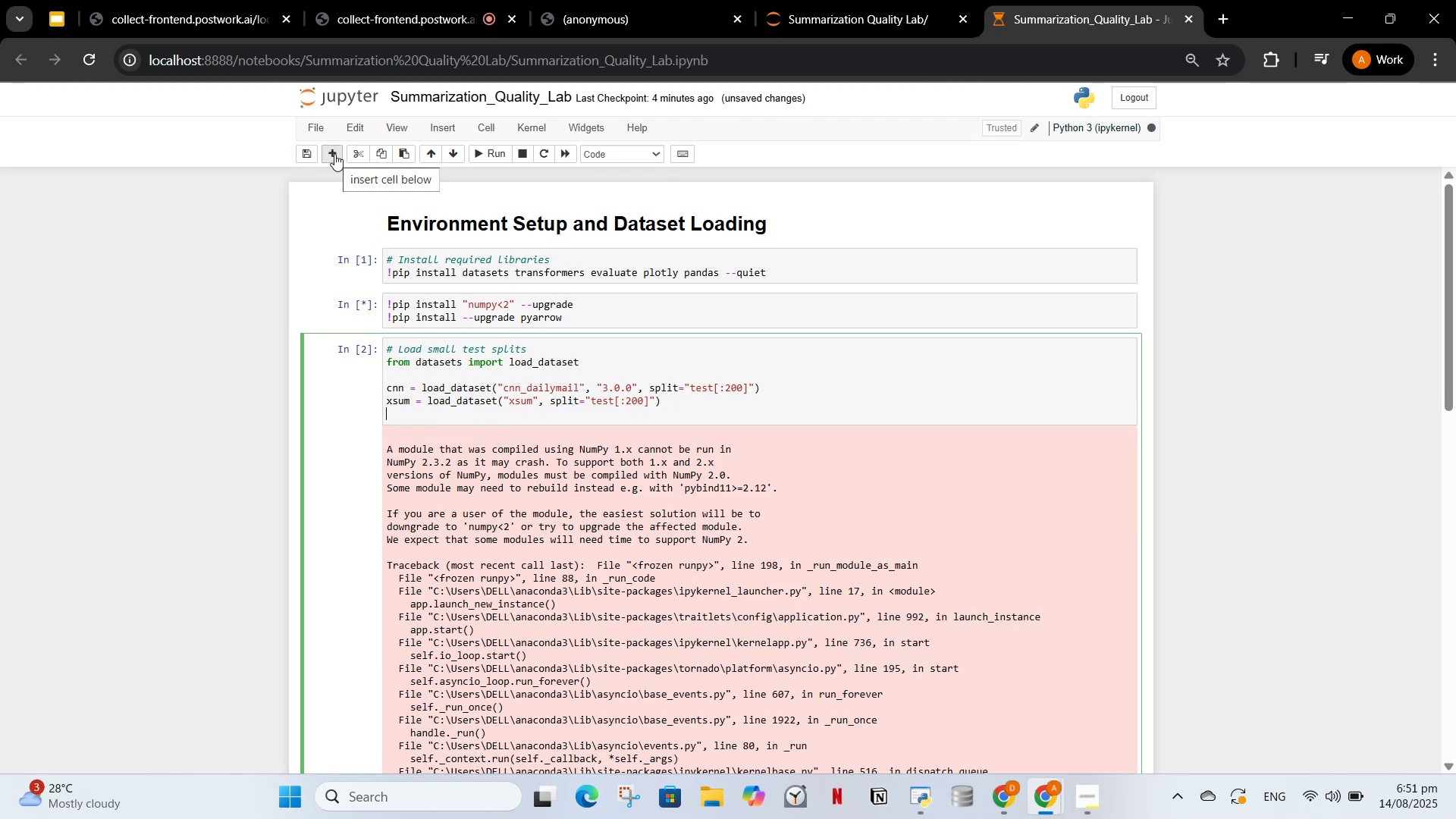 
left_click([333, 152])
 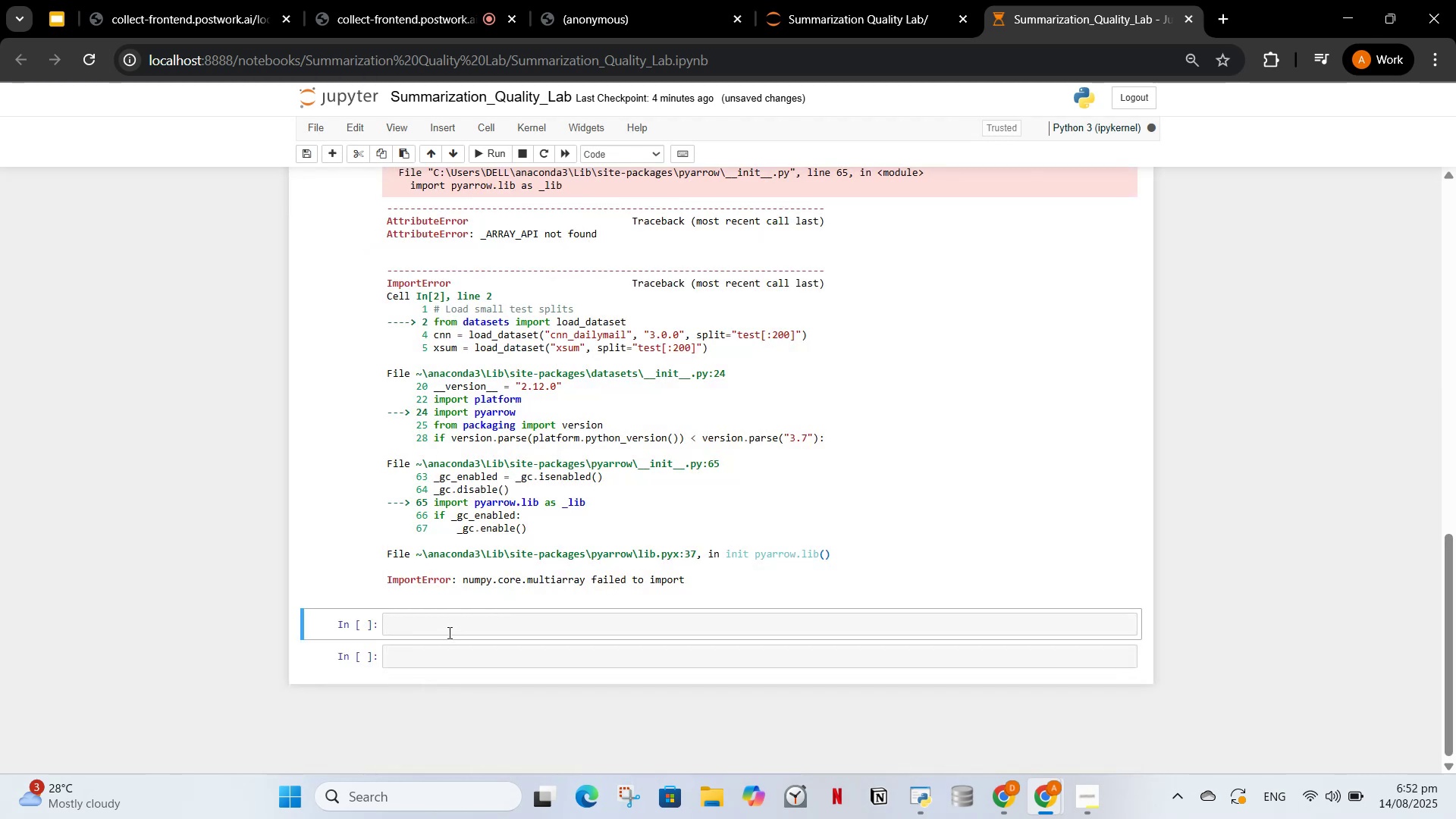 
key(Control+V)
 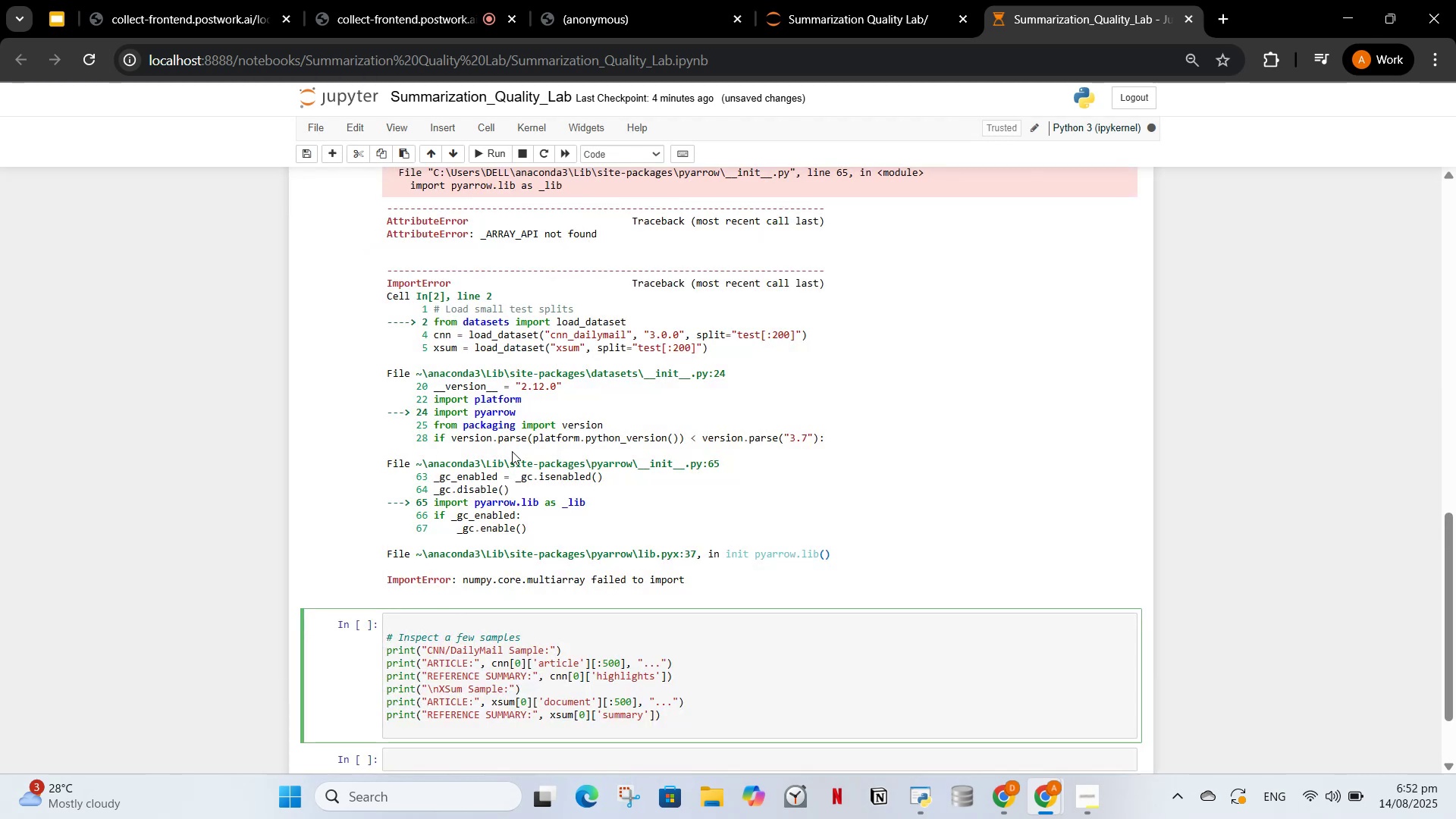 
scroll: coordinate [532, 444], scroll_direction: up, amount: 12.0
 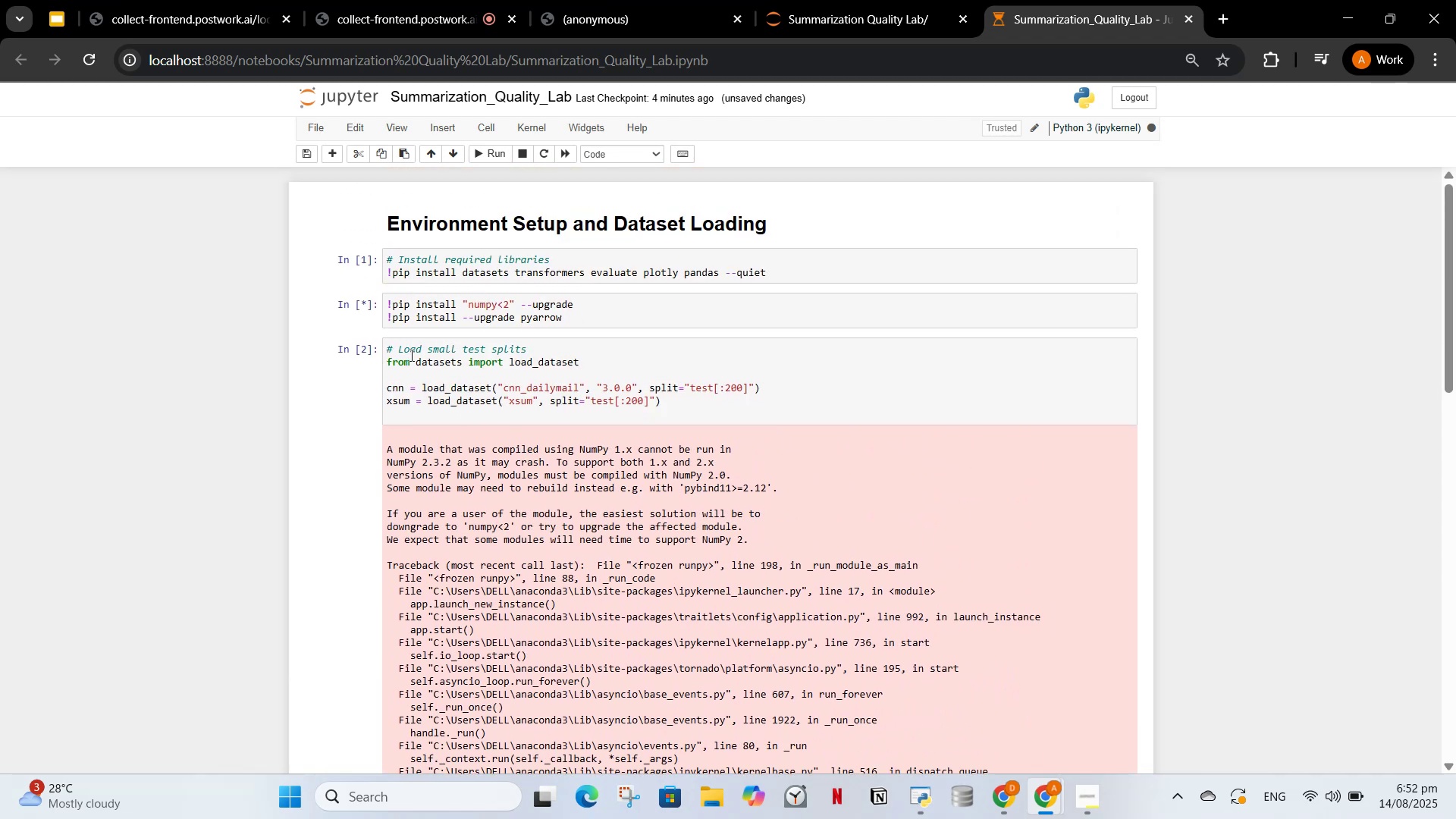 
wait(5.49)
 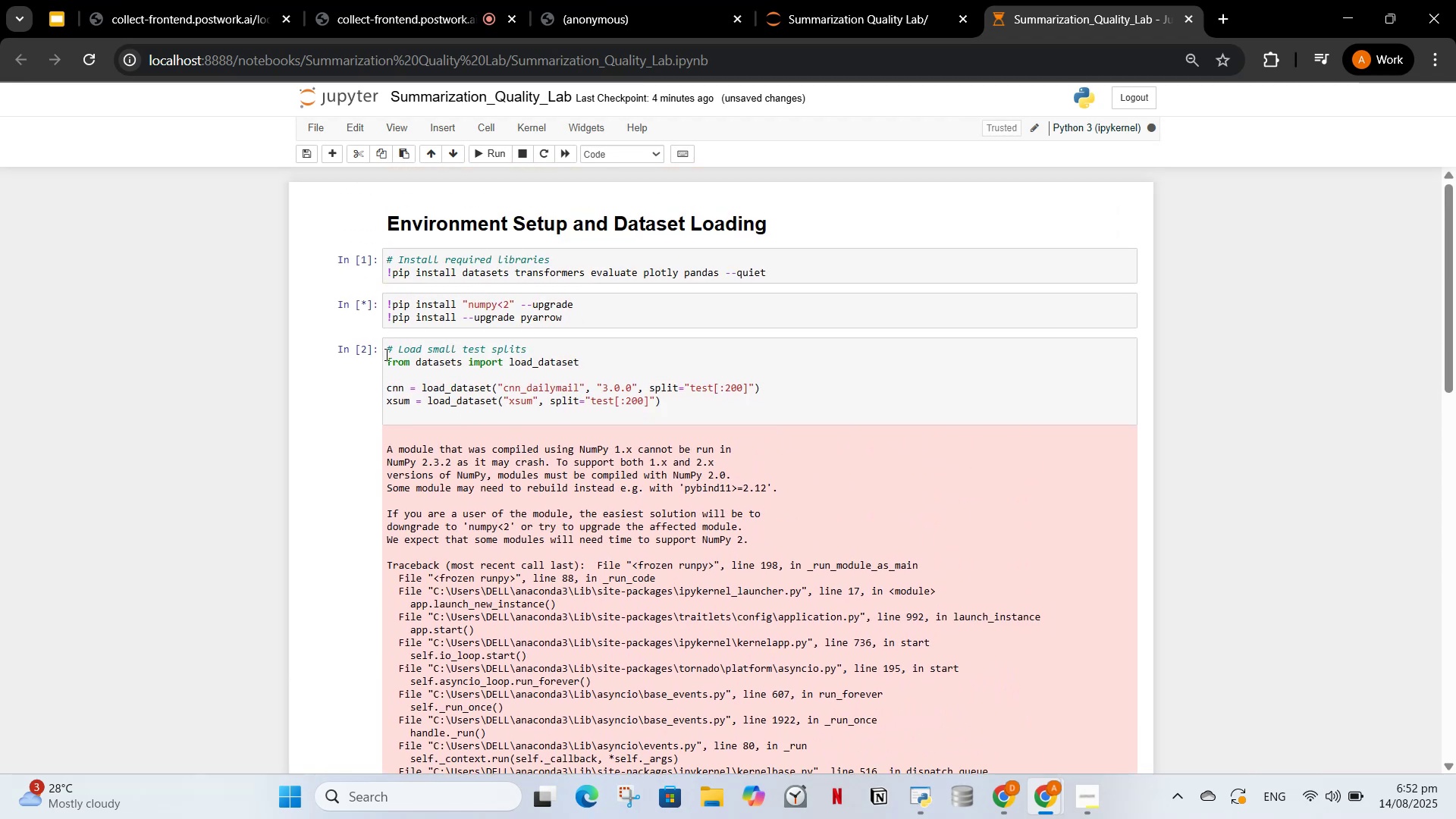 
scroll: coordinate [466, 383], scroll_direction: down, amount: 1.0
 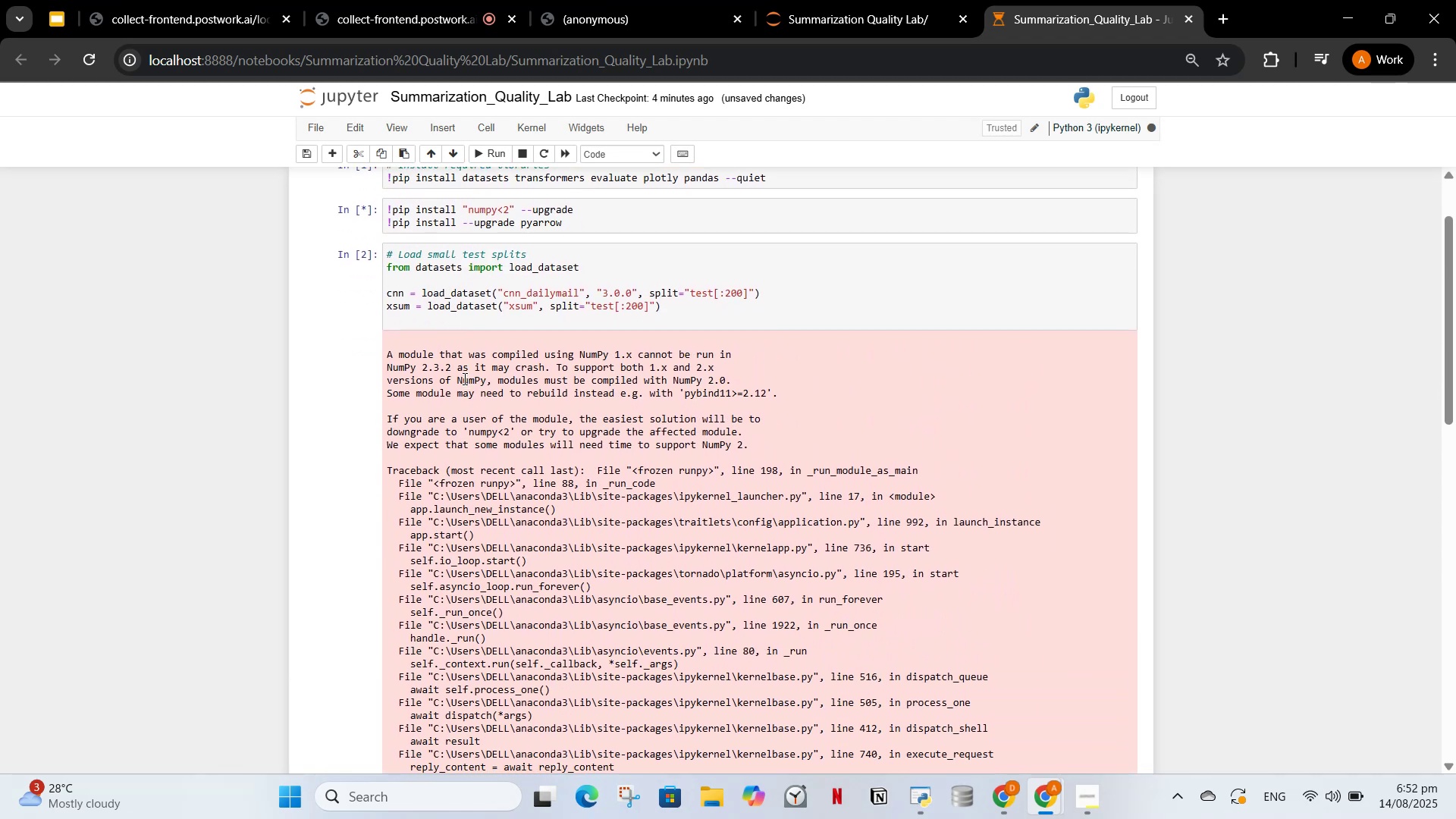 
key(Control+ControlLeft)
 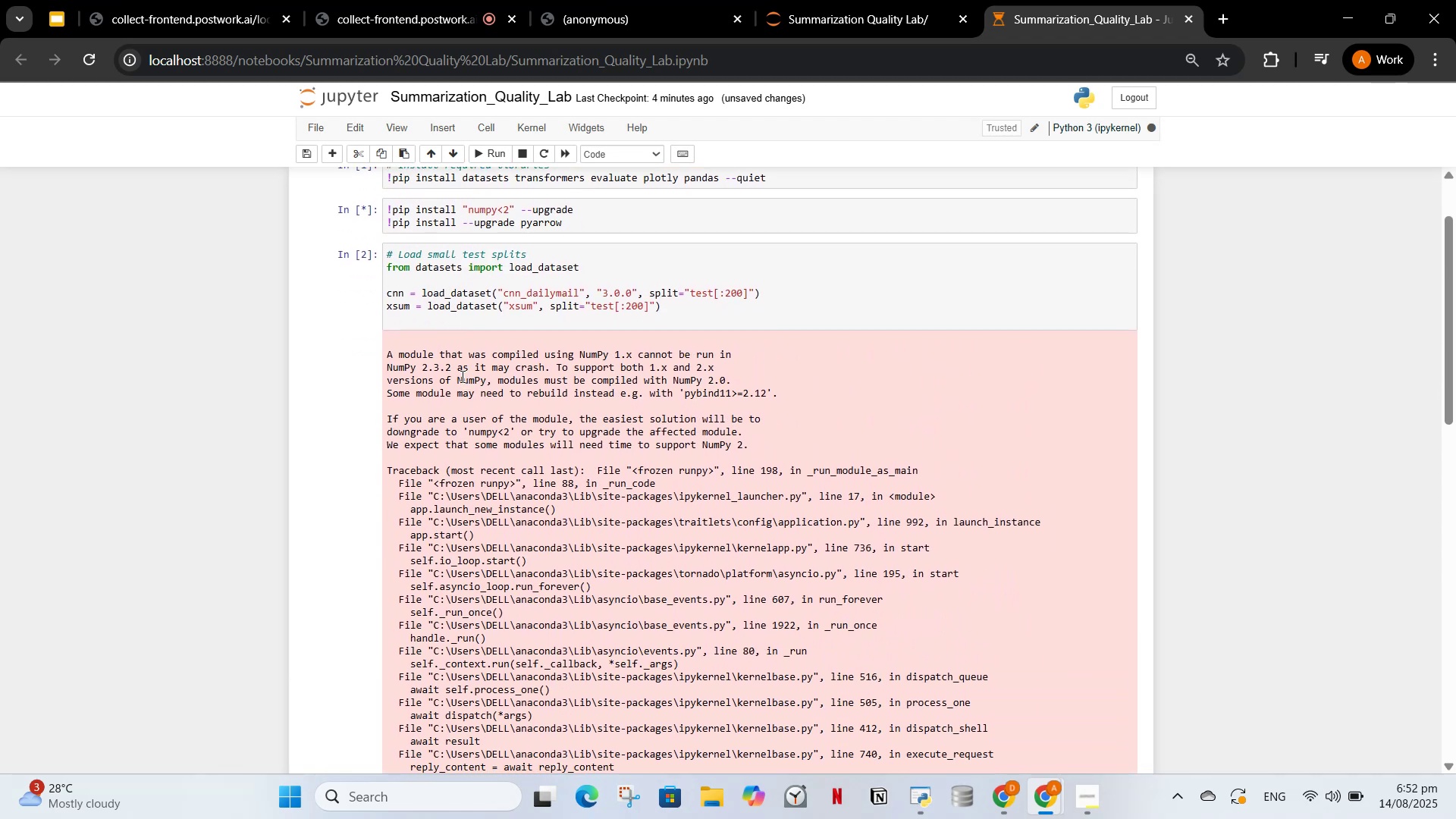 
key(Control+S)
 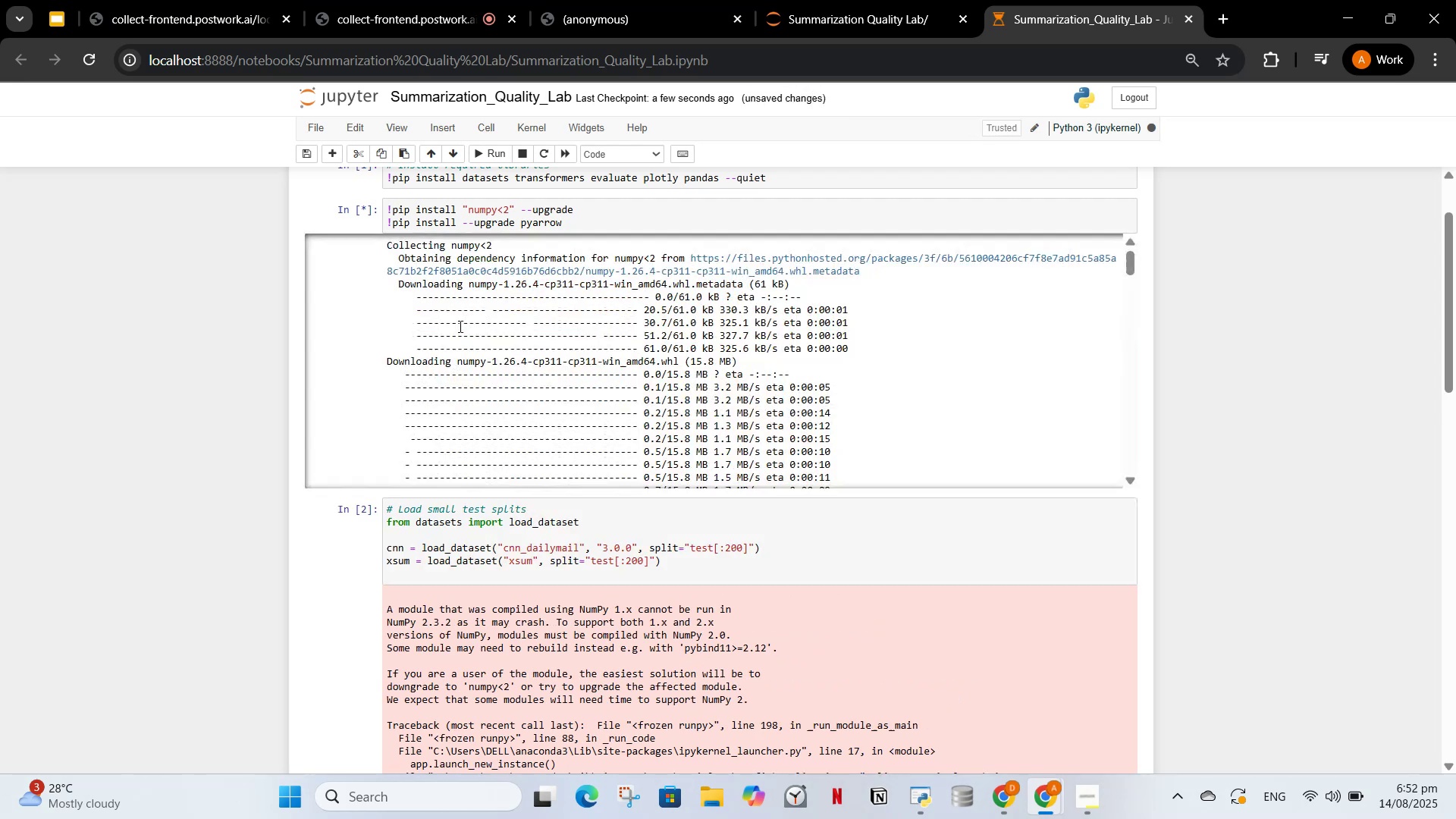 
scroll: coordinate [512, 347], scroll_direction: down, amount: 27.0
 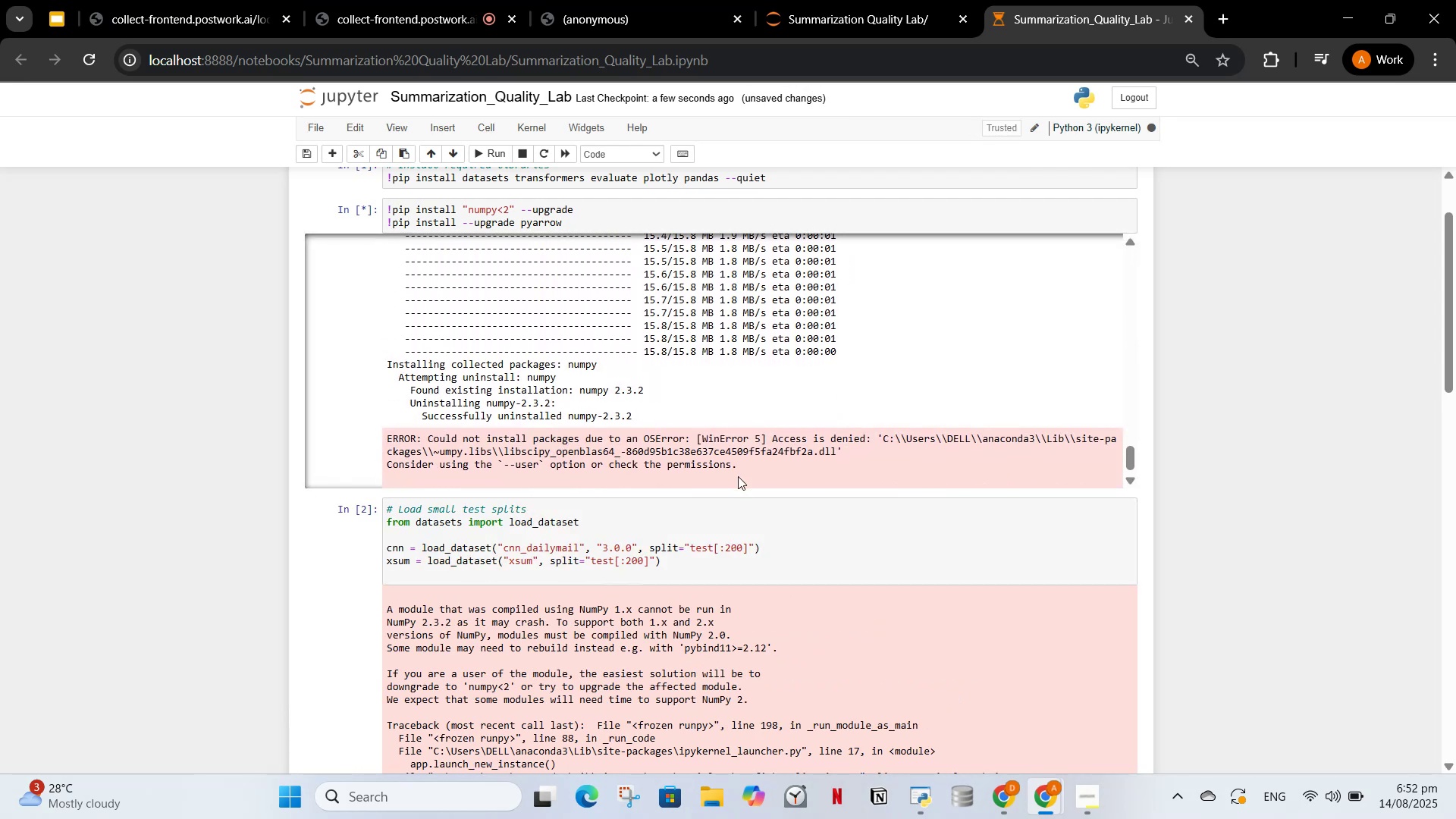 
left_click_drag(start_coordinate=[742, 473], to_coordinate=[387, 369])
 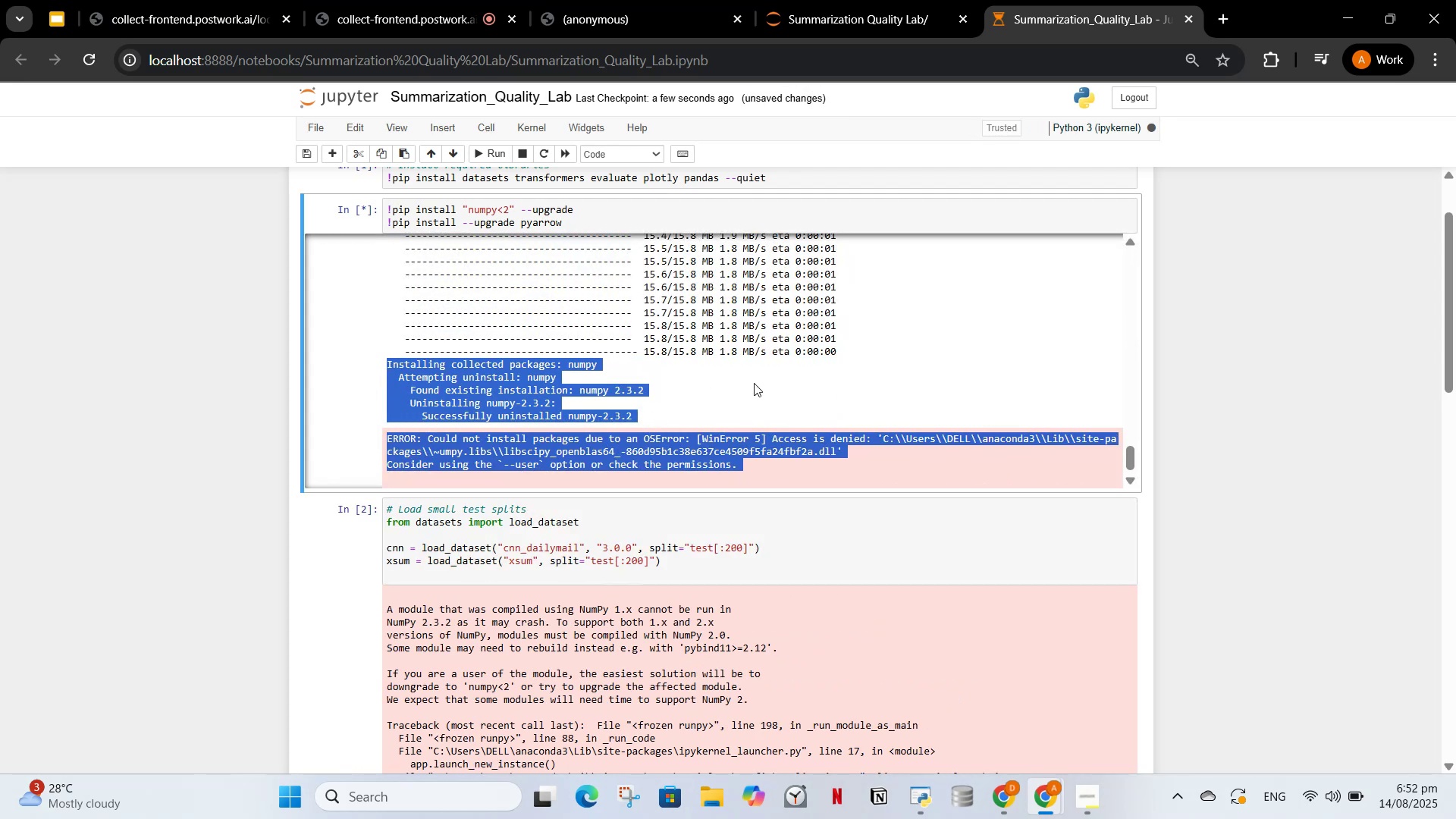 
hold_key(key=ControlLeft, duration=1.53)
 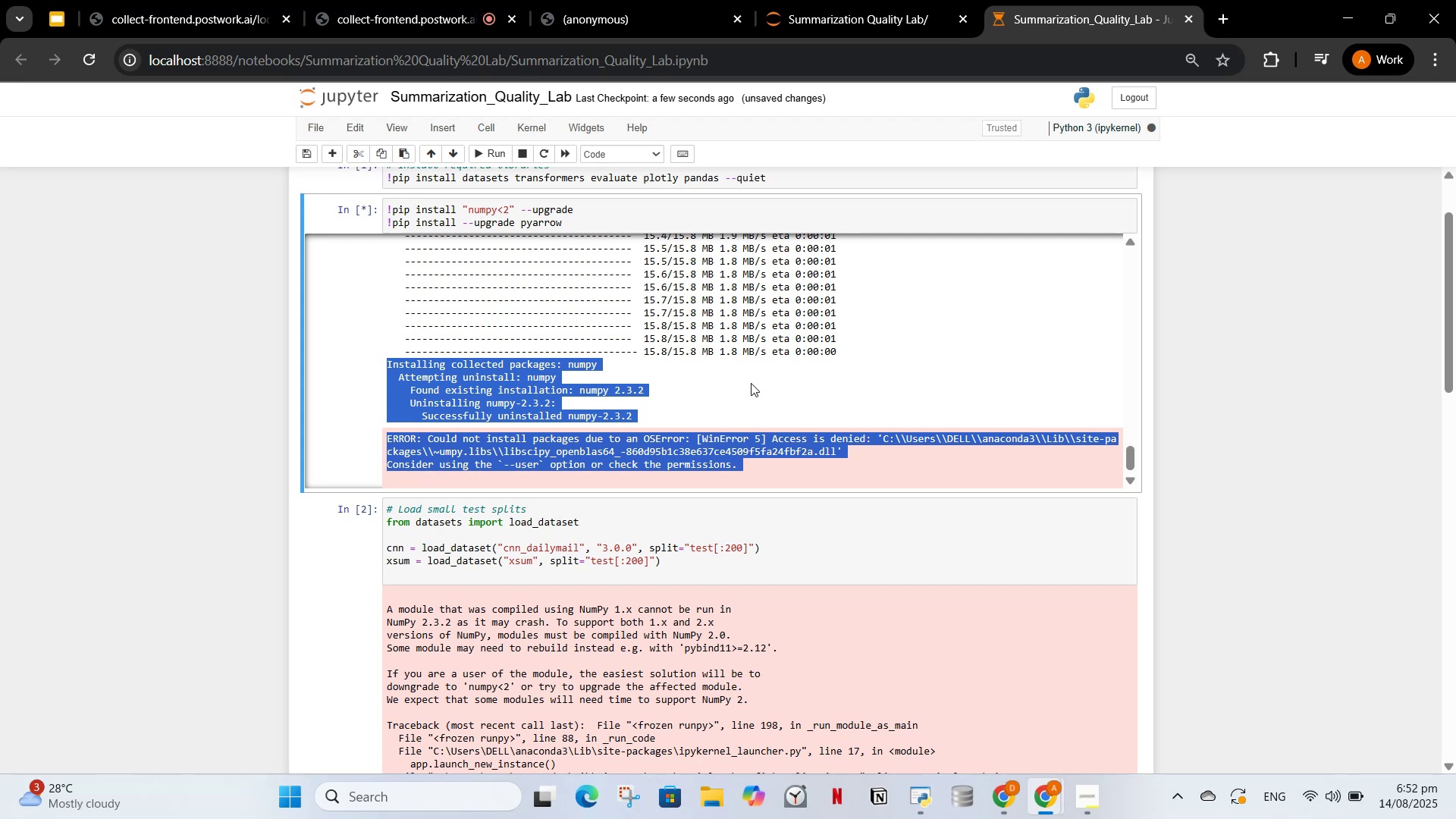 
hold_key(key=ControlLeft, duration=0.53)
 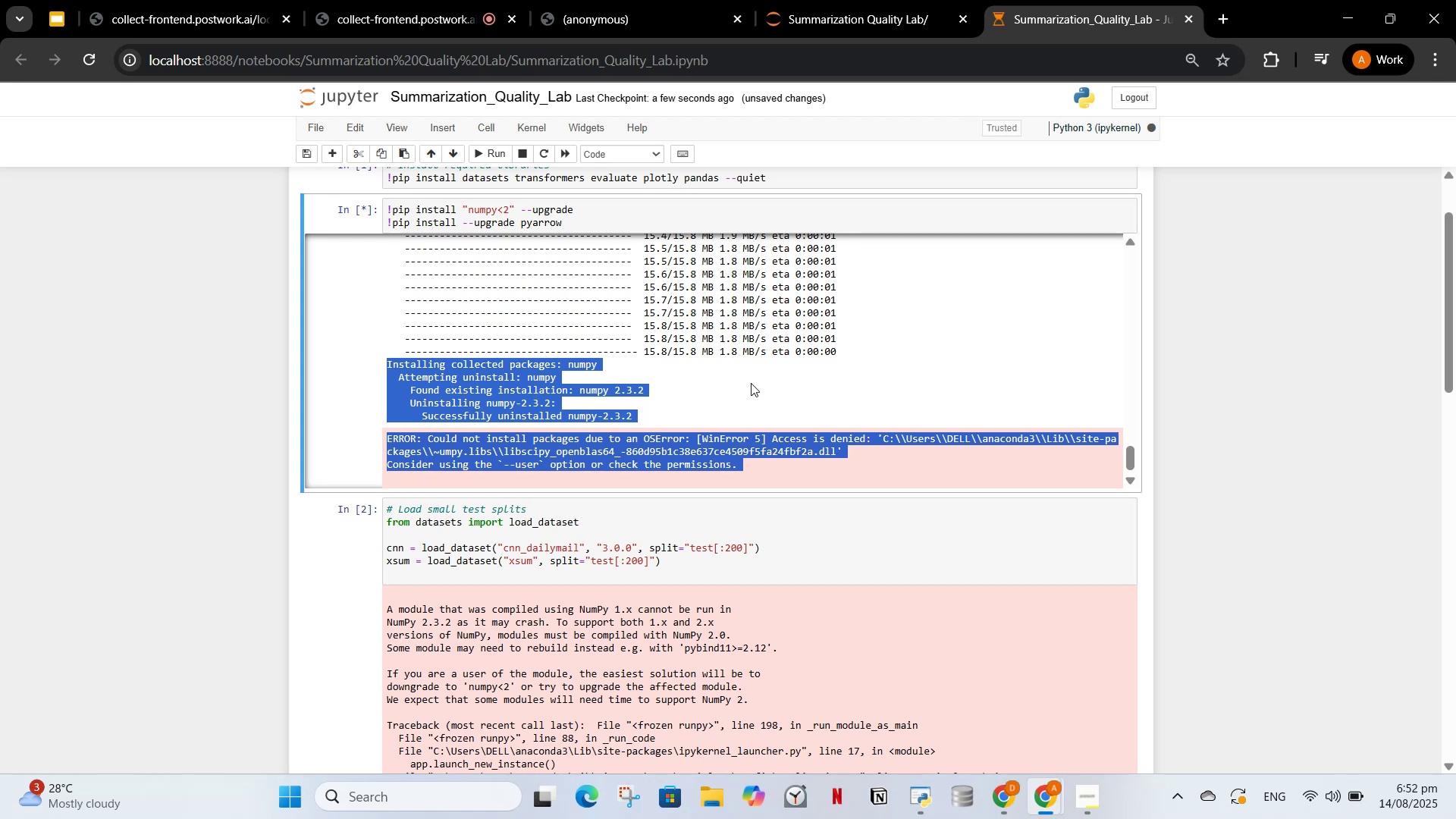 
hold_key(key=C, duration=0.35)
 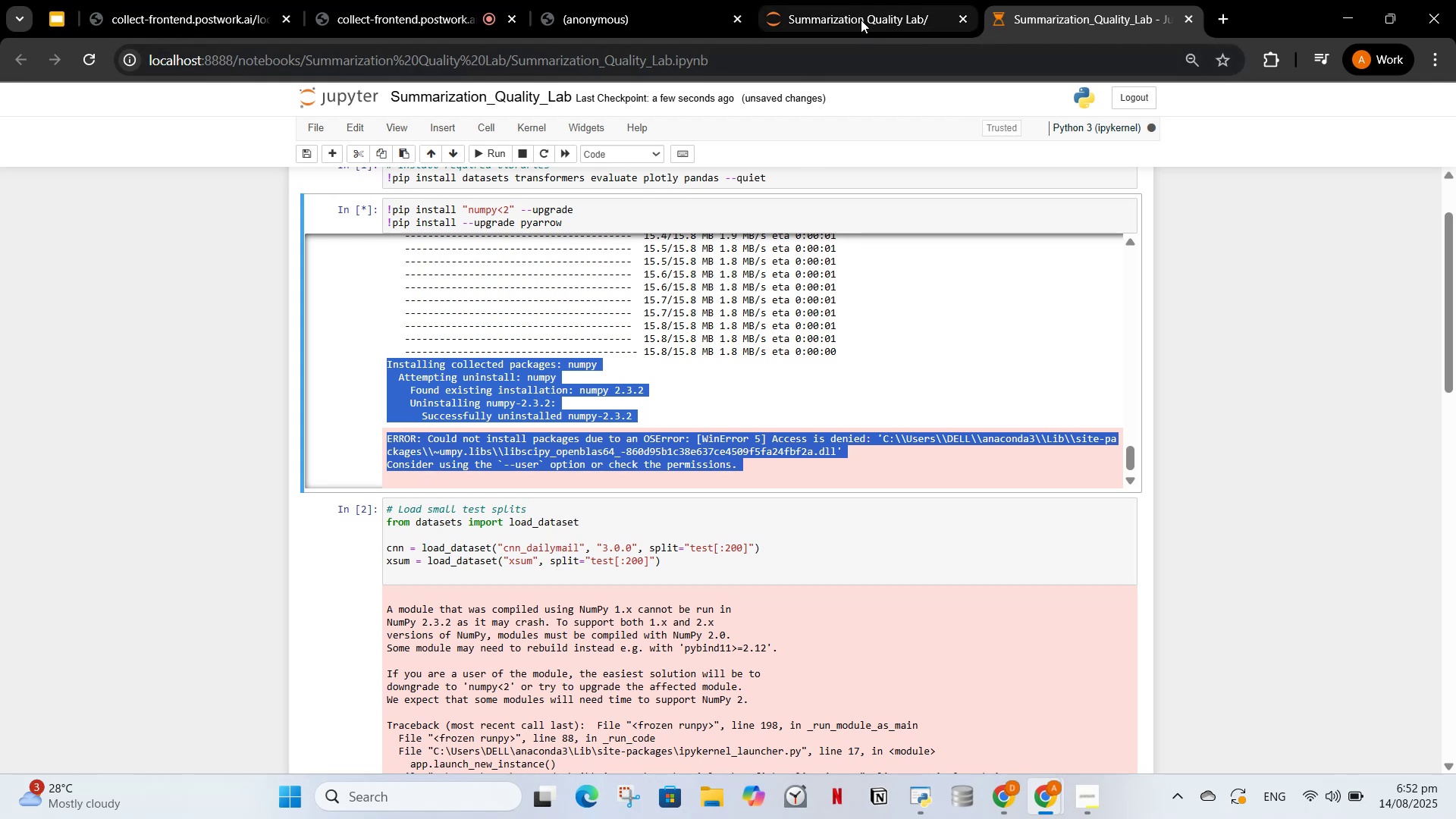 
left_click([1014, 816])
 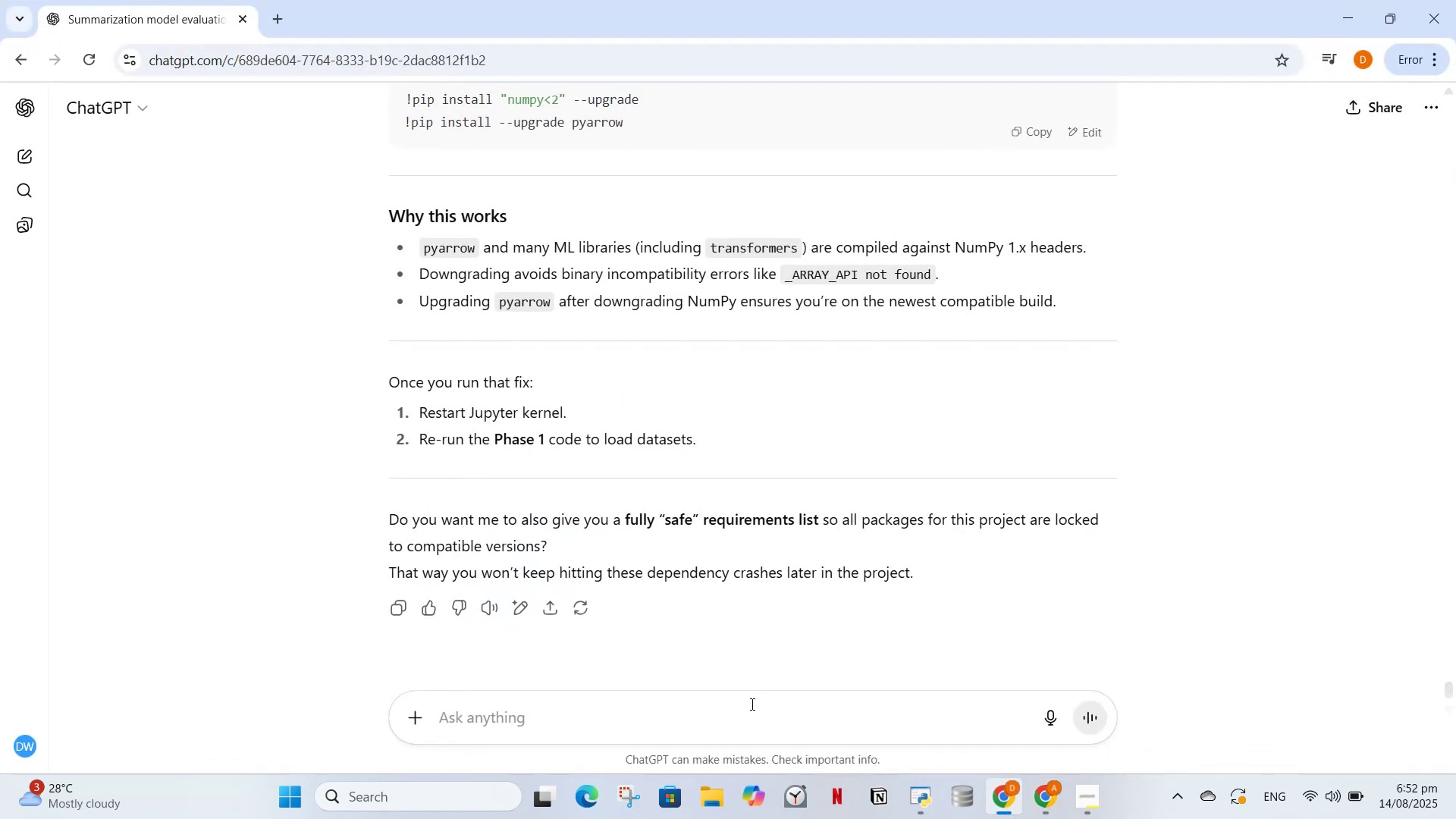 
left_click([751, 704])
 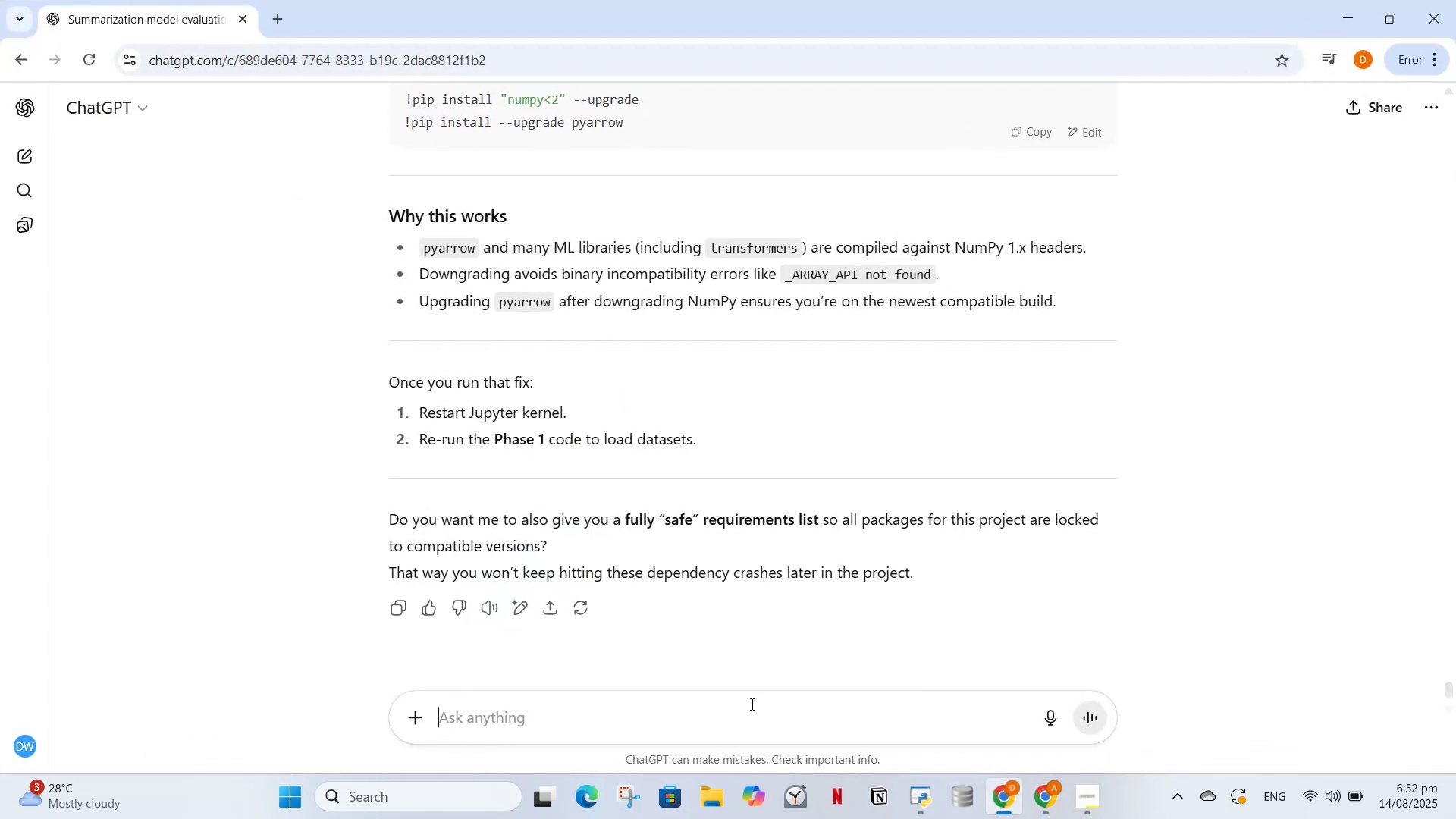 
key(Control+V)
 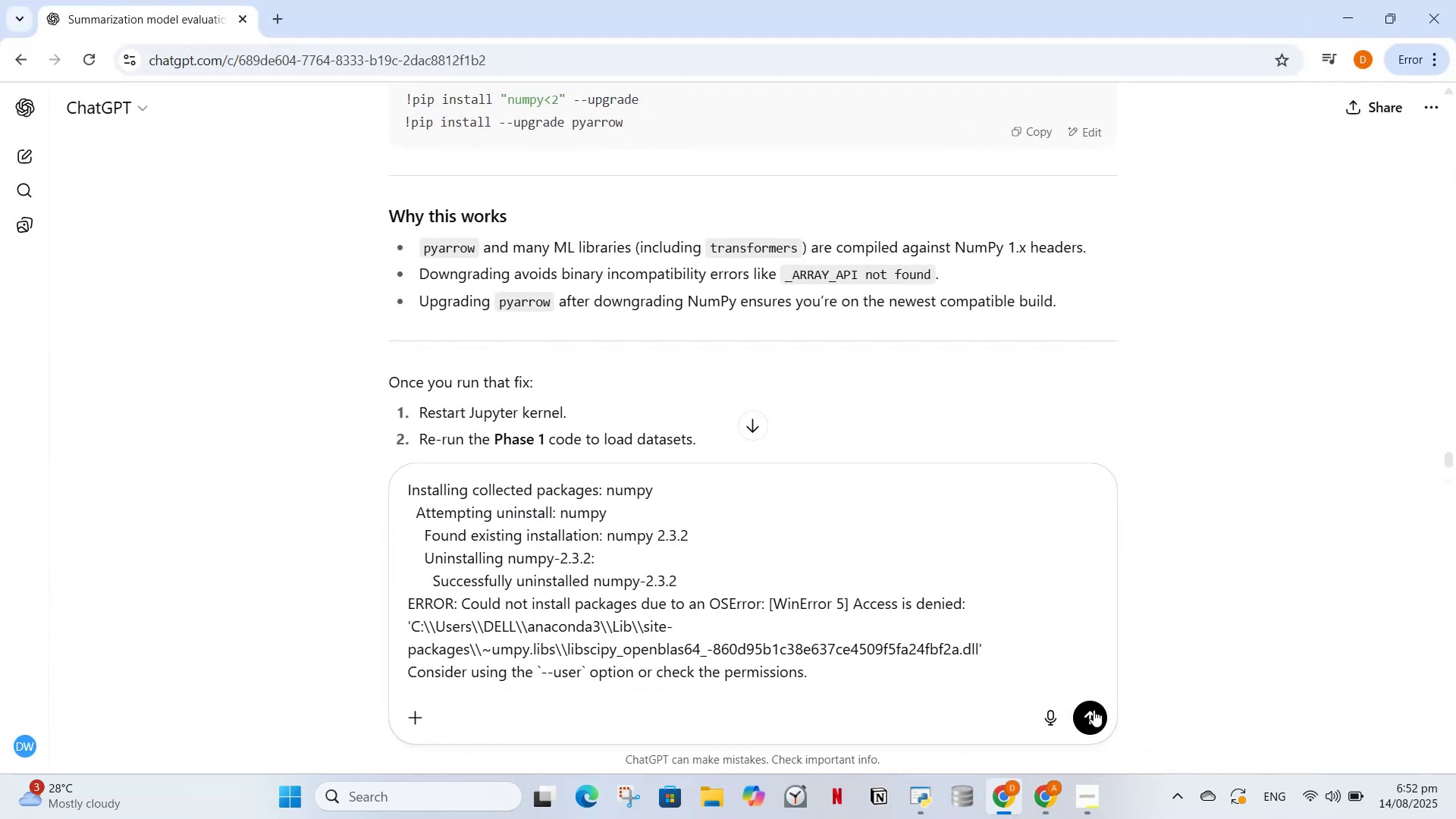 
left_click([1086, 713])
 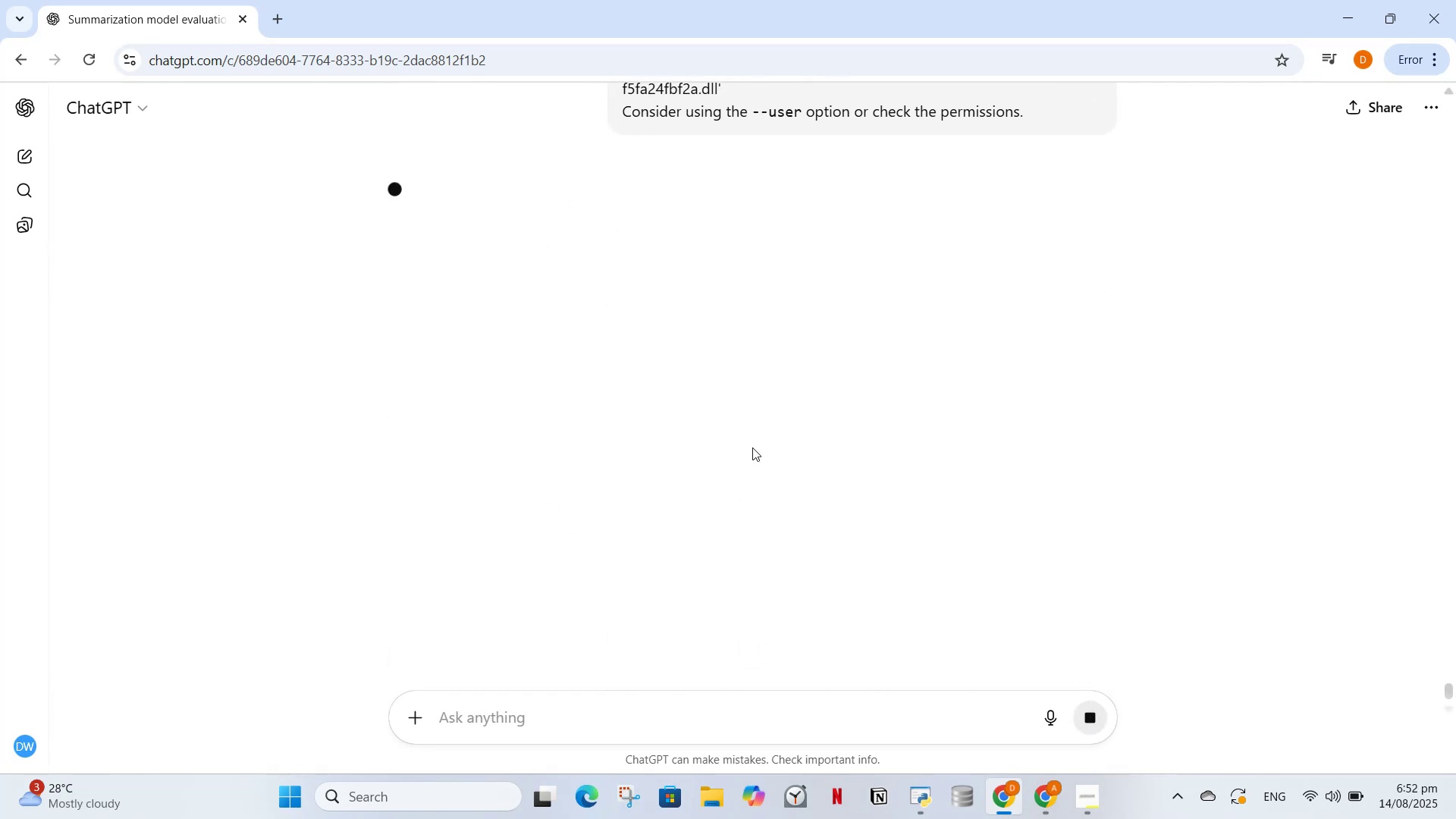 
scroll: coordinate [692, 419], scroll_direction: up, amount: 4.0
 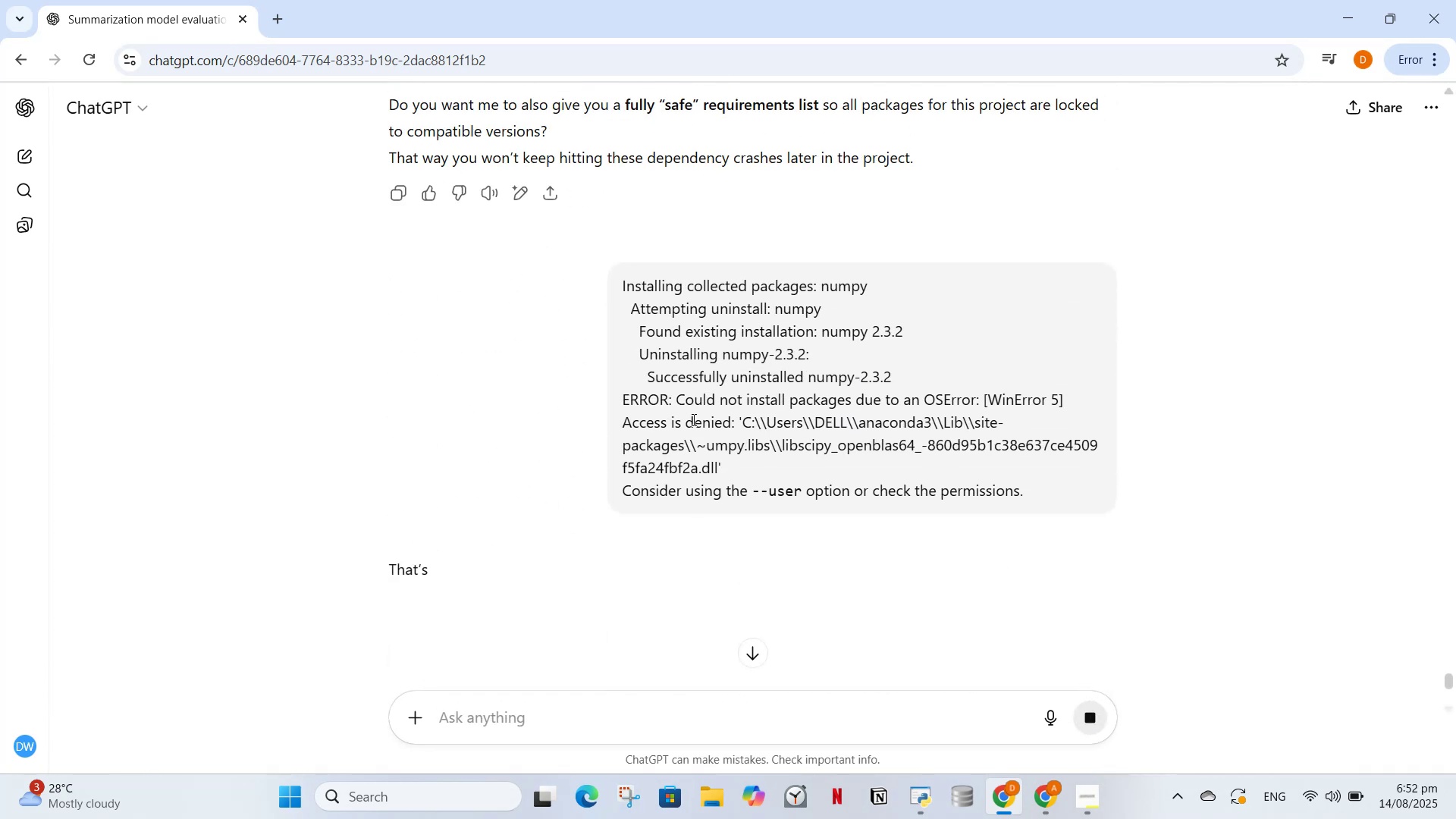 
scroll: coordinate [848, 509], scroll_direction: down, amount: 3.0
 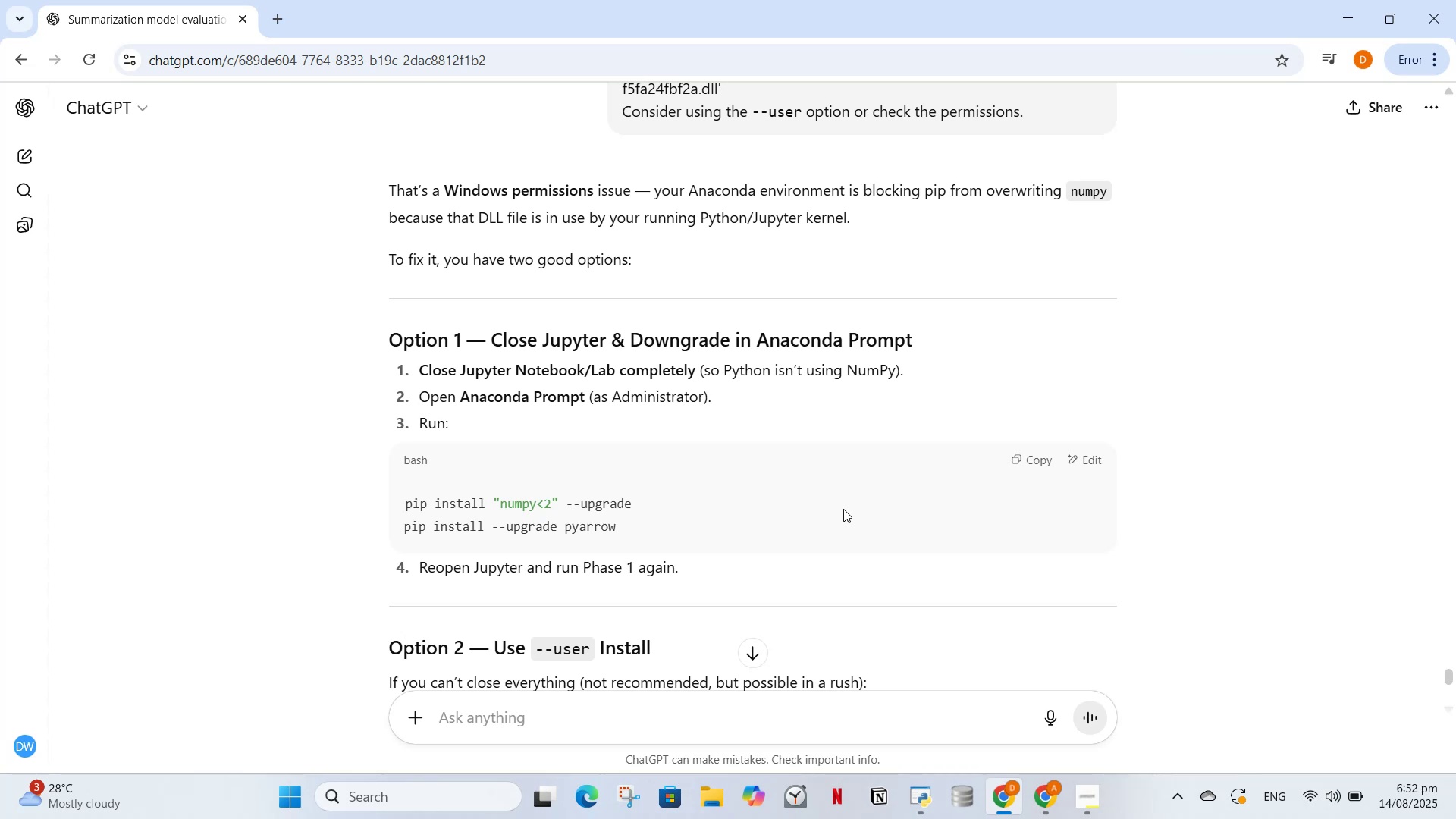 
wait(5.2)
 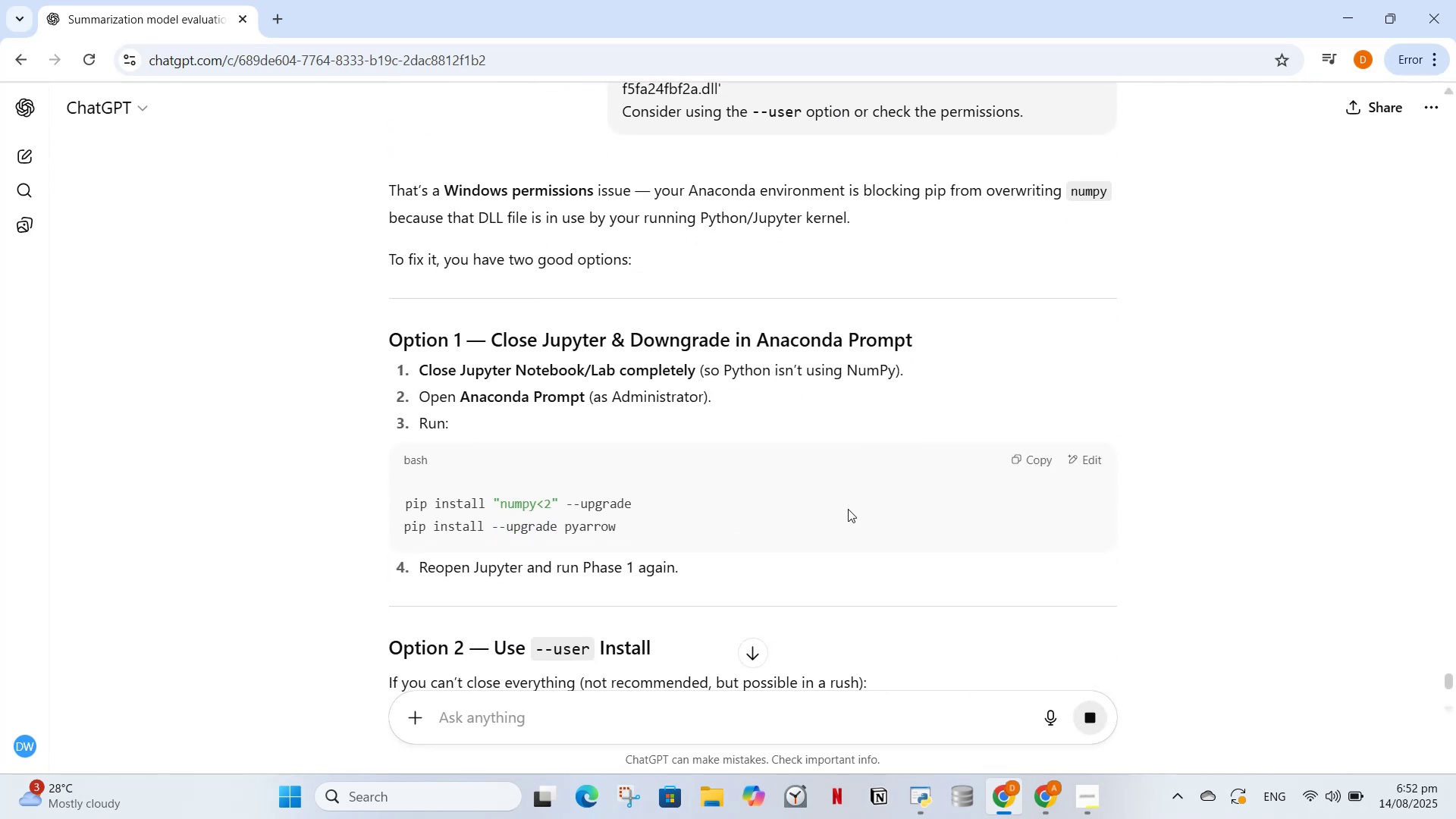 
scroll: coordinate [830, 507], scroll_direction: down, amount: 2.0
 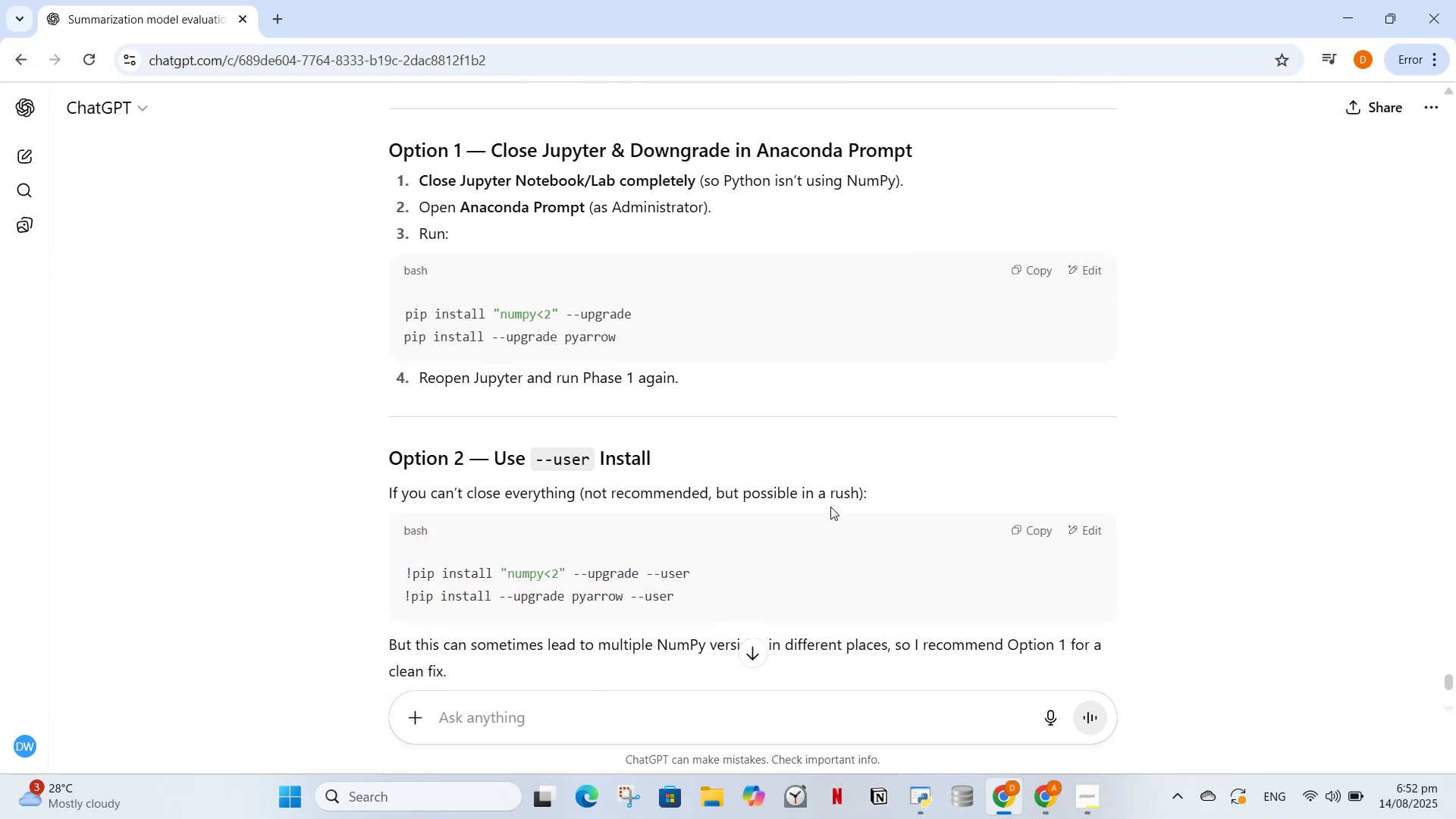 
wait(8.84)
 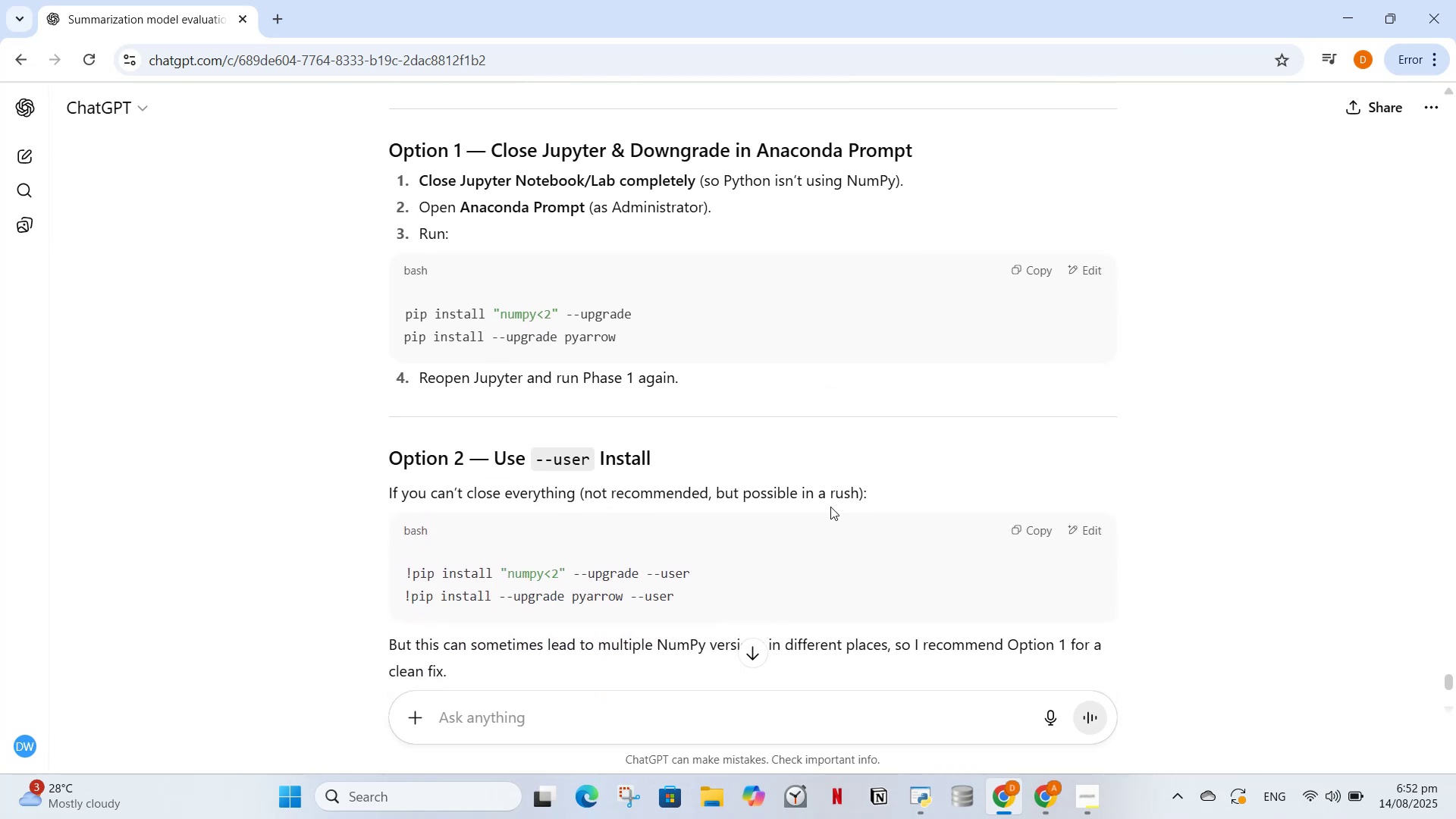 
scroll: coordinate [830, 507], scroll_direction: down, amount: 2.0
 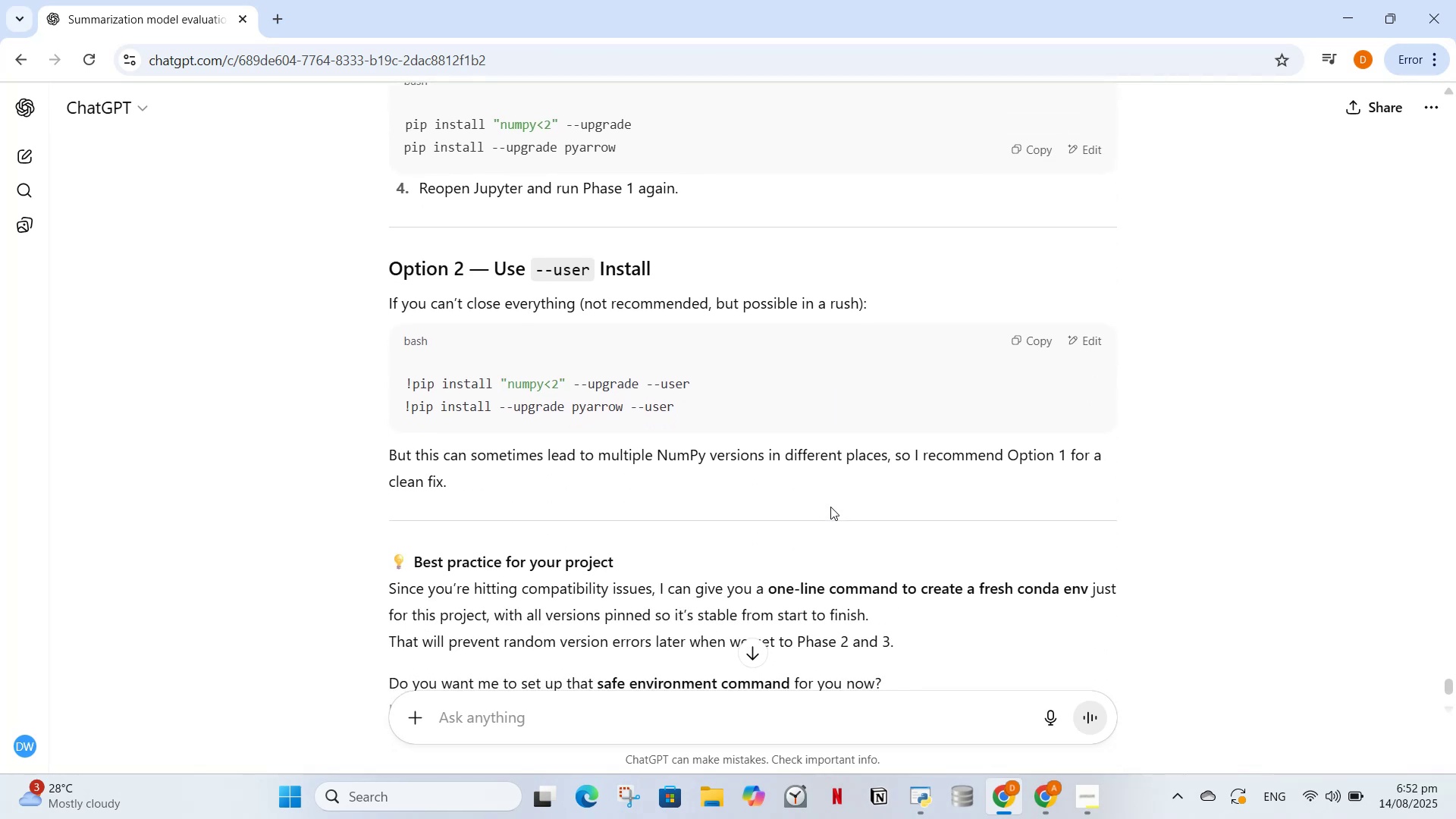 
scroll: coordinate [830, 507], scroll_direction: up, amount: 2.0
 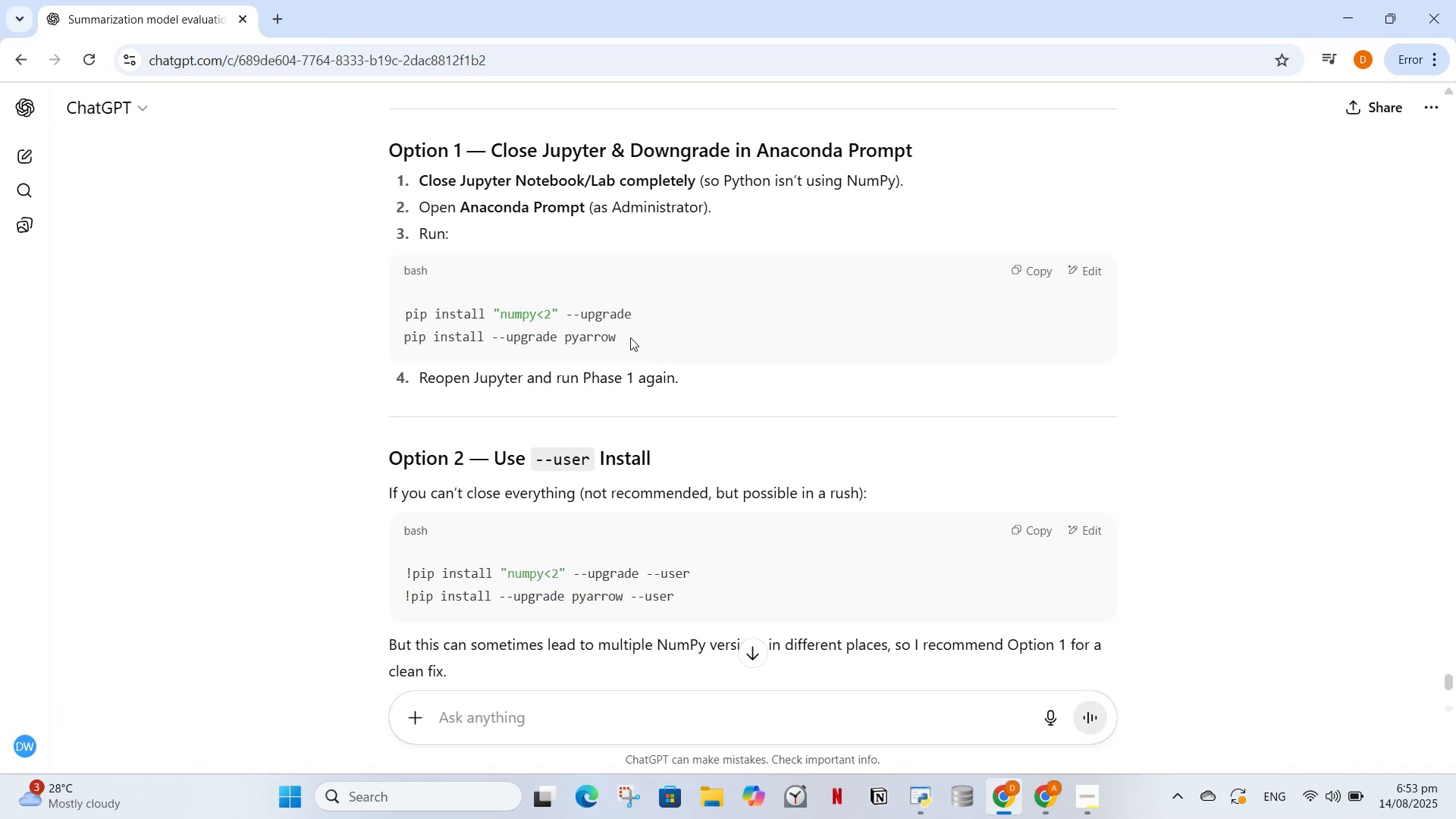 
wait(8.98)
 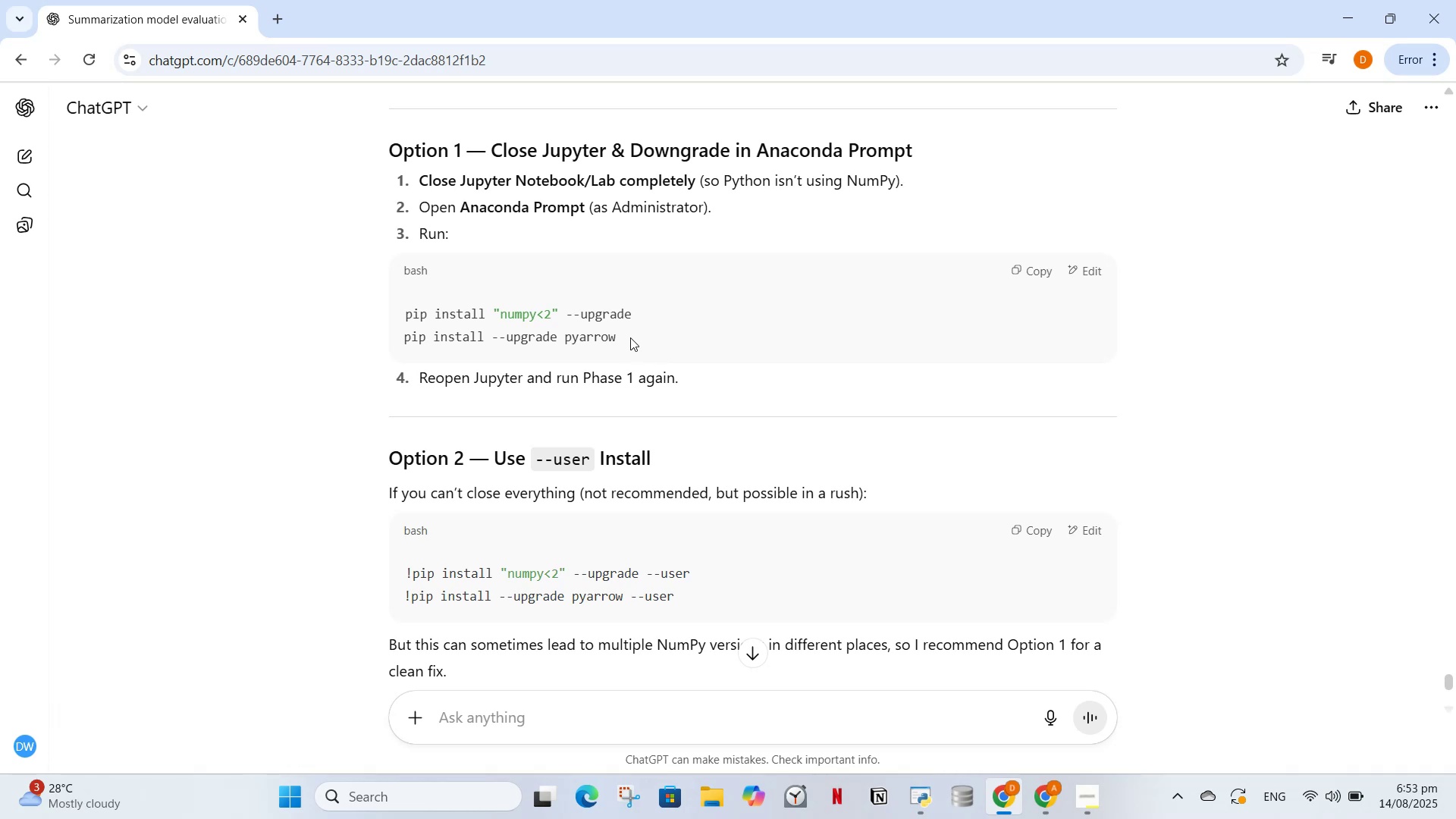 
left_click([1019, 529])
 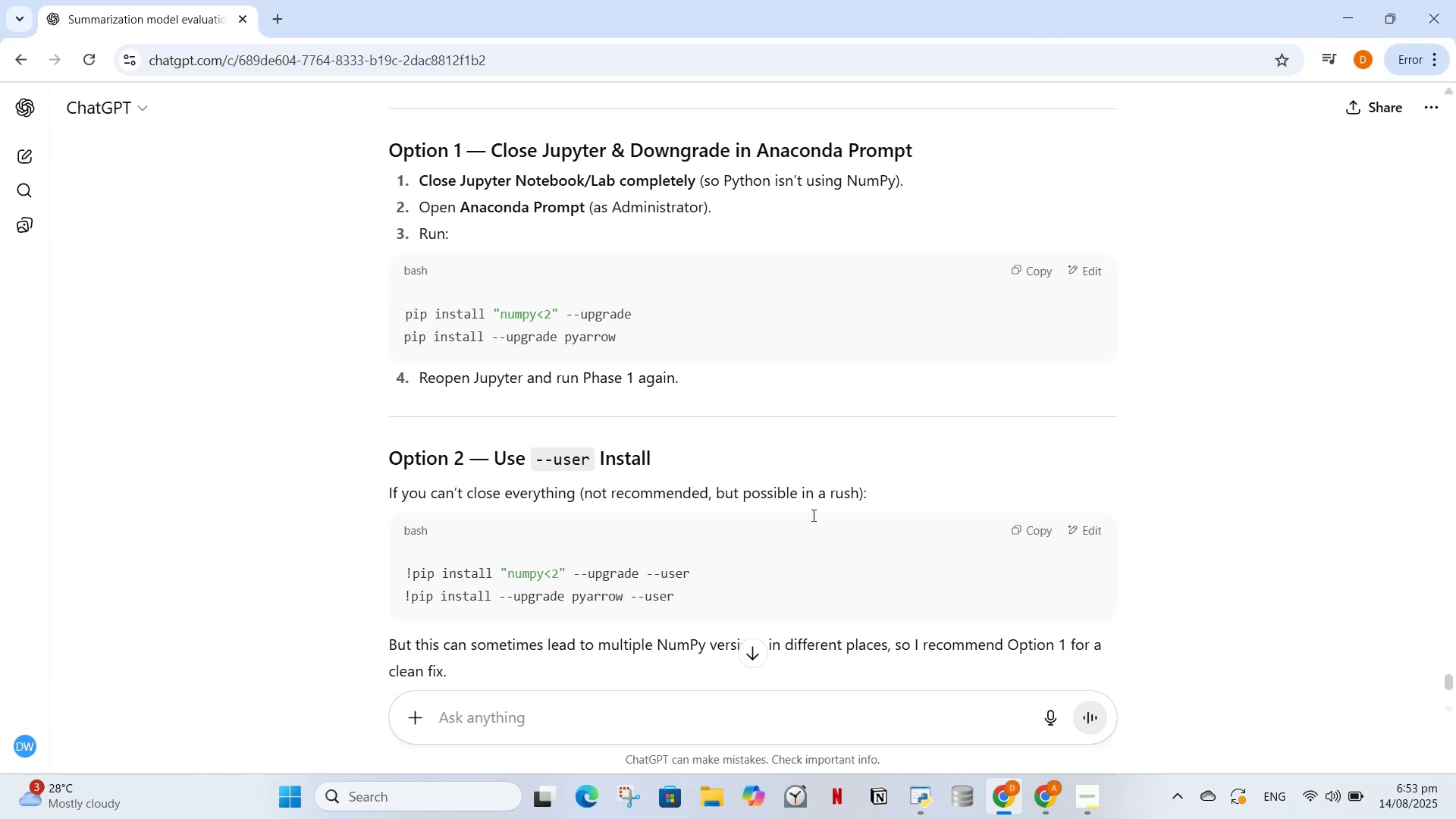 
scroll: coordinate [516, 568], scroll_direction: down, amount: 1.0
 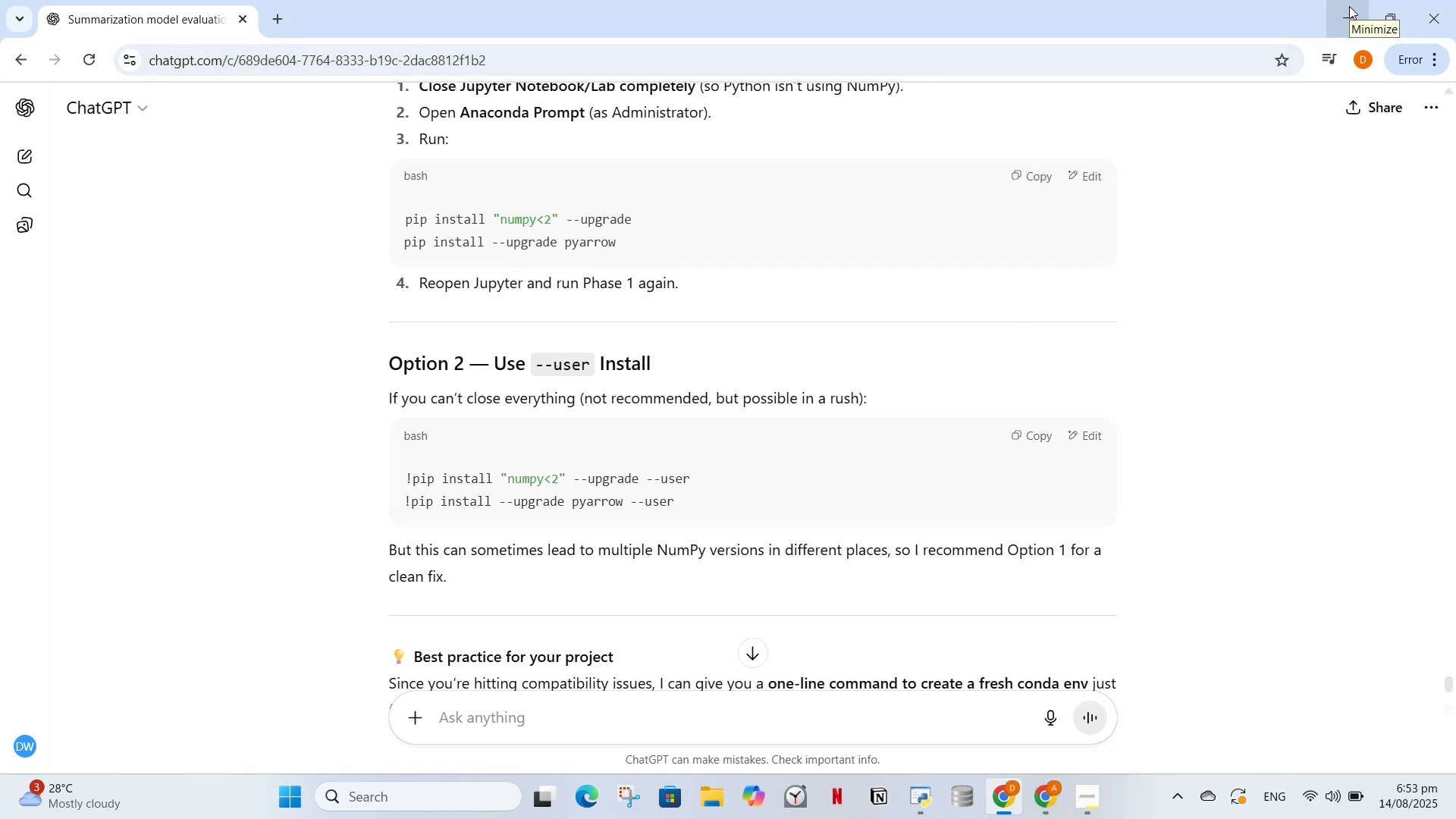 
wait(7.09)
 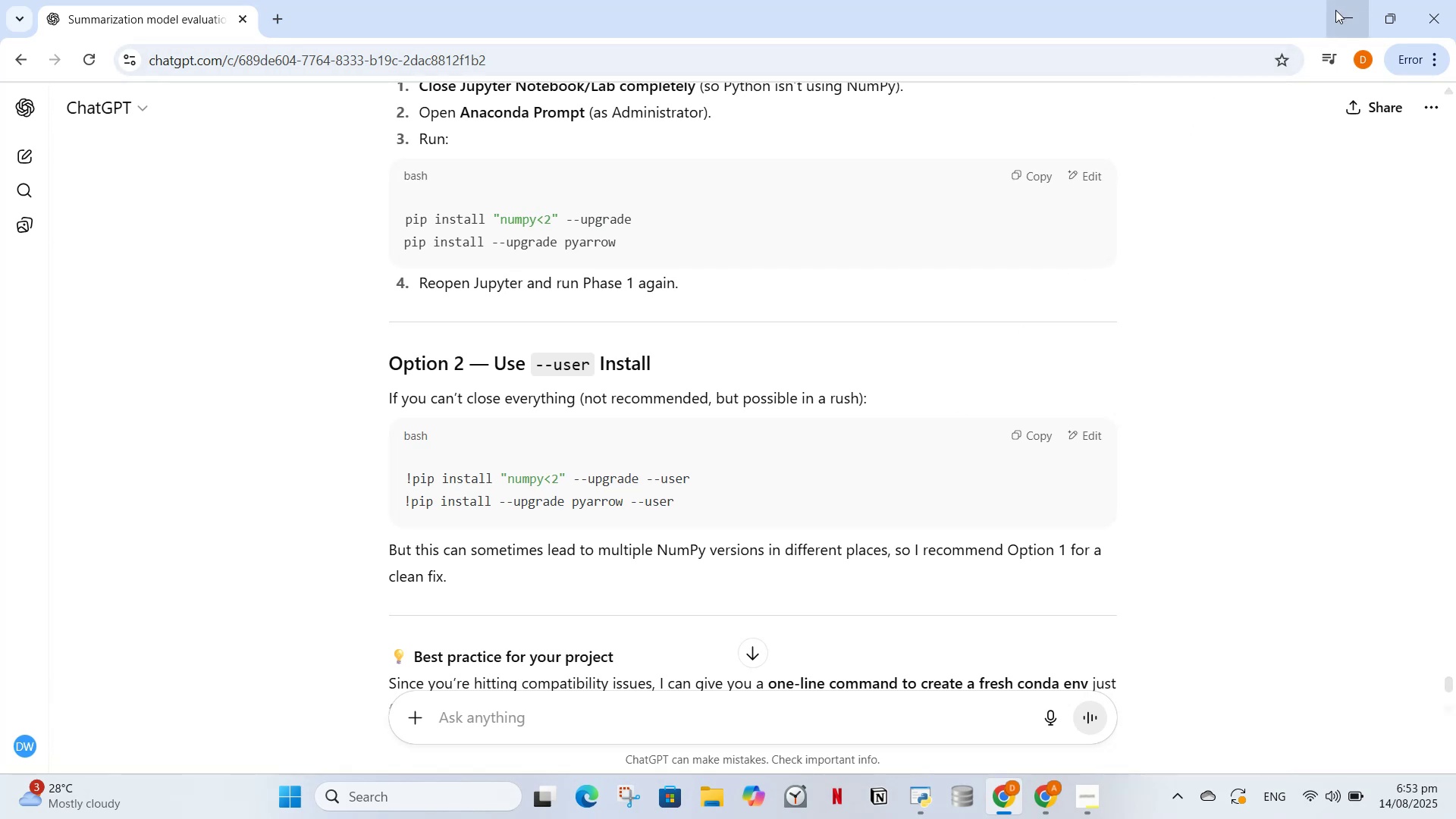 
left_click([1349, 6])
 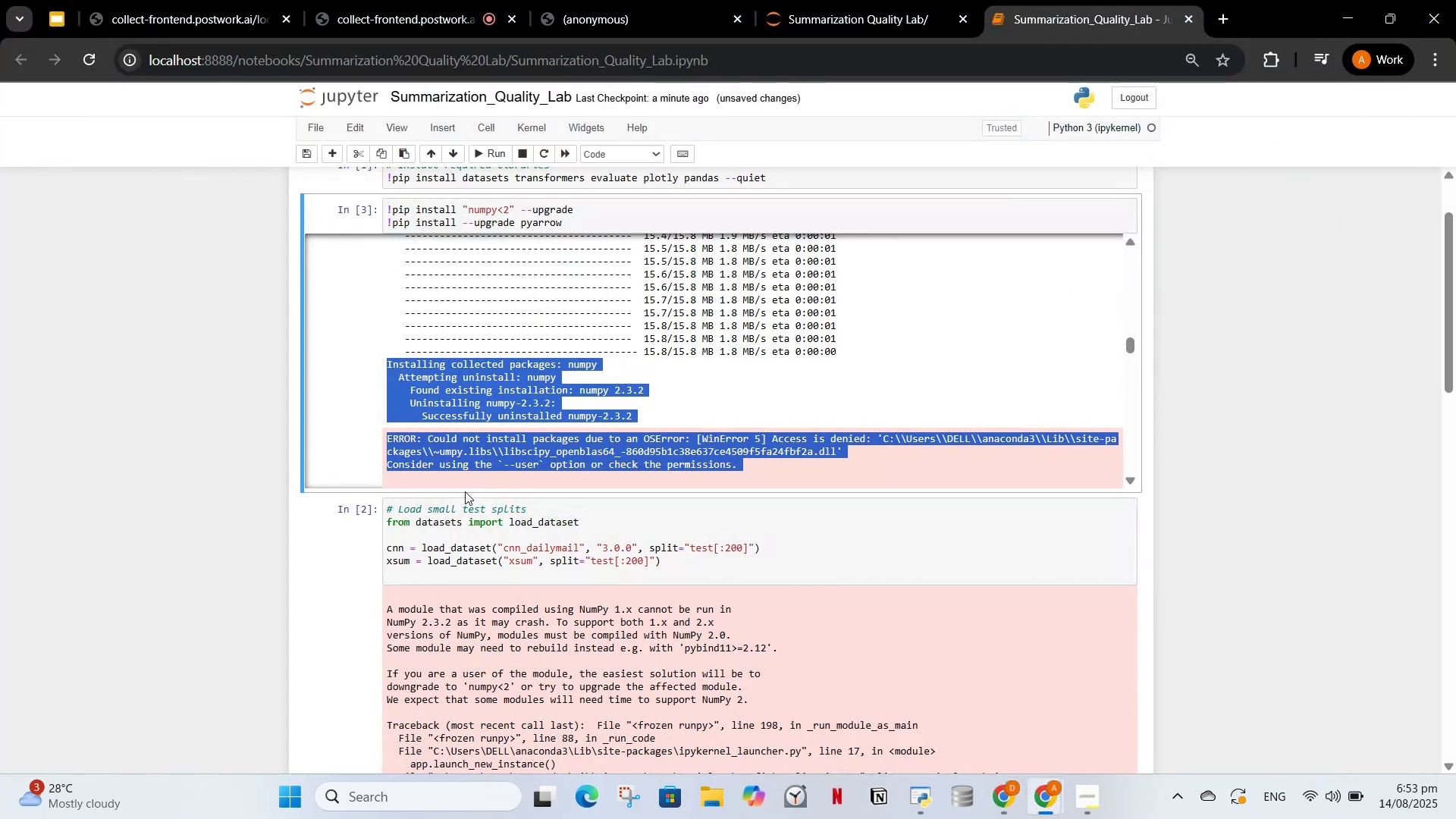 
scroll: coordinate [528, 467], scroll_direction: up, amount: 33.0
 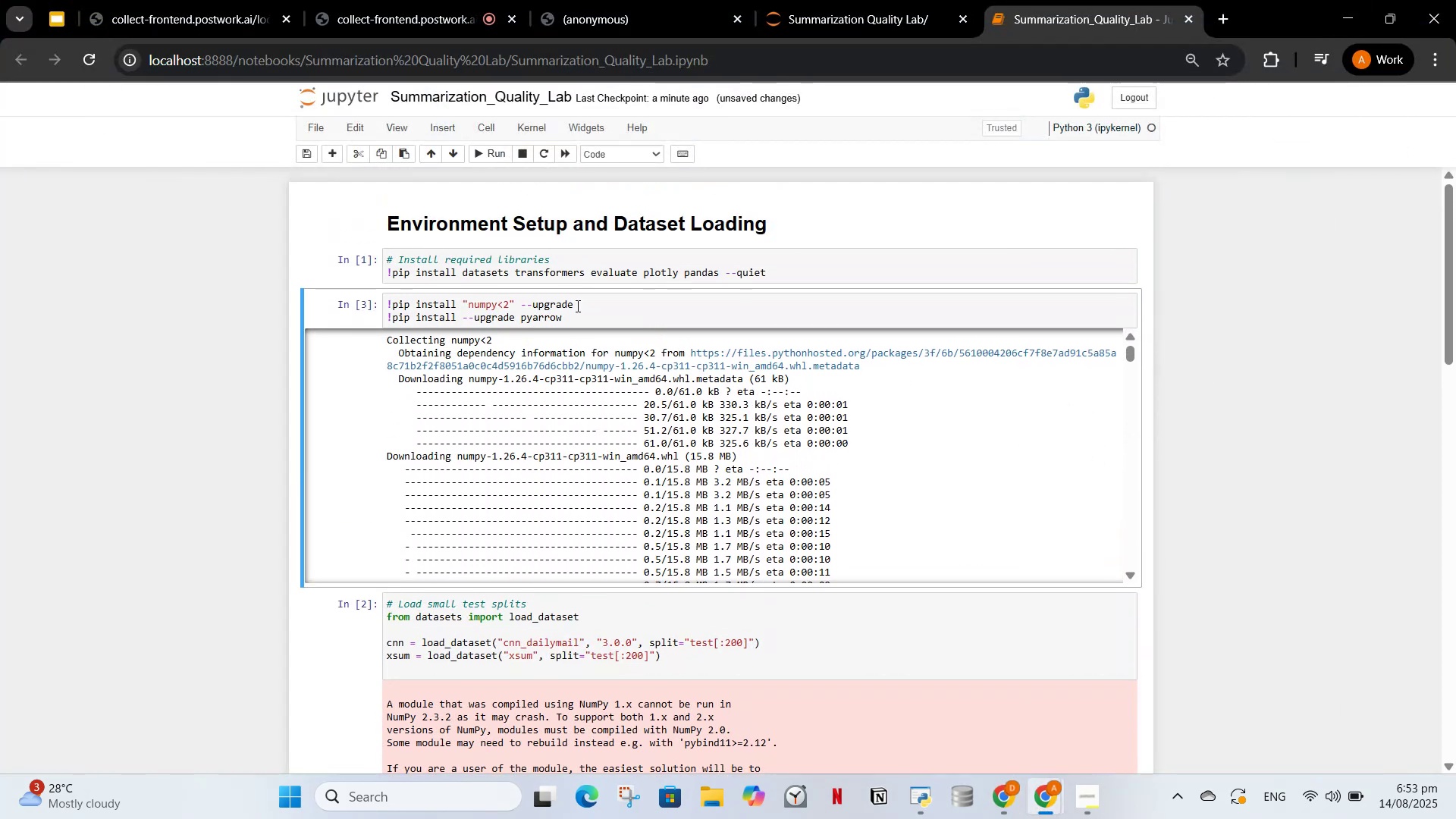 
left_click_drag(start_coordinate=[574, 318], to_coordinate=[382, 301])
 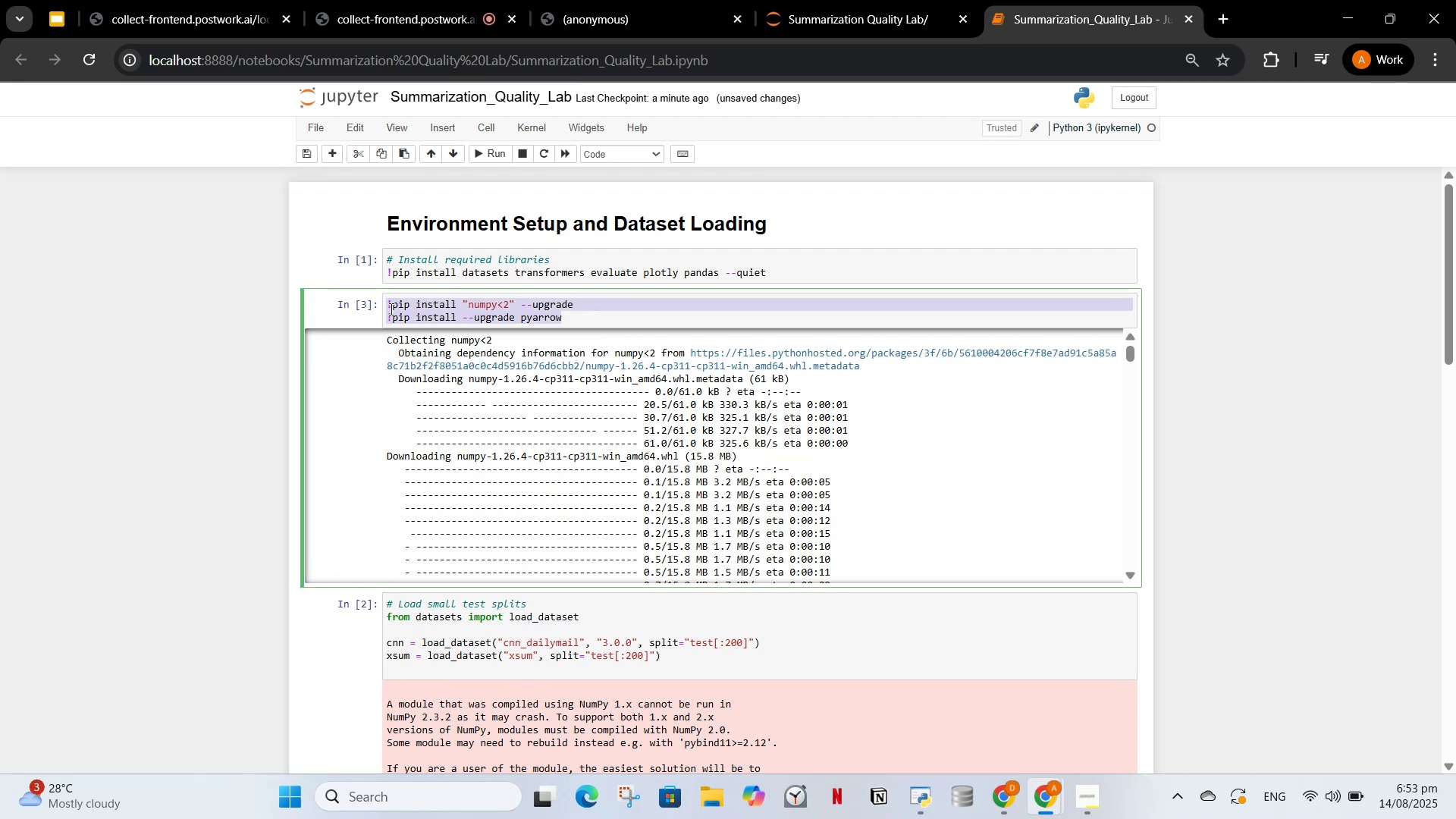 
key(Control+V)
 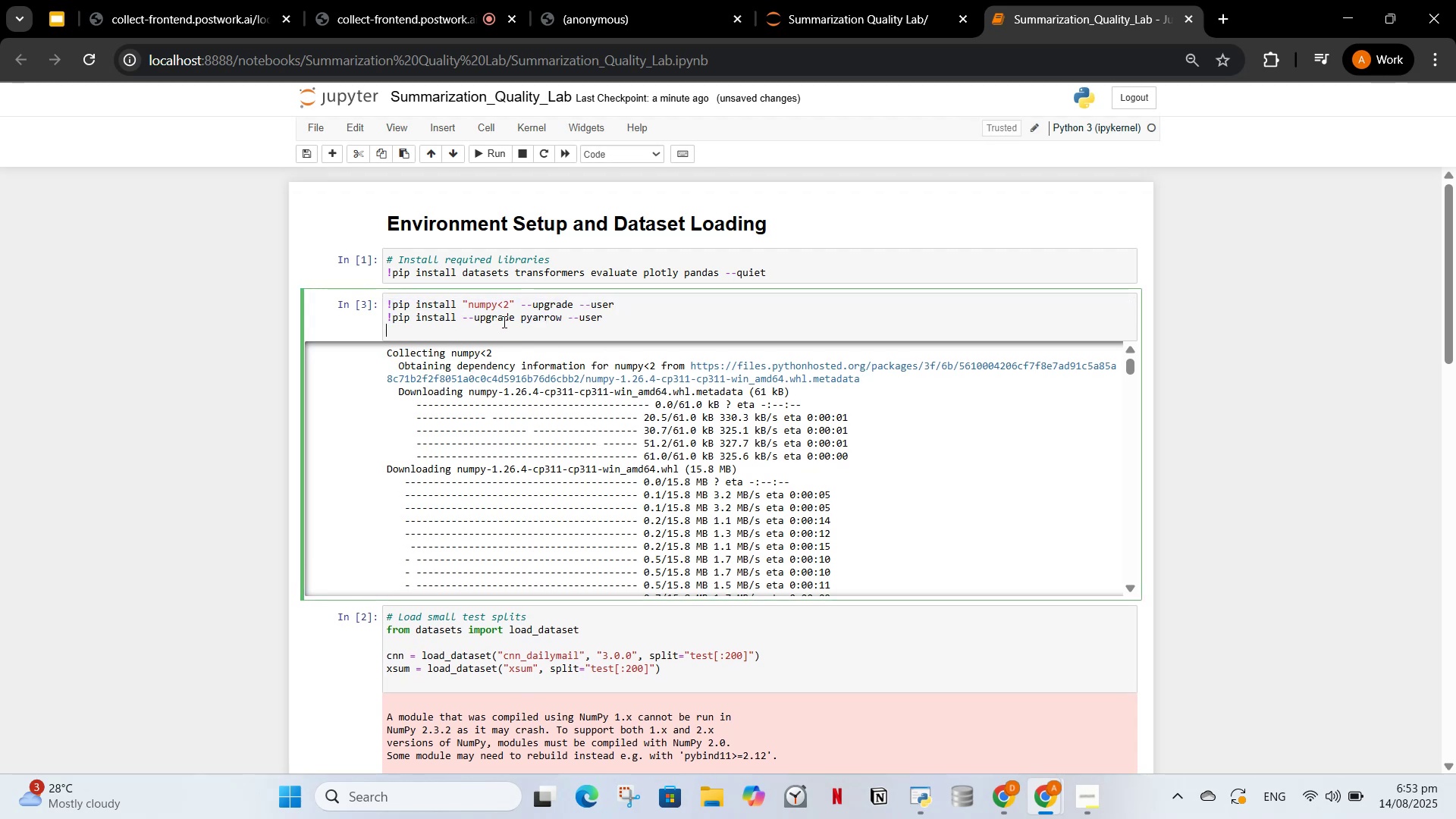 
key(Backspace)
 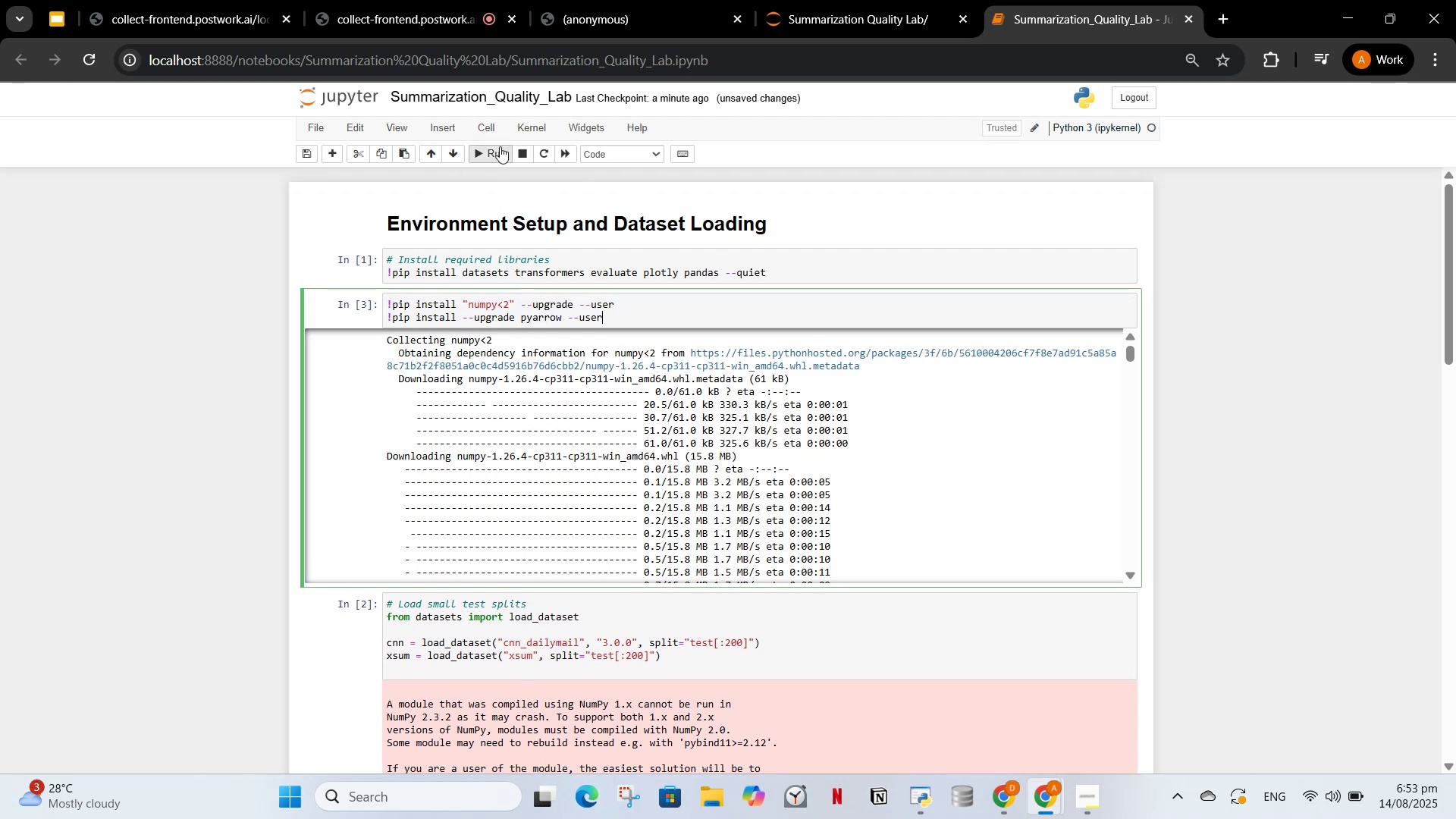 
left_click([488, 153])
 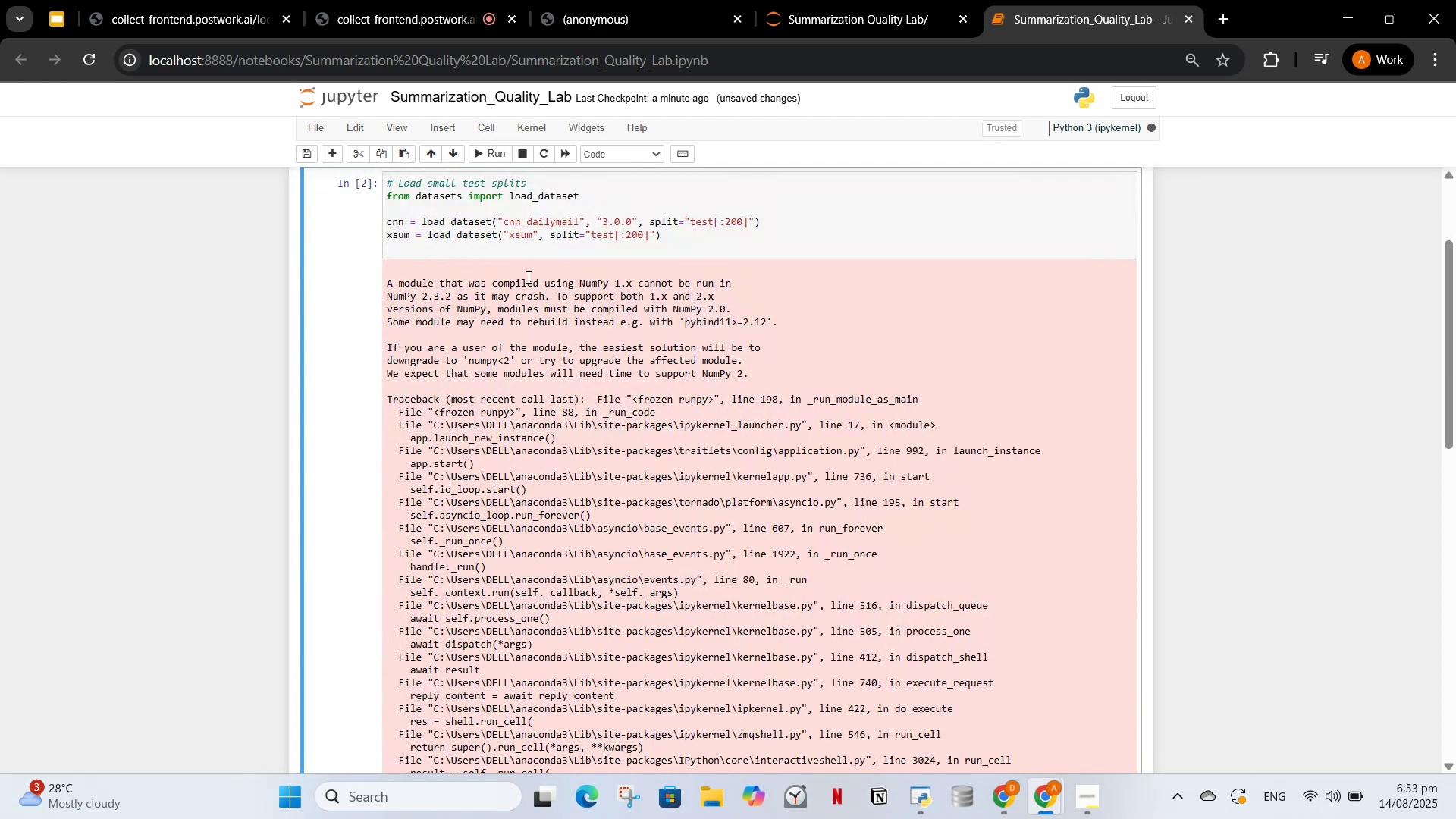 
scroll: coordinate [548, 295], scroll_direction: up, amount: 3.0
 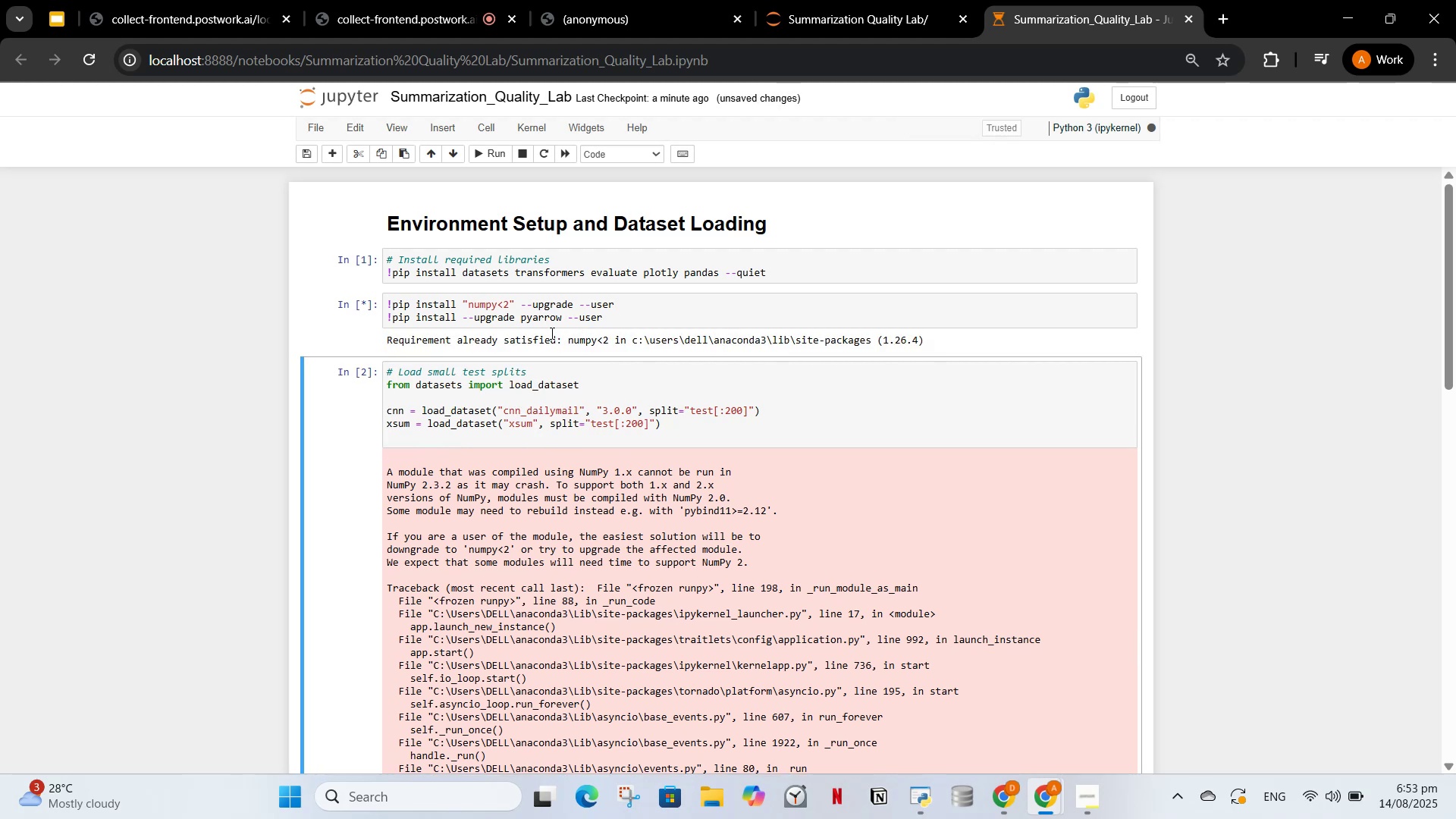 
wait(12.92)
 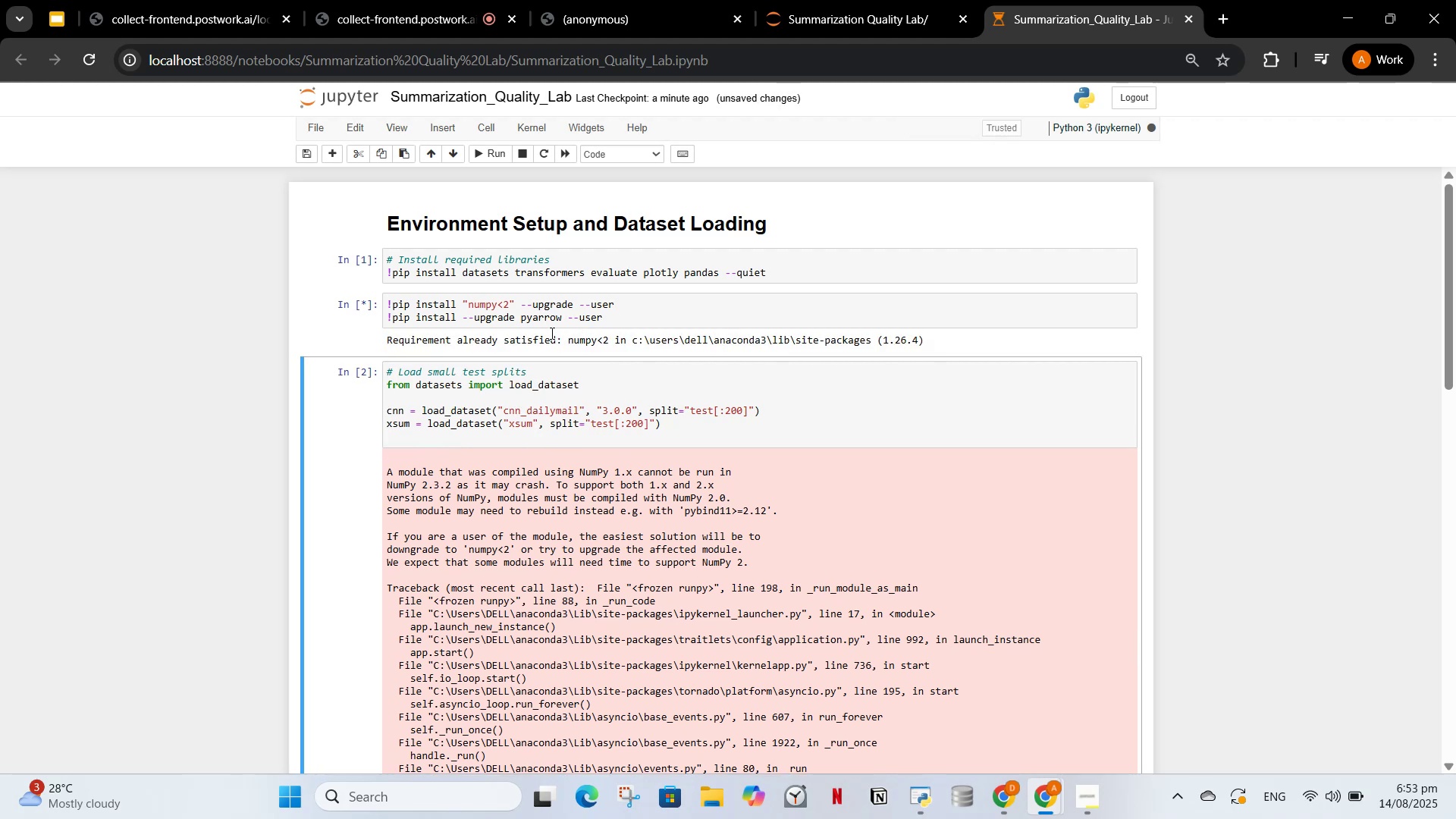 
left_click([415, 313])
 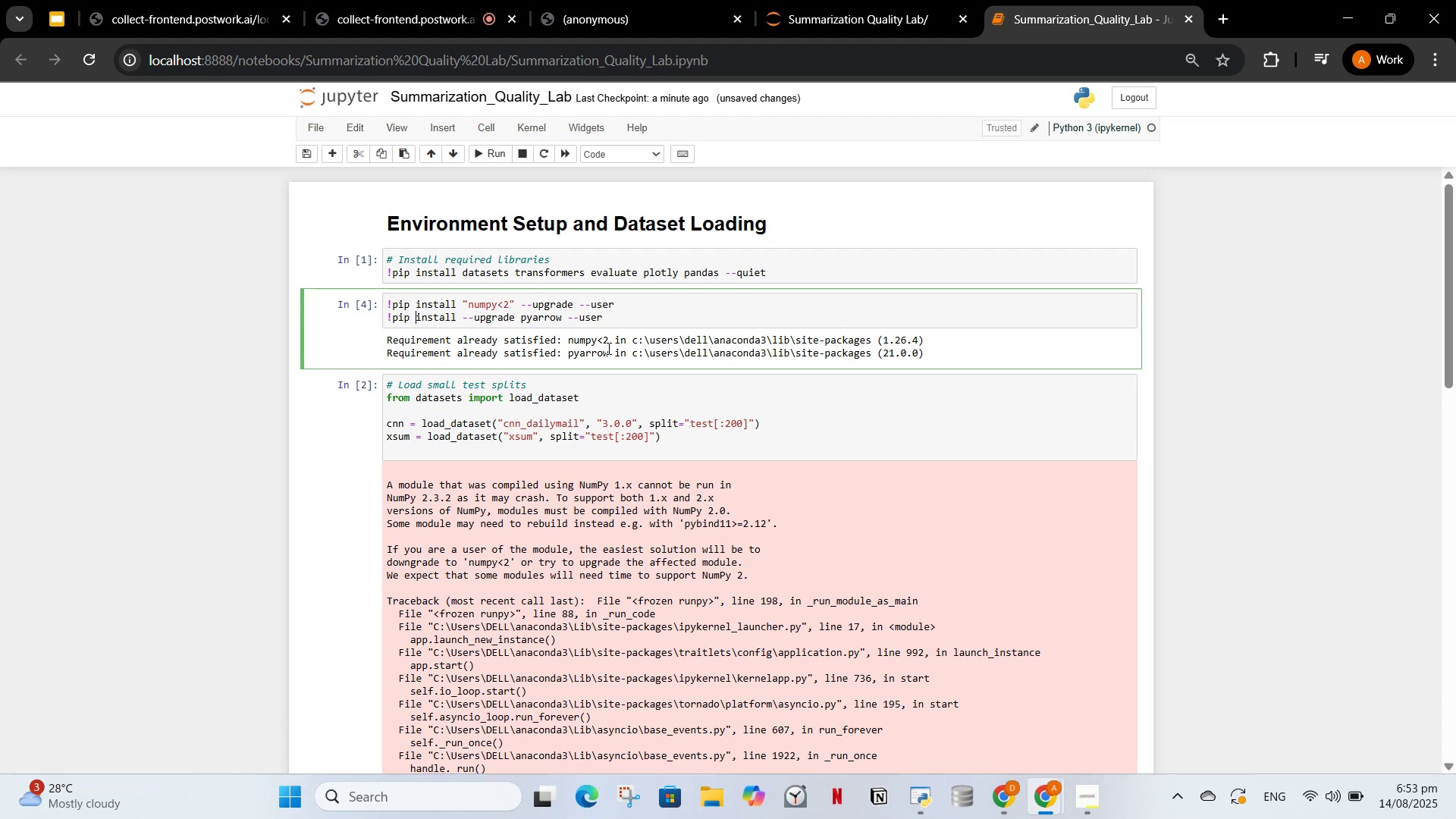 
left_click([554, 387])
 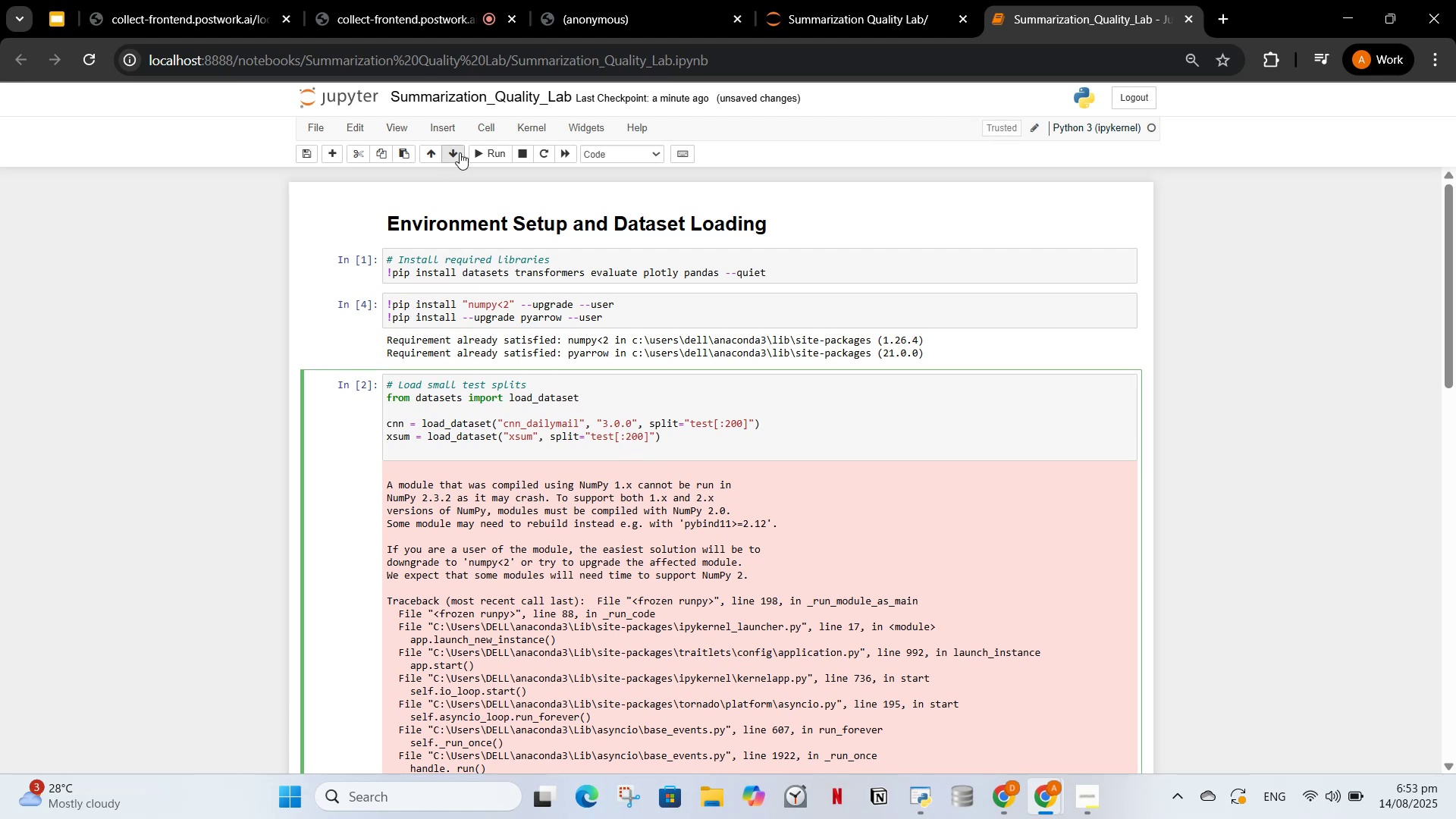 
left_click([481, 157])
 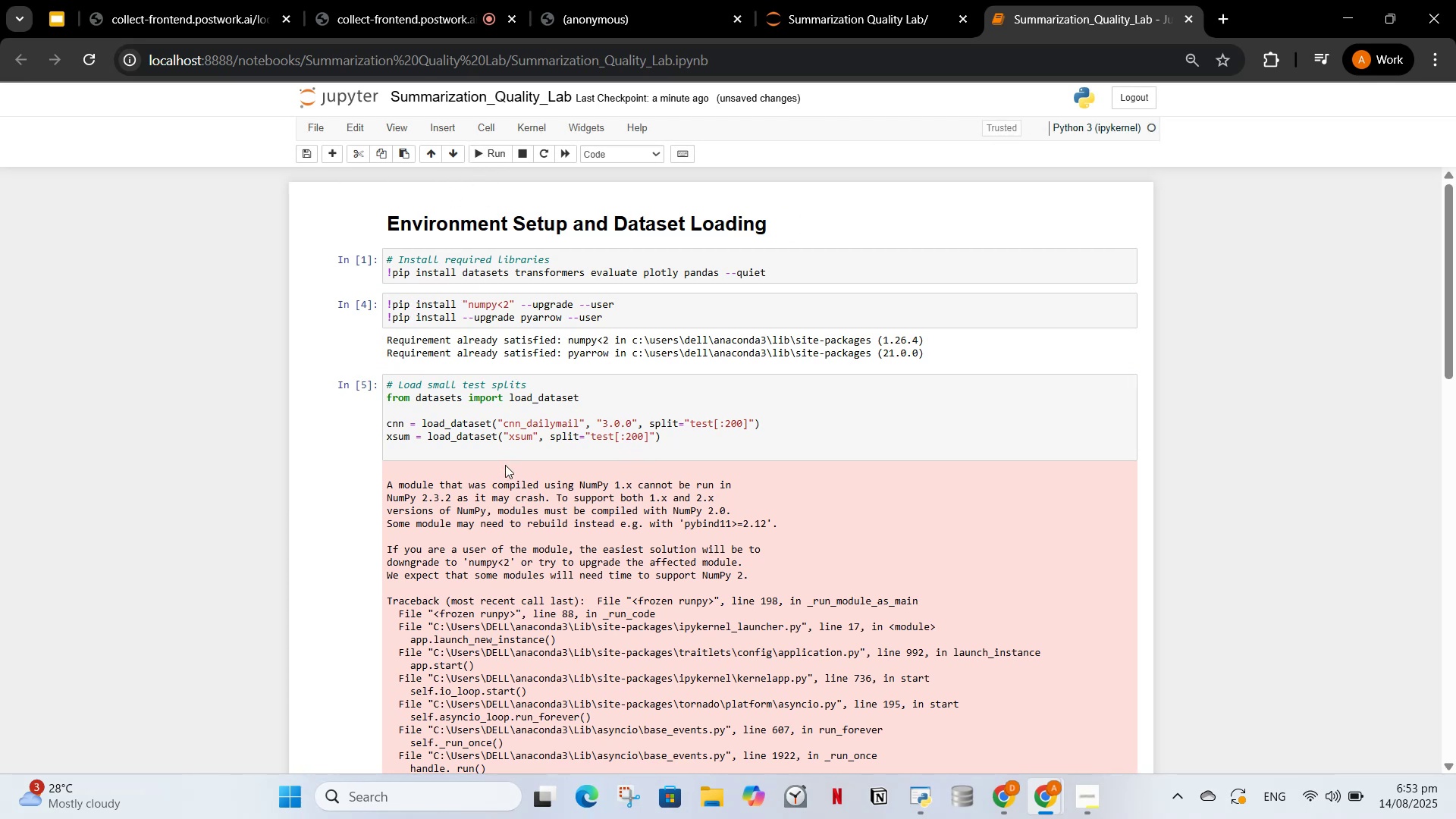 
scroll: coordinate [497, 435], scroll_direction: down, amount: 6.0
 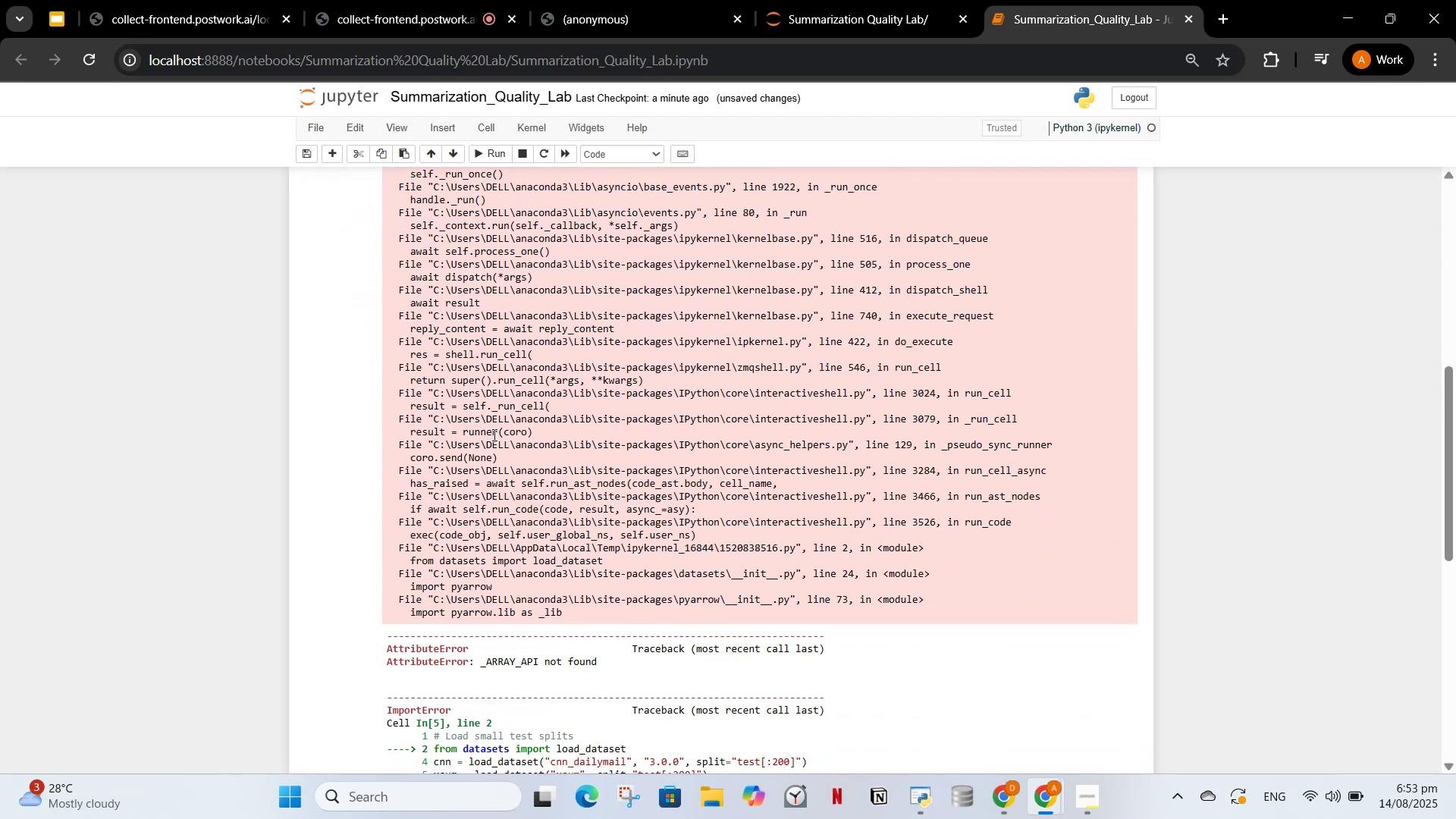 
scroll: coordinate [493, 435], scroll_direction: up, amount: 5.0
 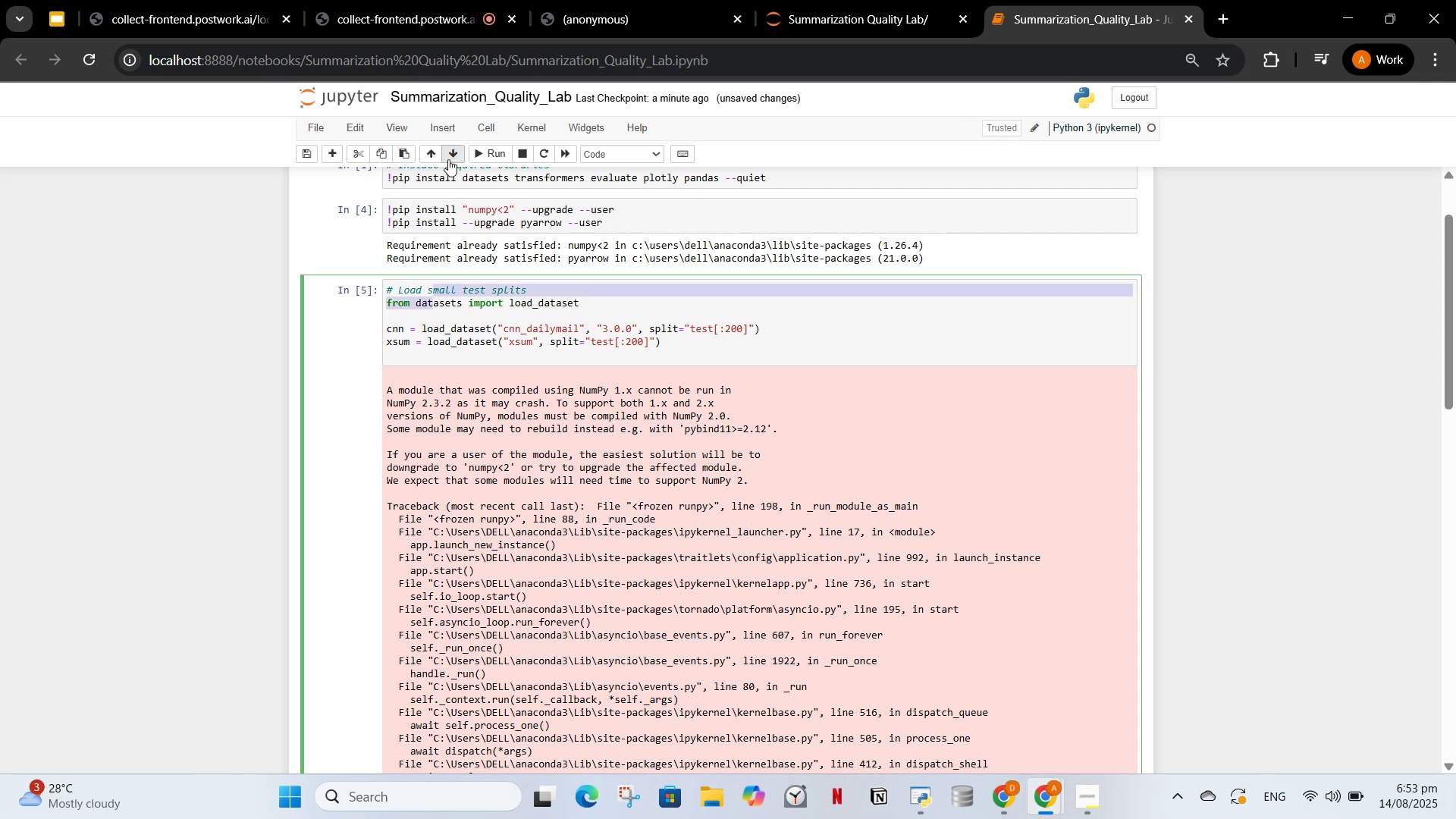 
left_click([476, 155])
 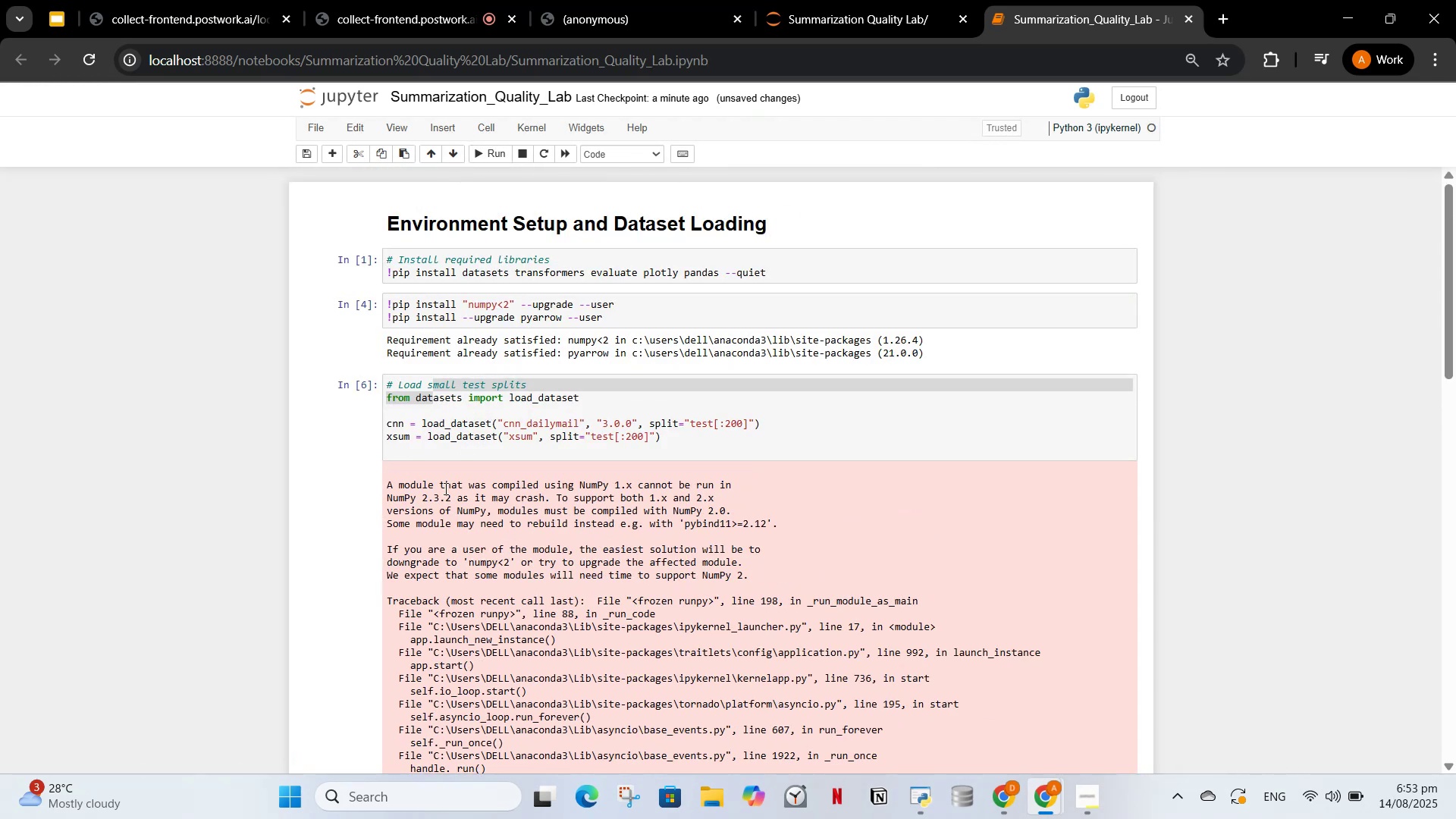 
left_click([441, 479])
 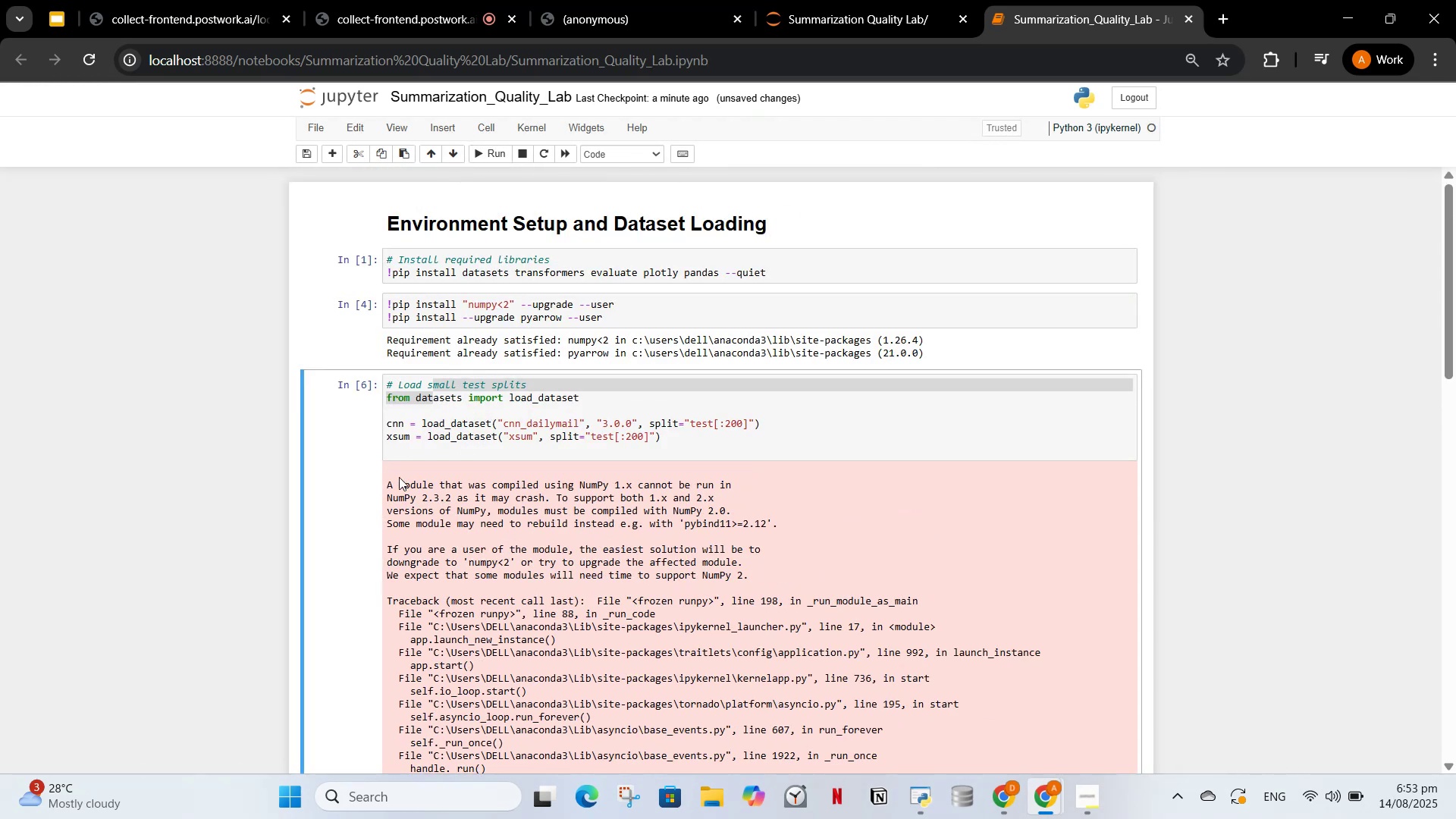 
left_click_drag(start_coordinate=[389, 477], to_coordinate=[571, 635])
 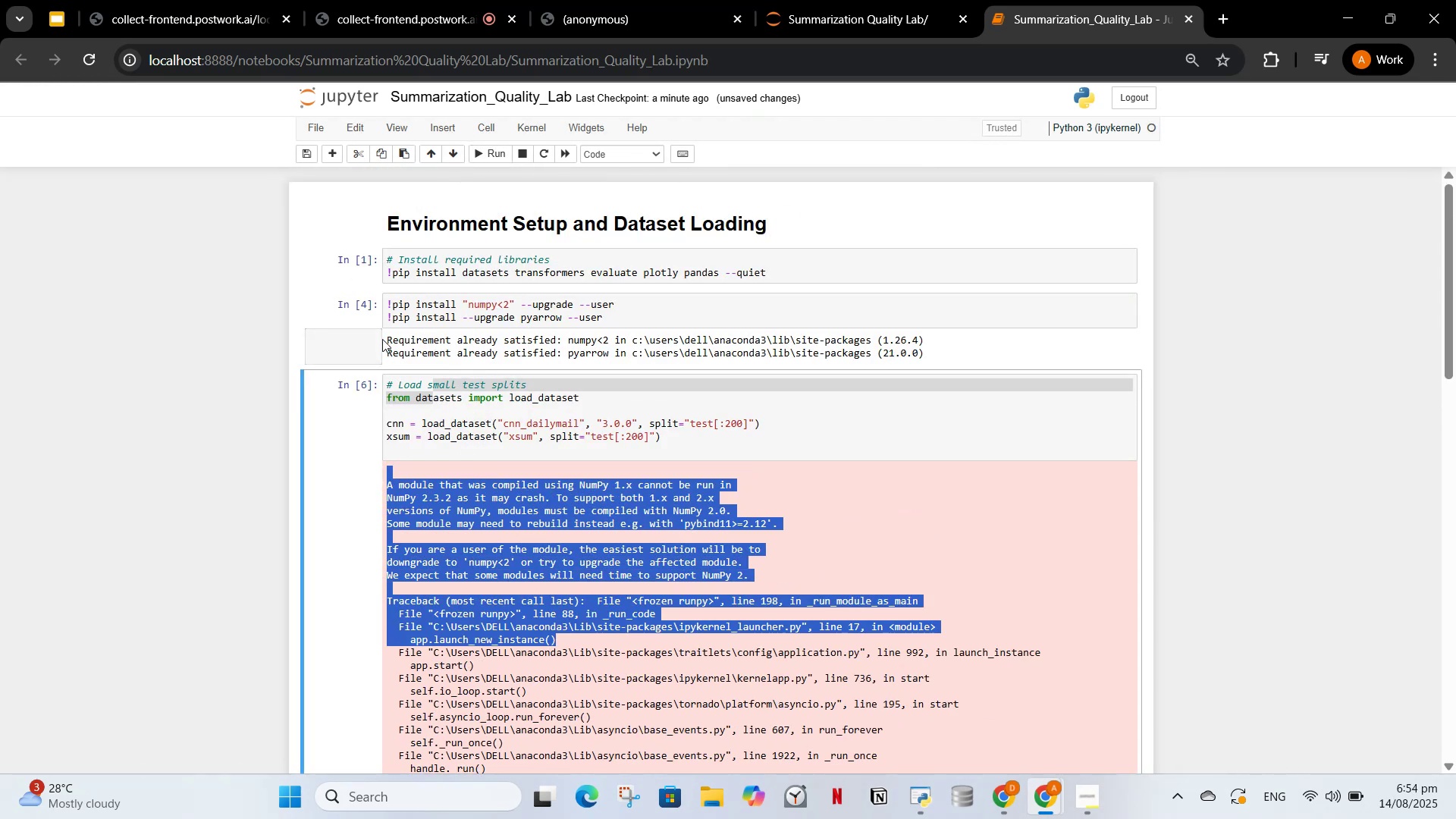 
left_click_drag(start_coordinate=[382, 333], to_coordinate=[405, 337])
 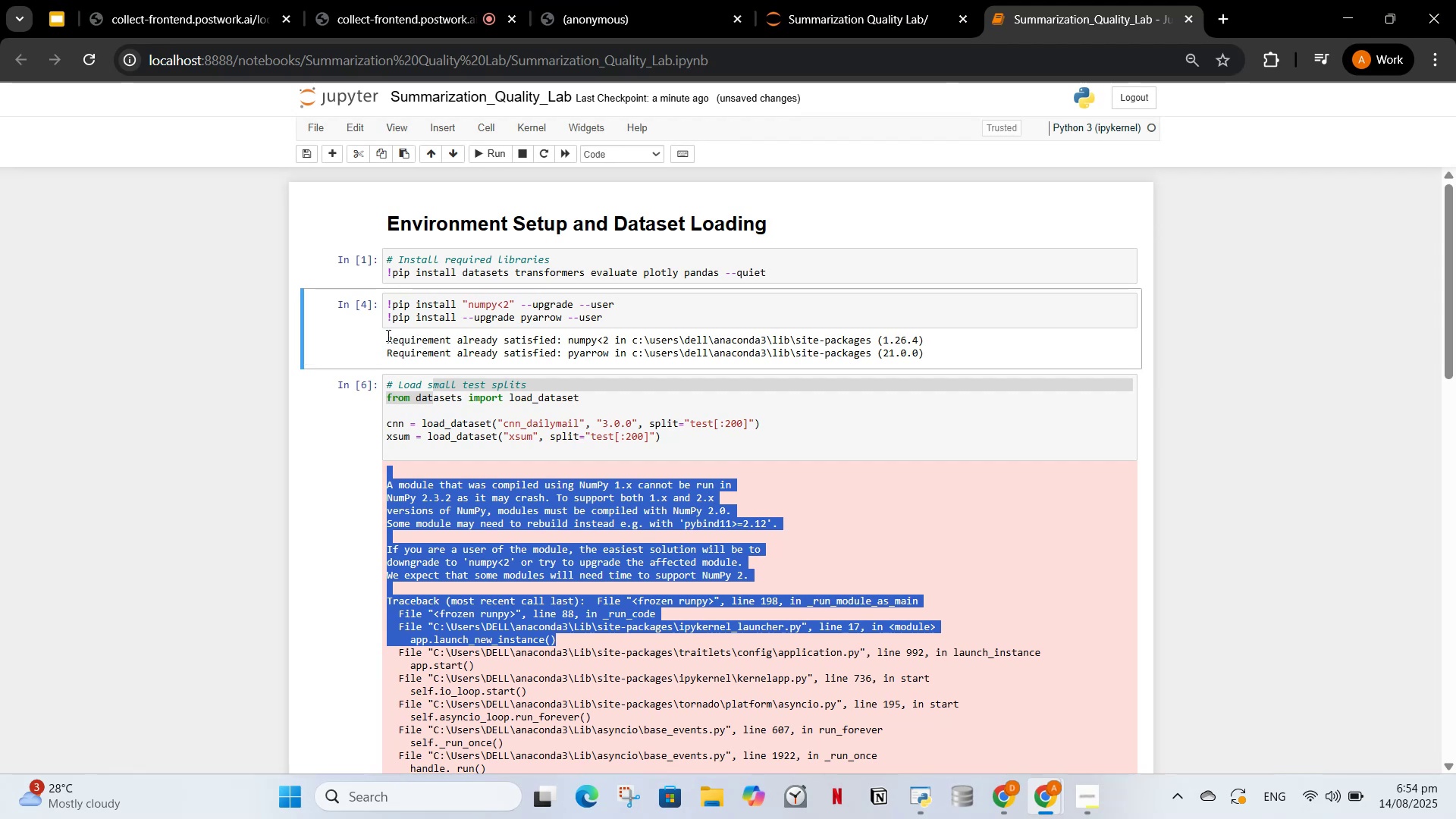 
left_click_drag(start_coordinate=[388, 335], to_coordinate=[957, 359])
 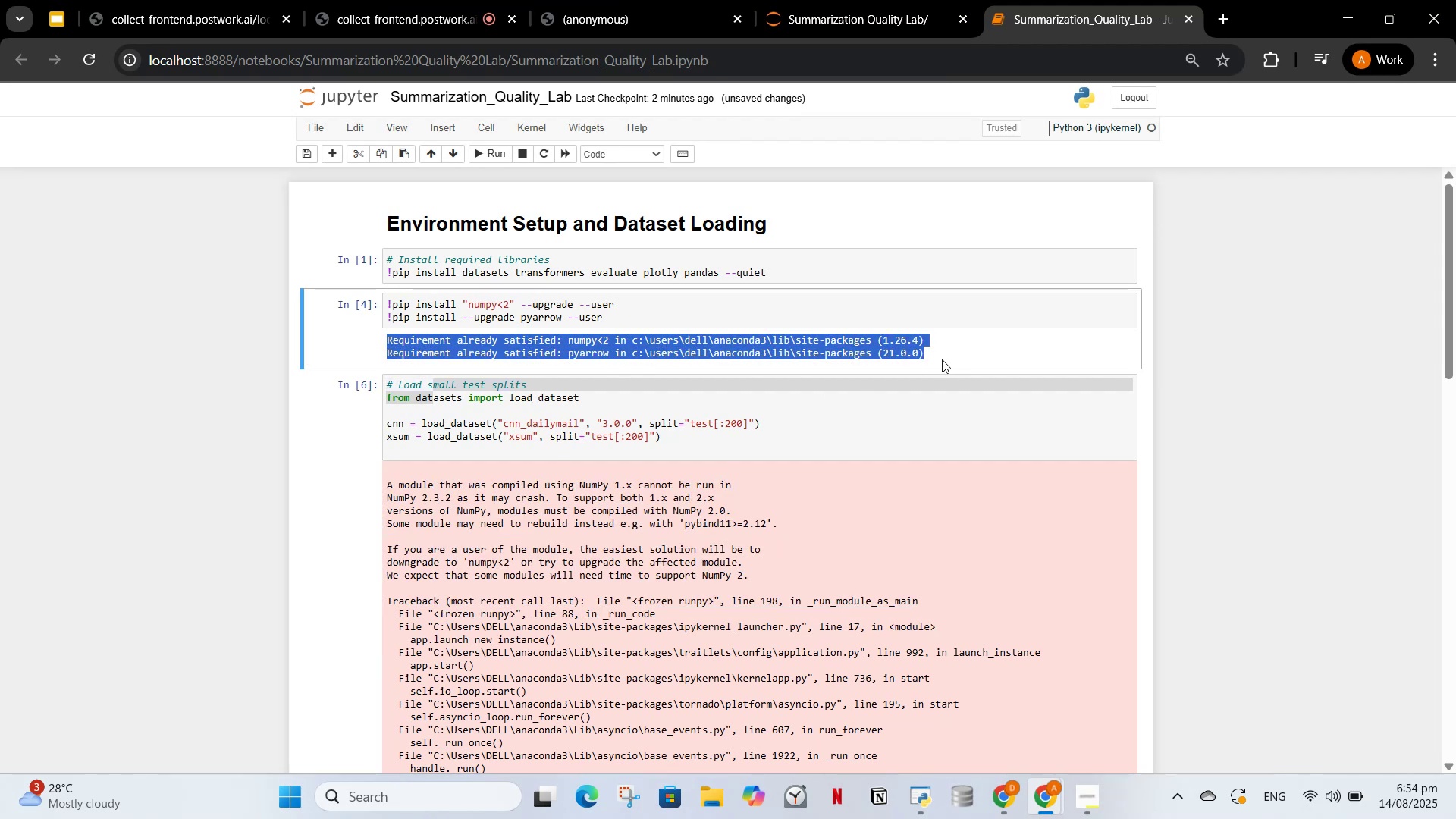 
key(Control+C)
 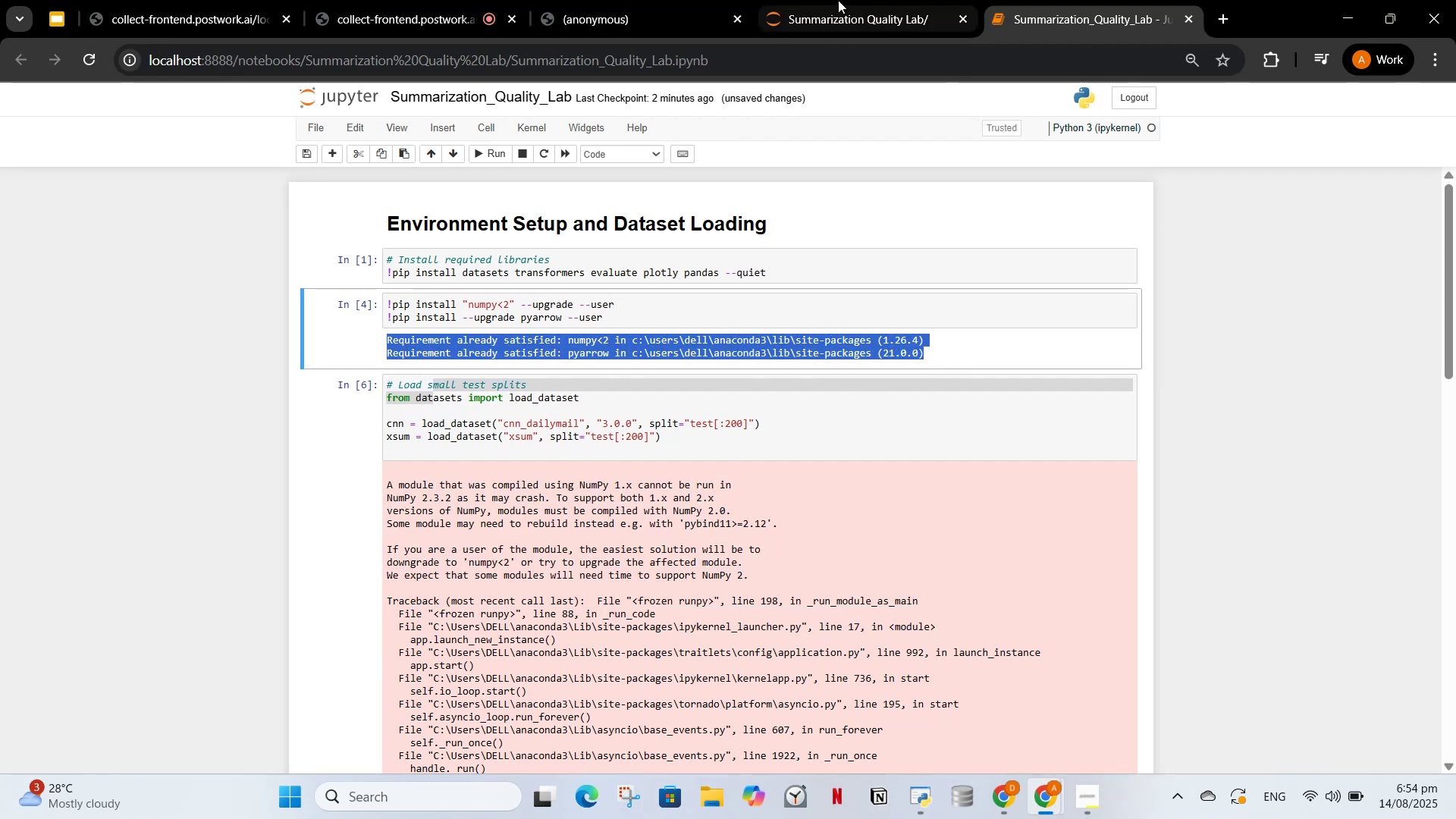 
left_click([838, 0])
 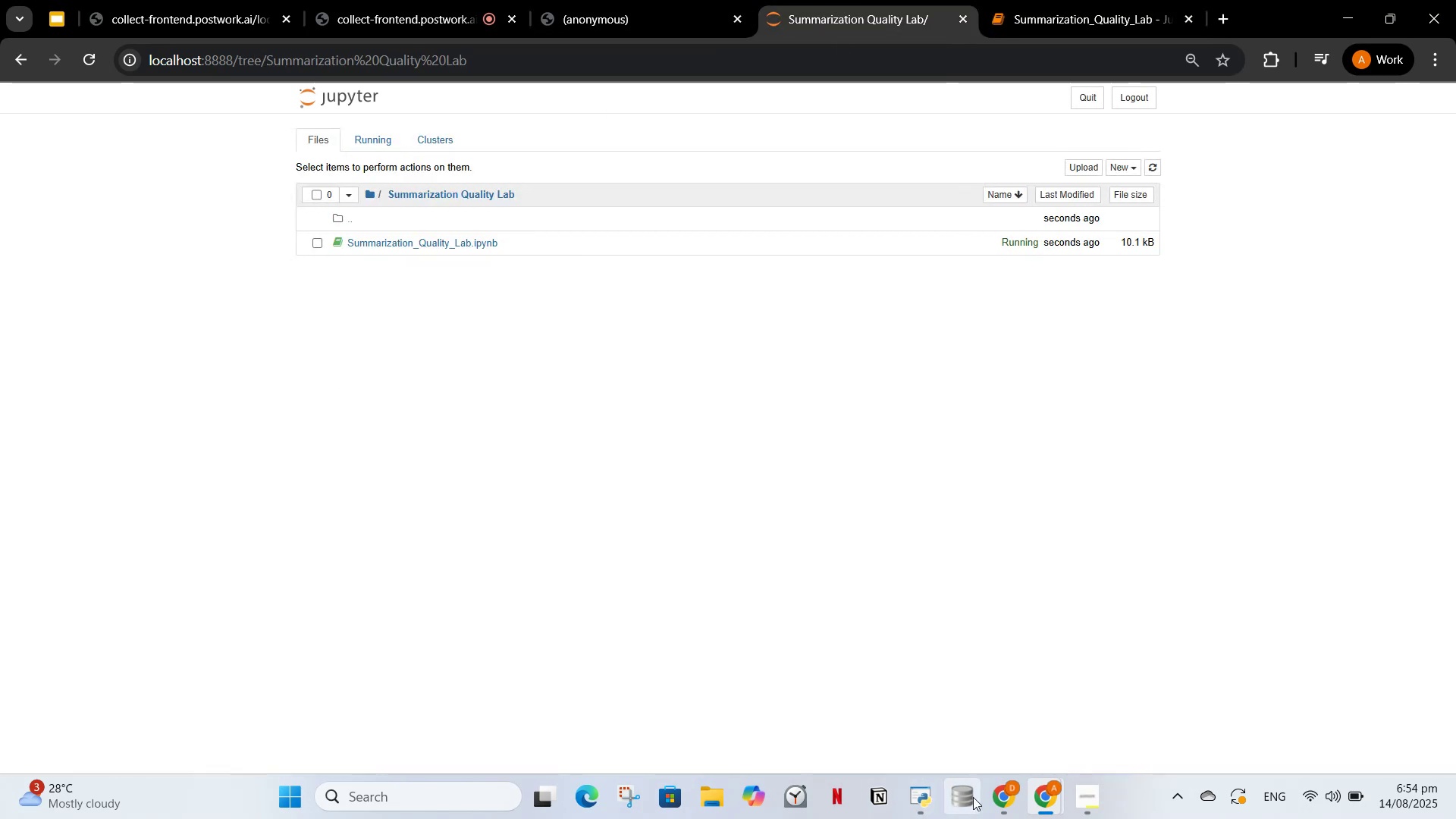 
left_click([996, 799])
 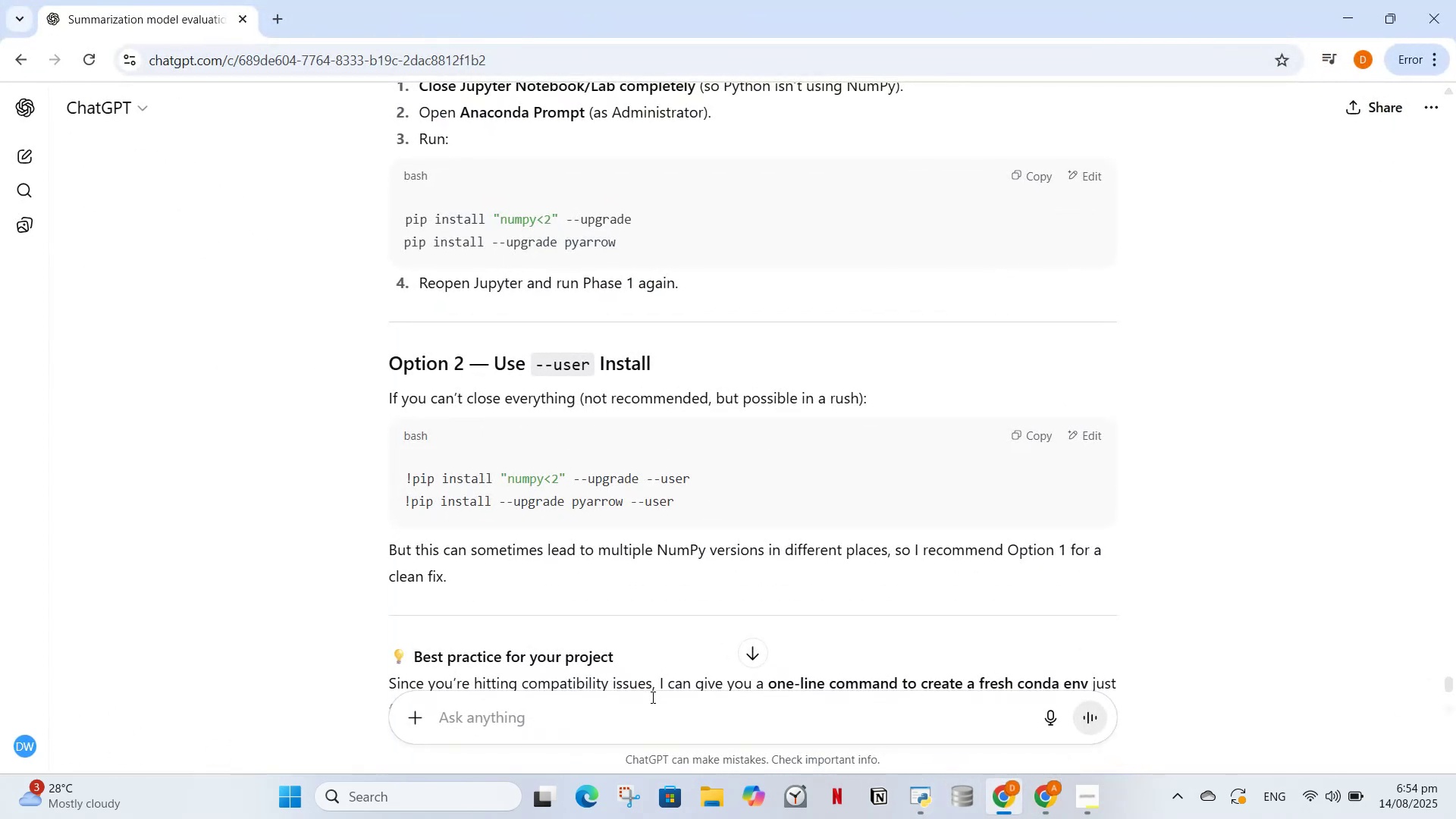 
left_click([651, 711])
 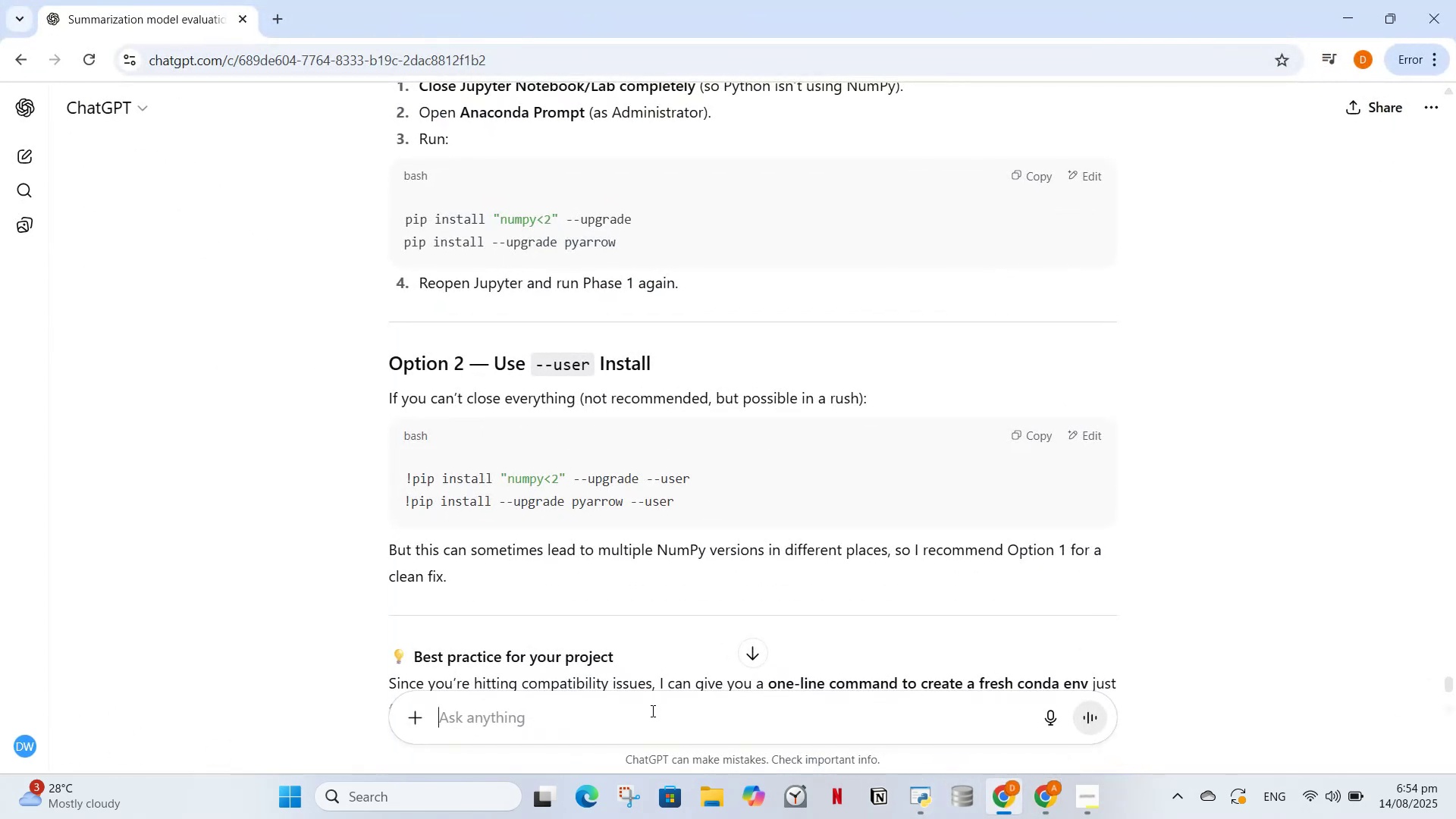 
key(Control+V)
 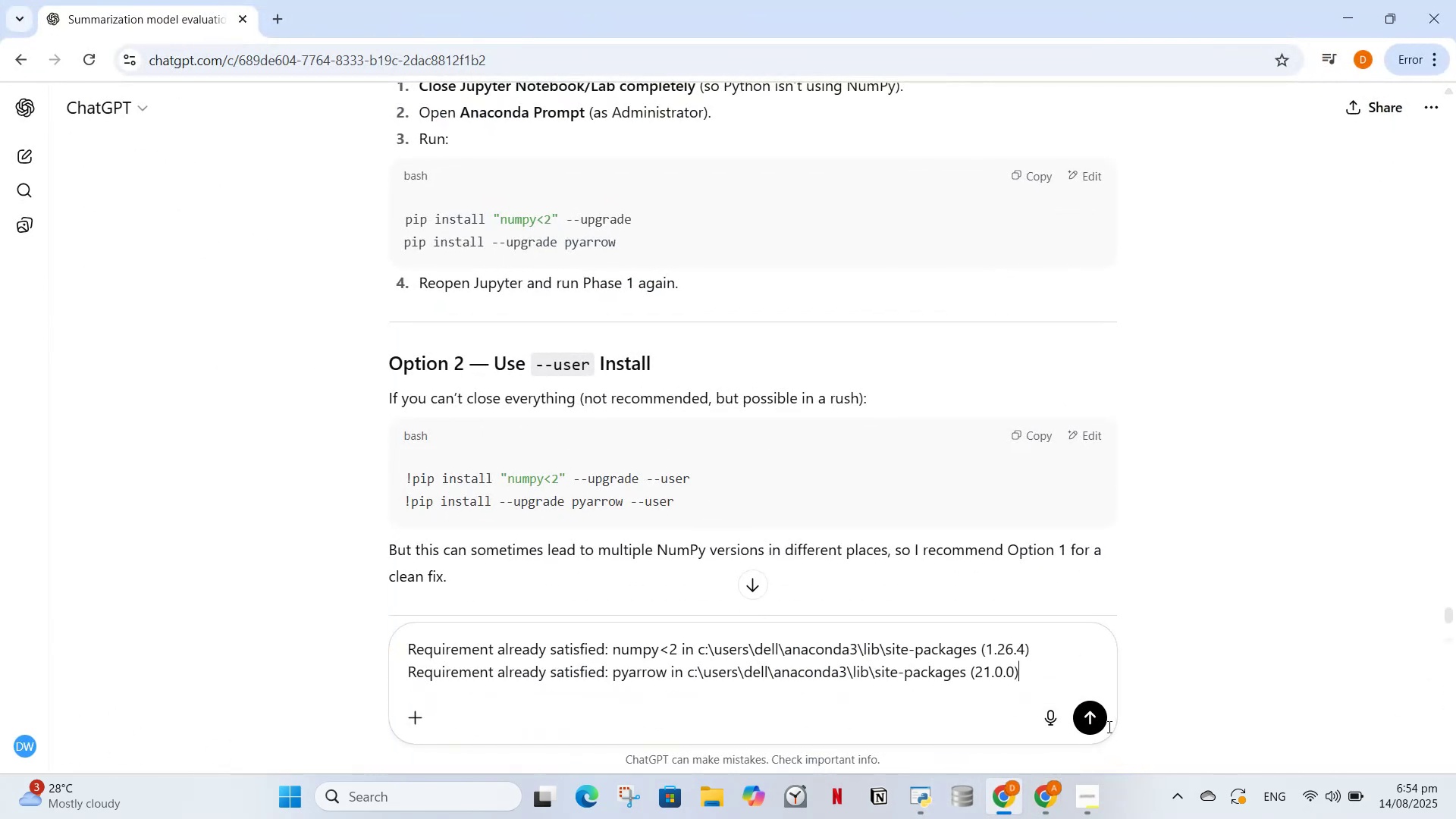 
left_click([1094, 719])
 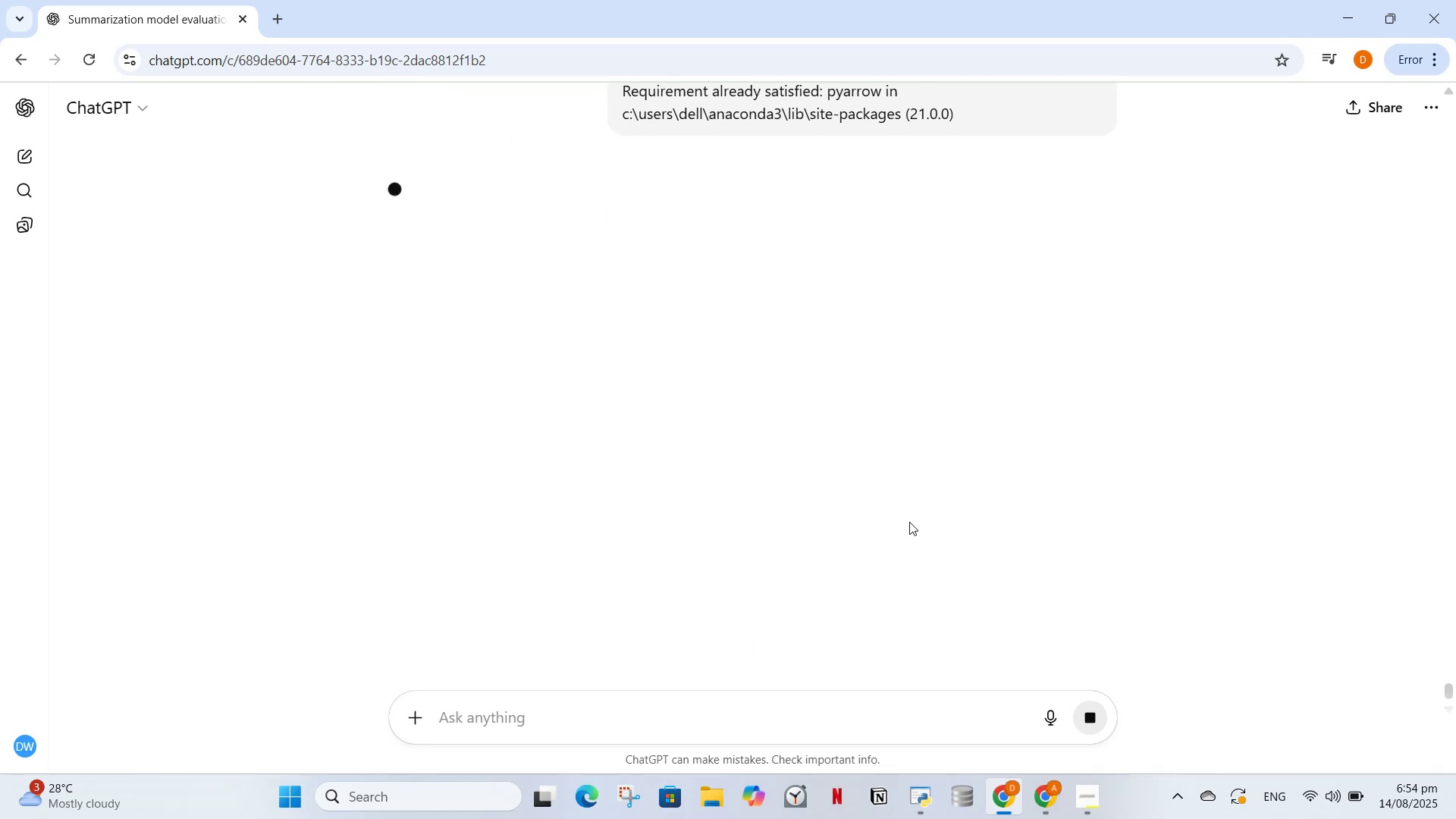 
scroll: coordinate [836, 480], scroll_direction: up, amount: 2.0
 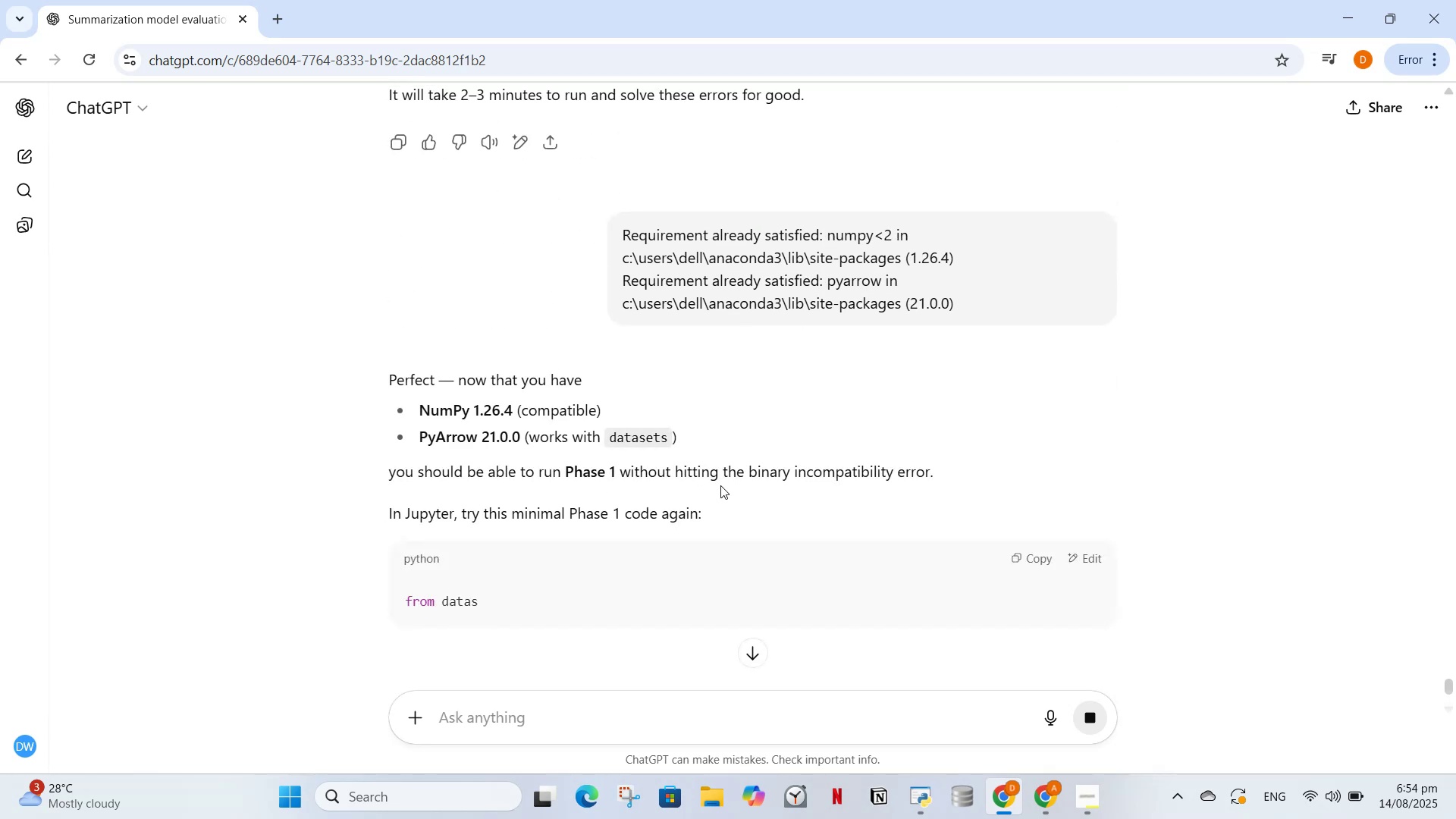 
scroll: coordinate [811, 459], scroll_direction: down, amount: 2.0
 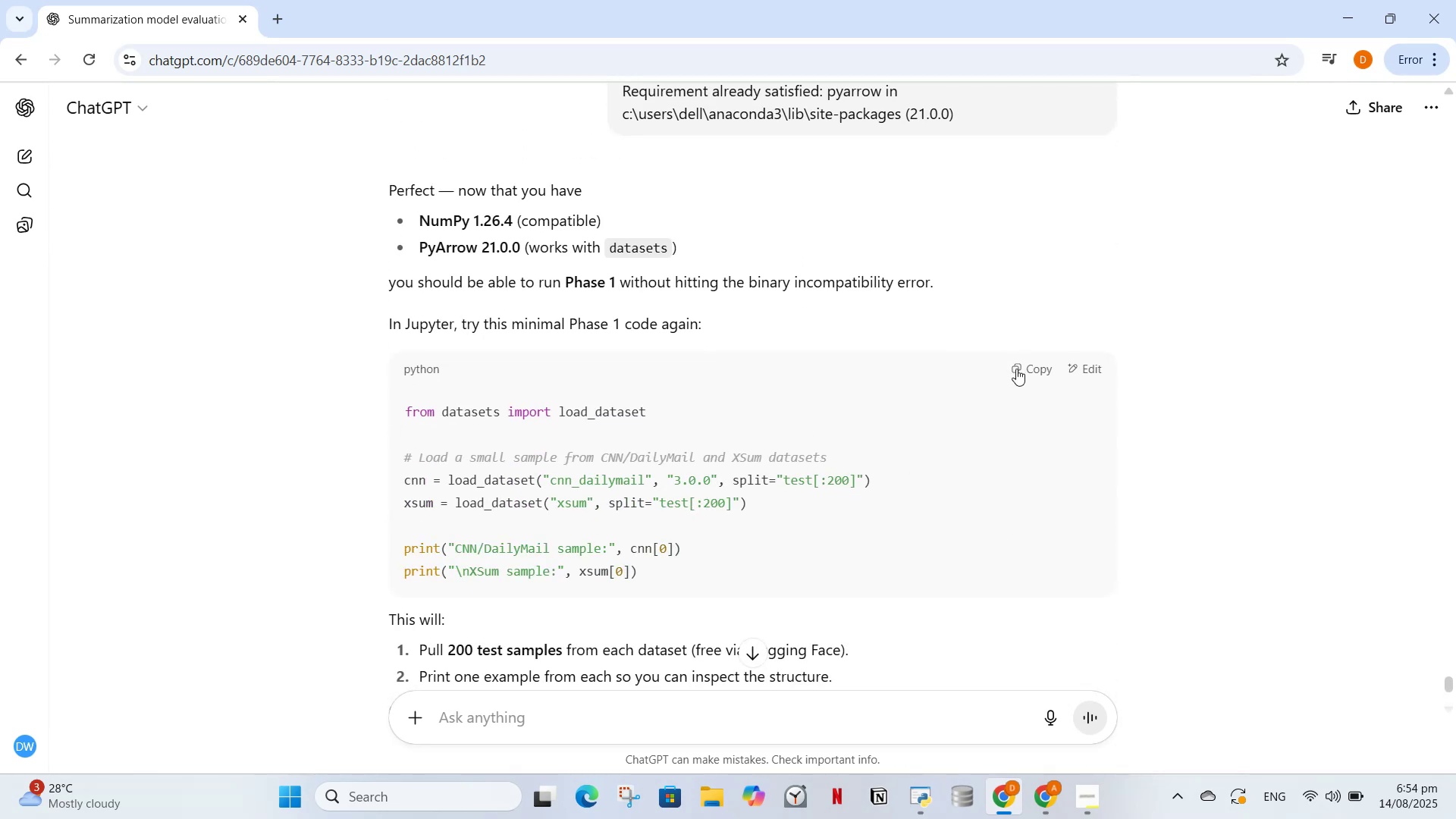 
left_click_drag(start_coordinate=[759, 504], to_coordinate=[398, 395])
 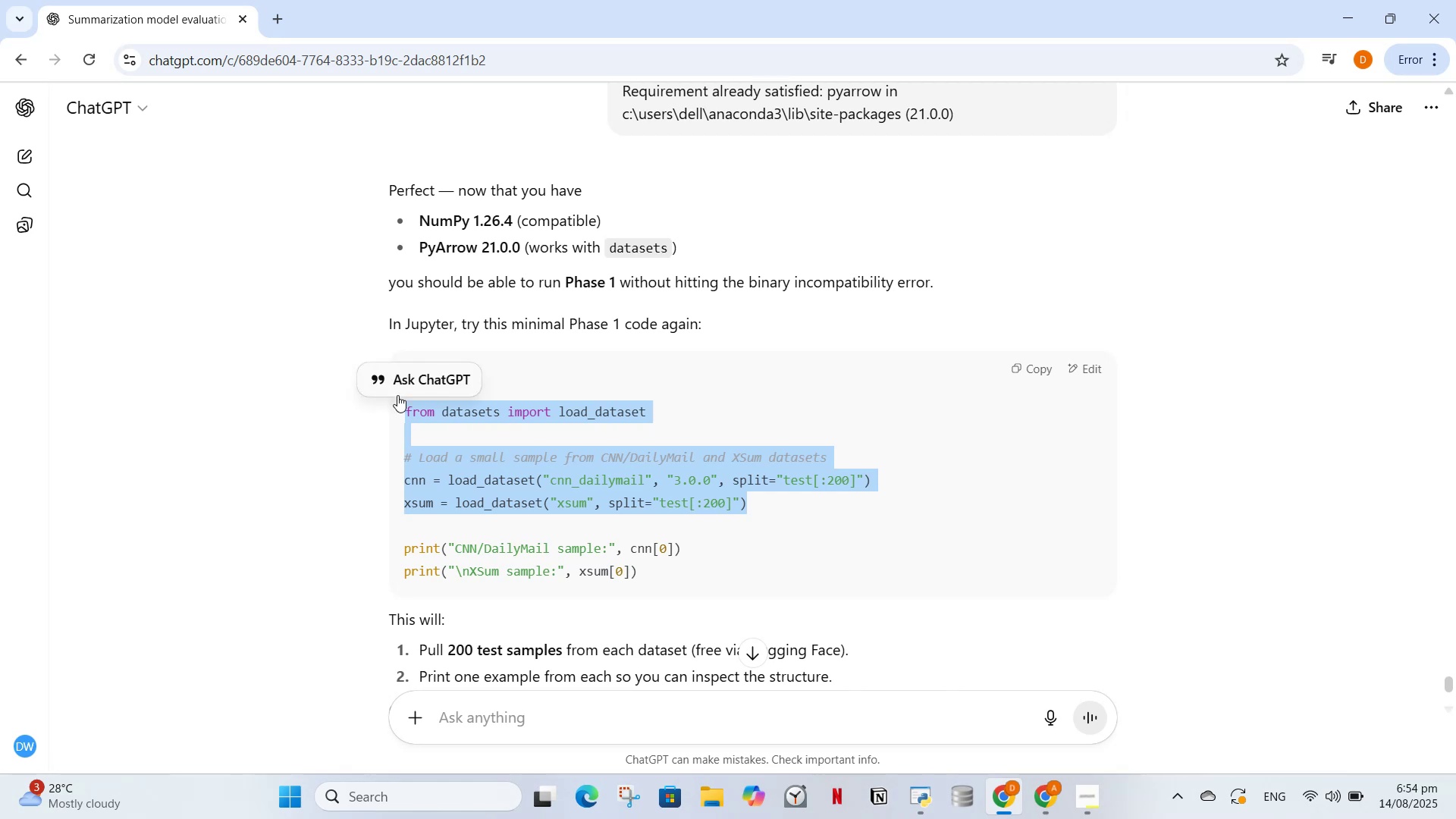 
key(Control+C)
 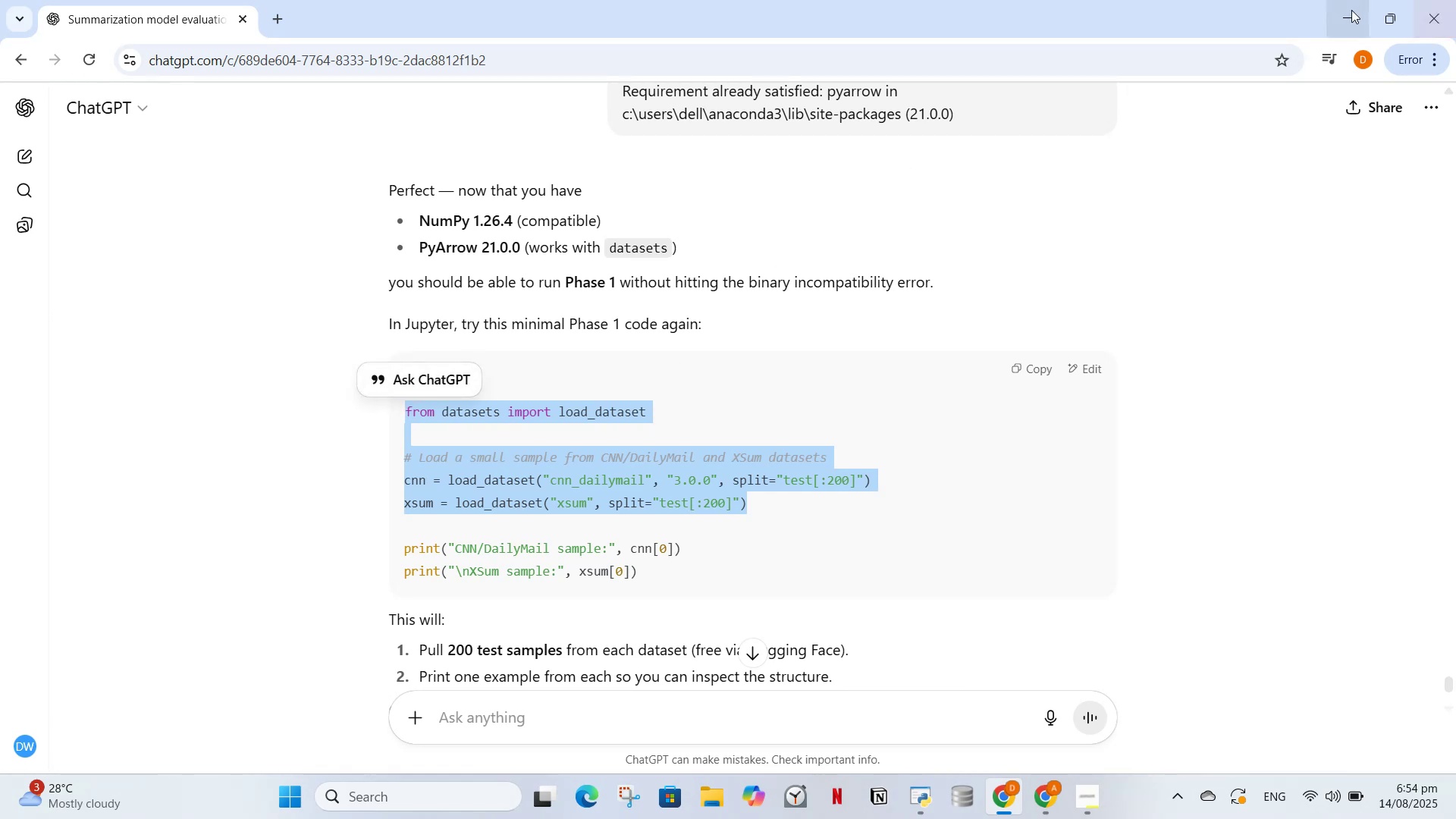 
left_click_drag(start_coordinate=[1320, 26], to_coordinate=[1323, 26])
 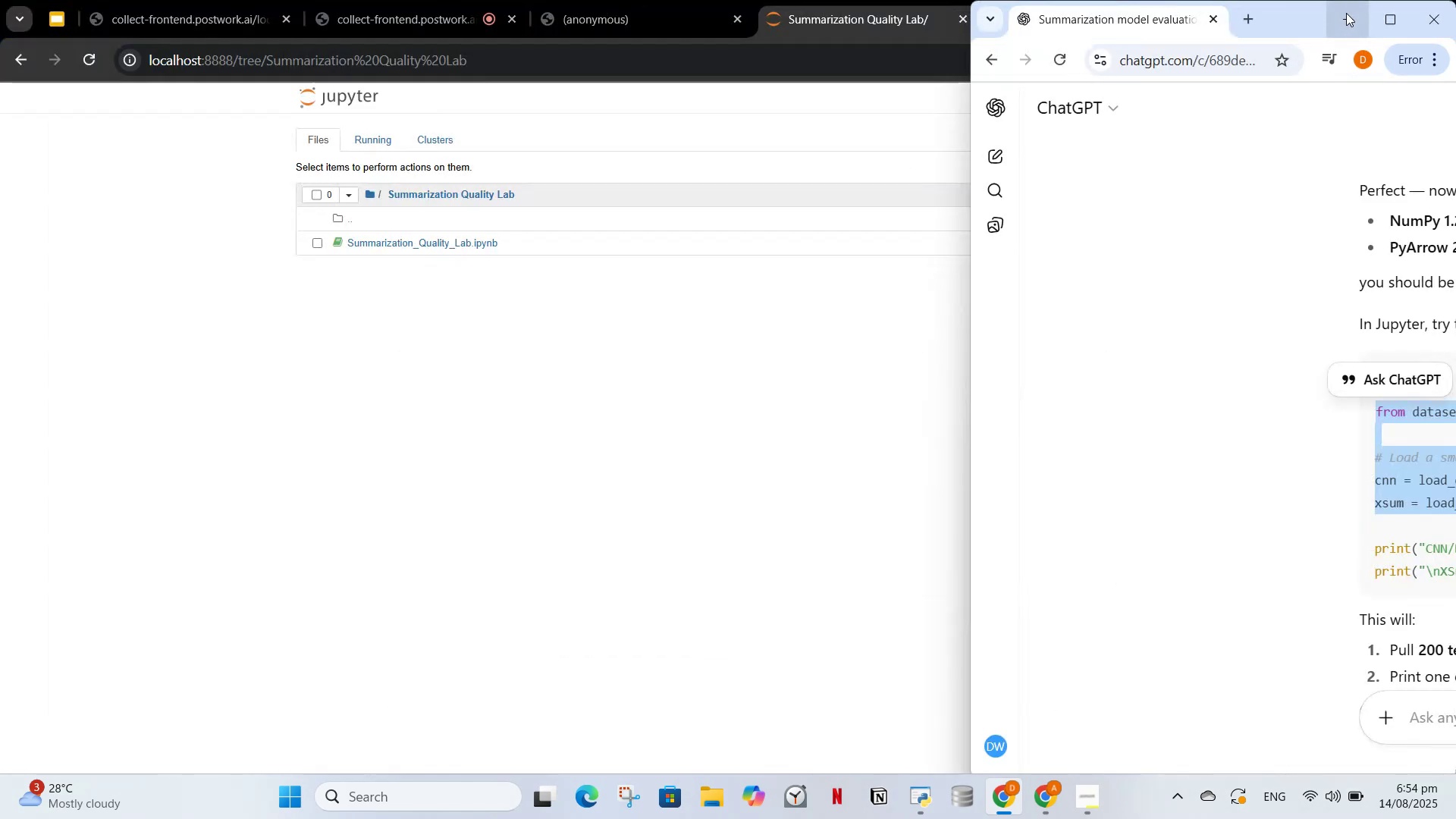 
double_click([1346, 13])
 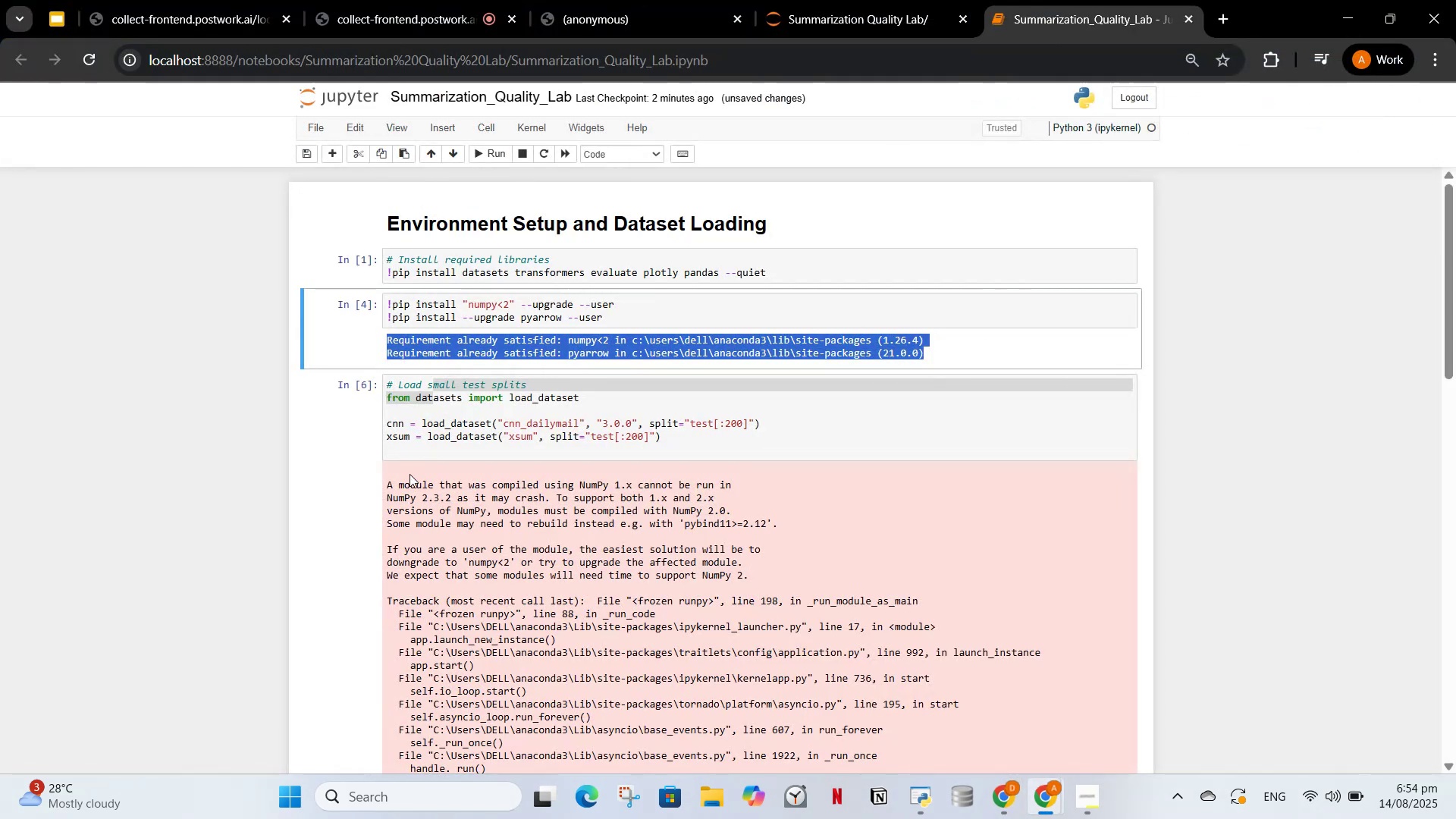 
left_click([487, 433])
 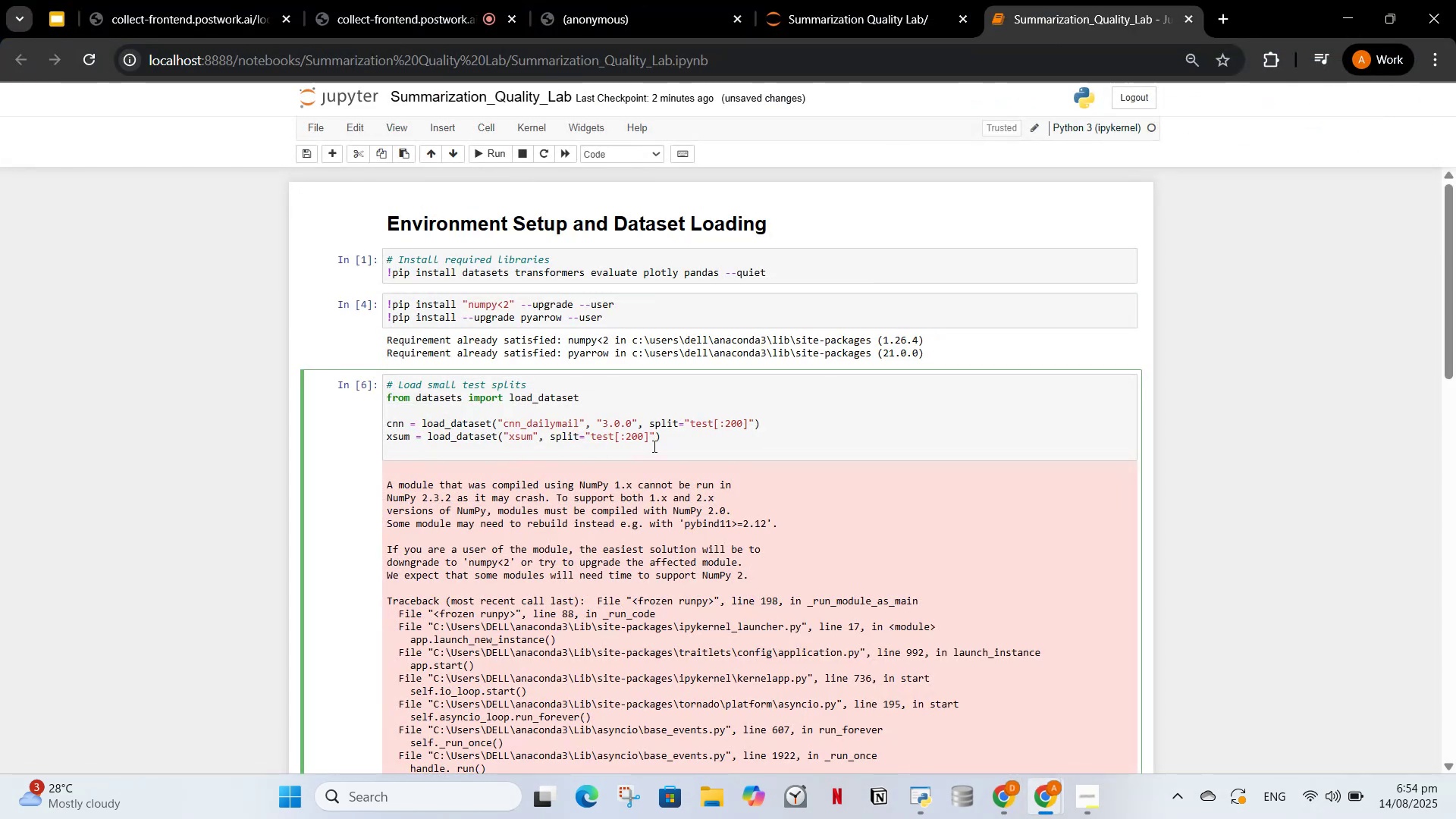 
left_click_drag(start_coordinate=[721, 447], to_coordinate=[366, 378])
 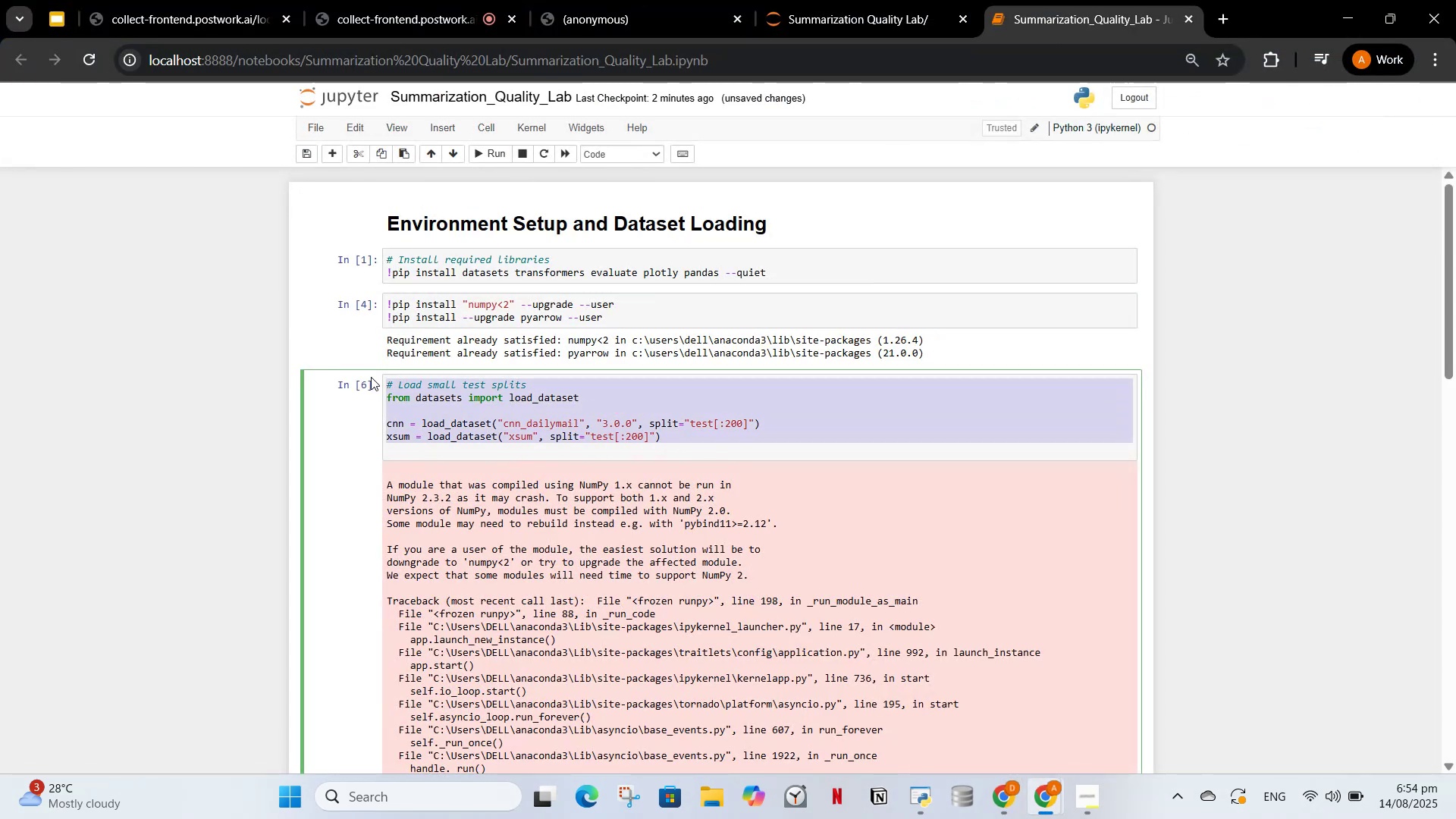 
key(Control+ControlLeft)
 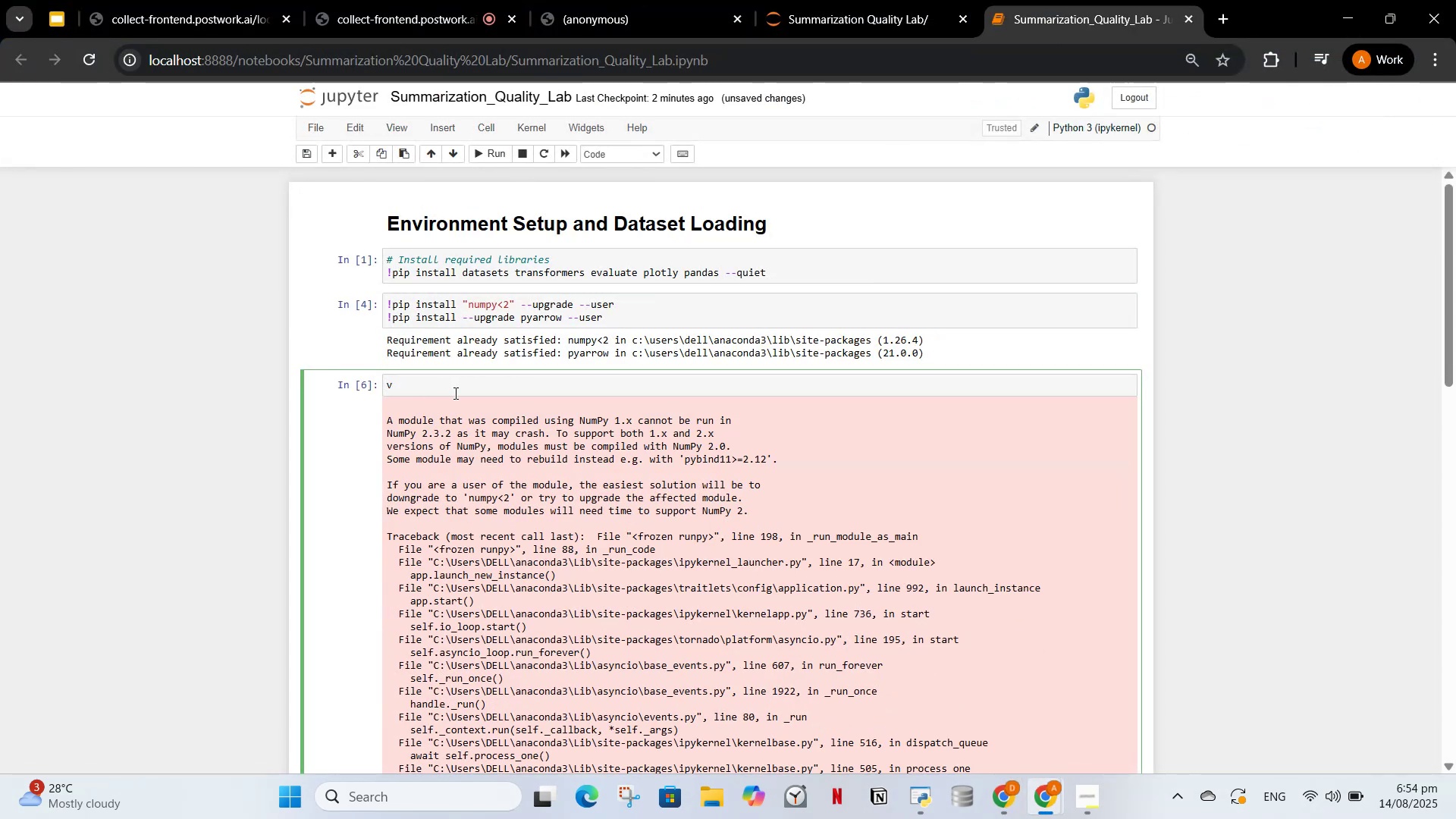 
key(V)
 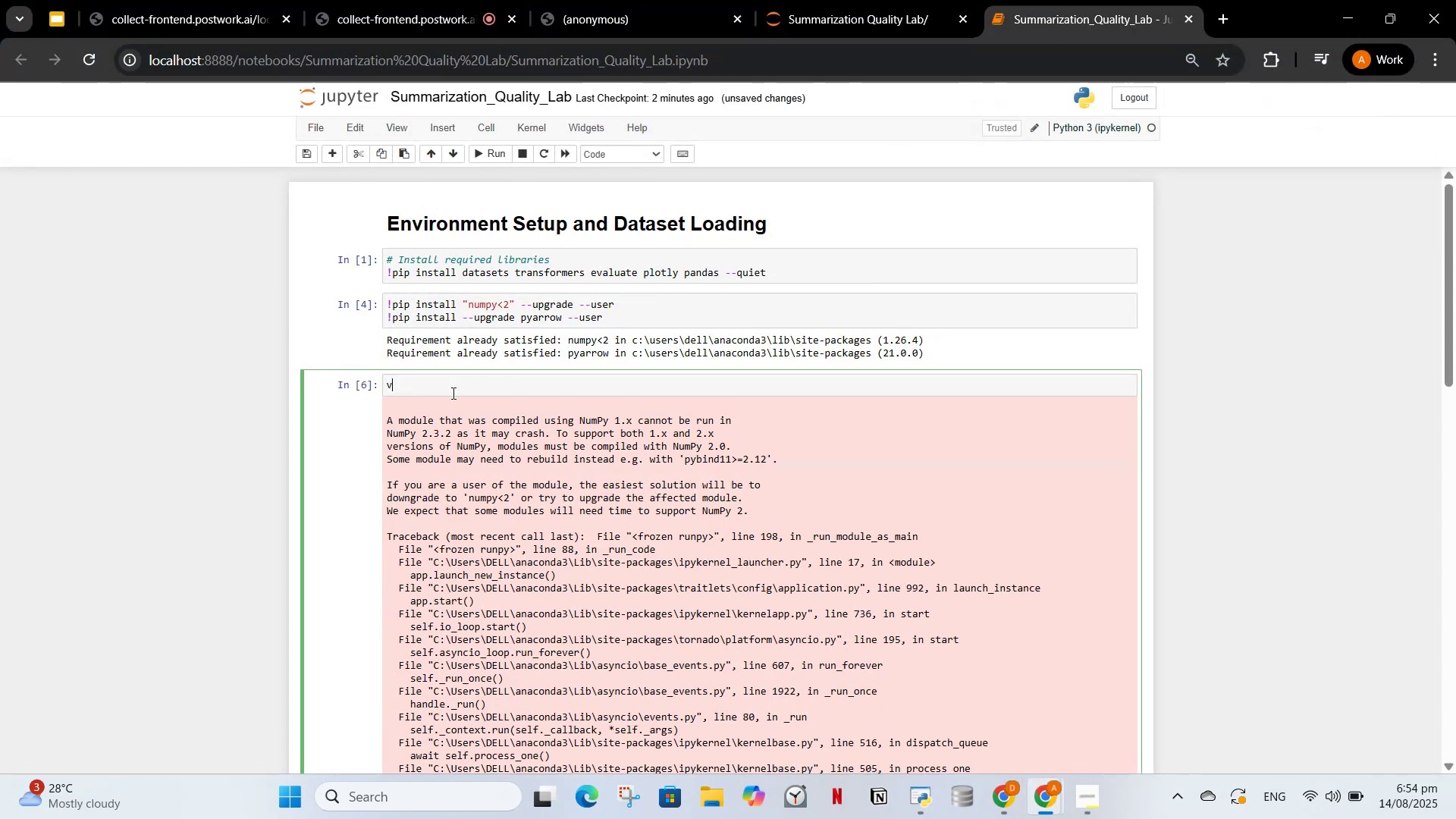 
key(Backspace)
 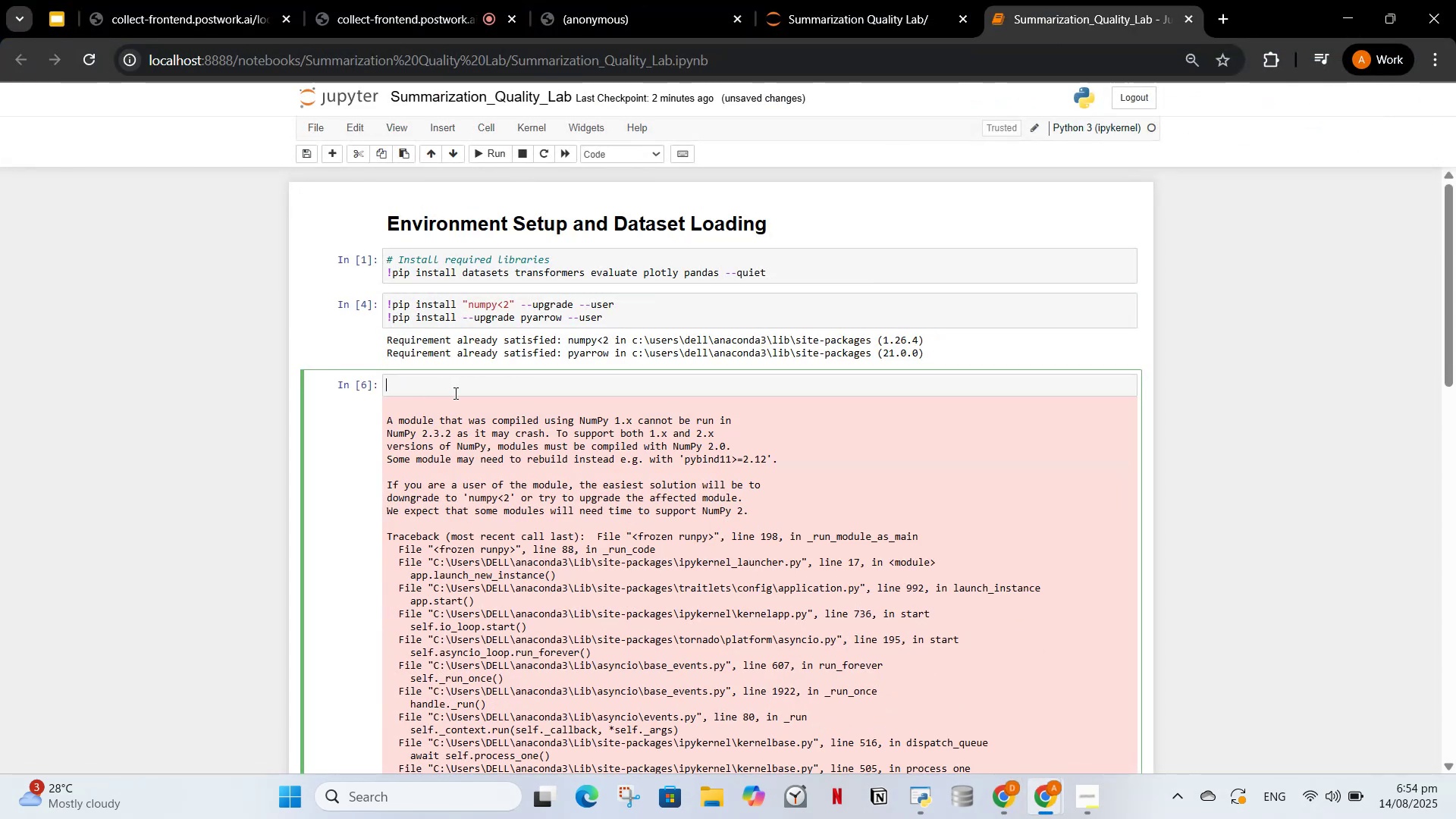 
key(Control+V)
 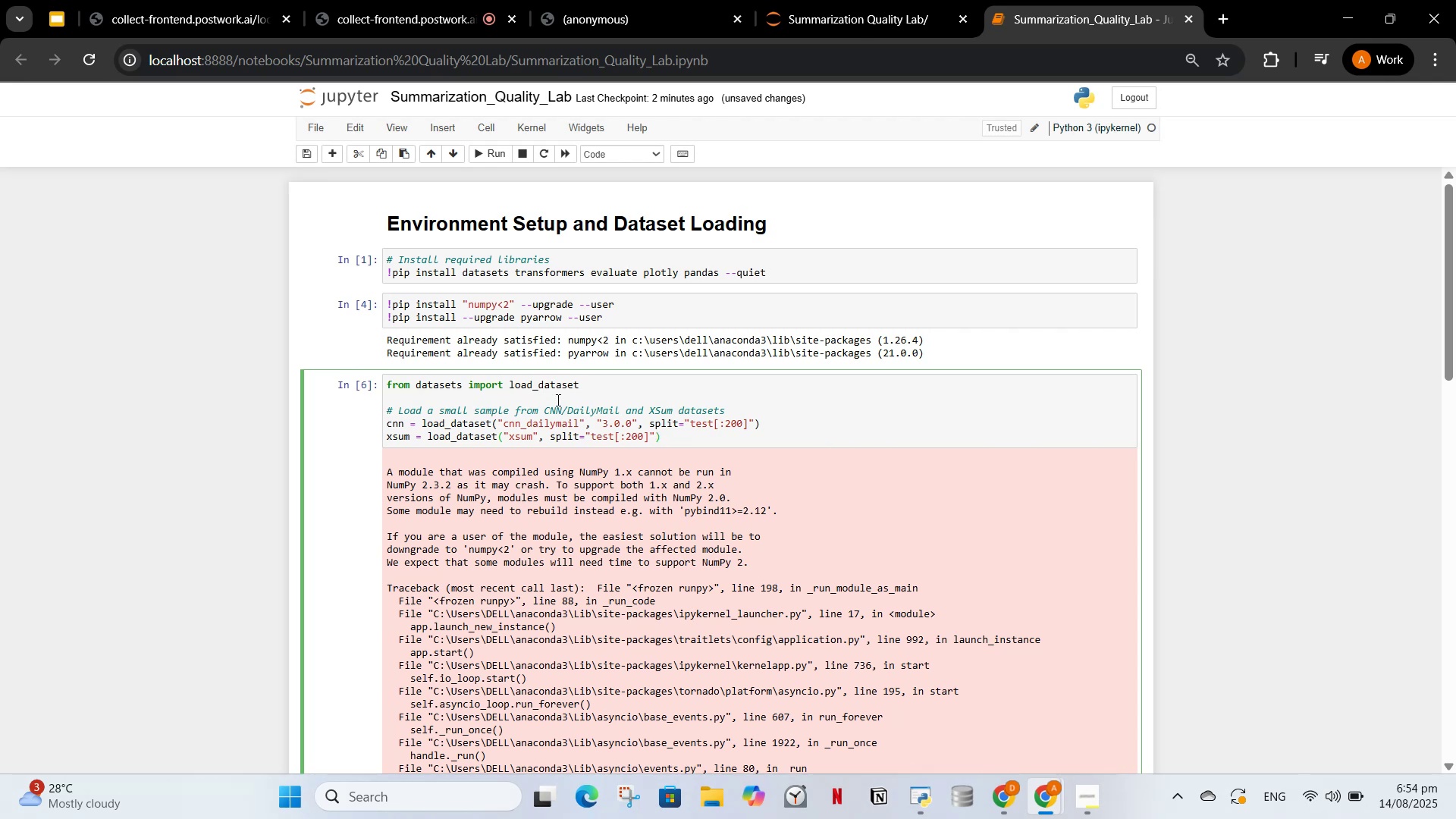 
left_click([488, 151])
 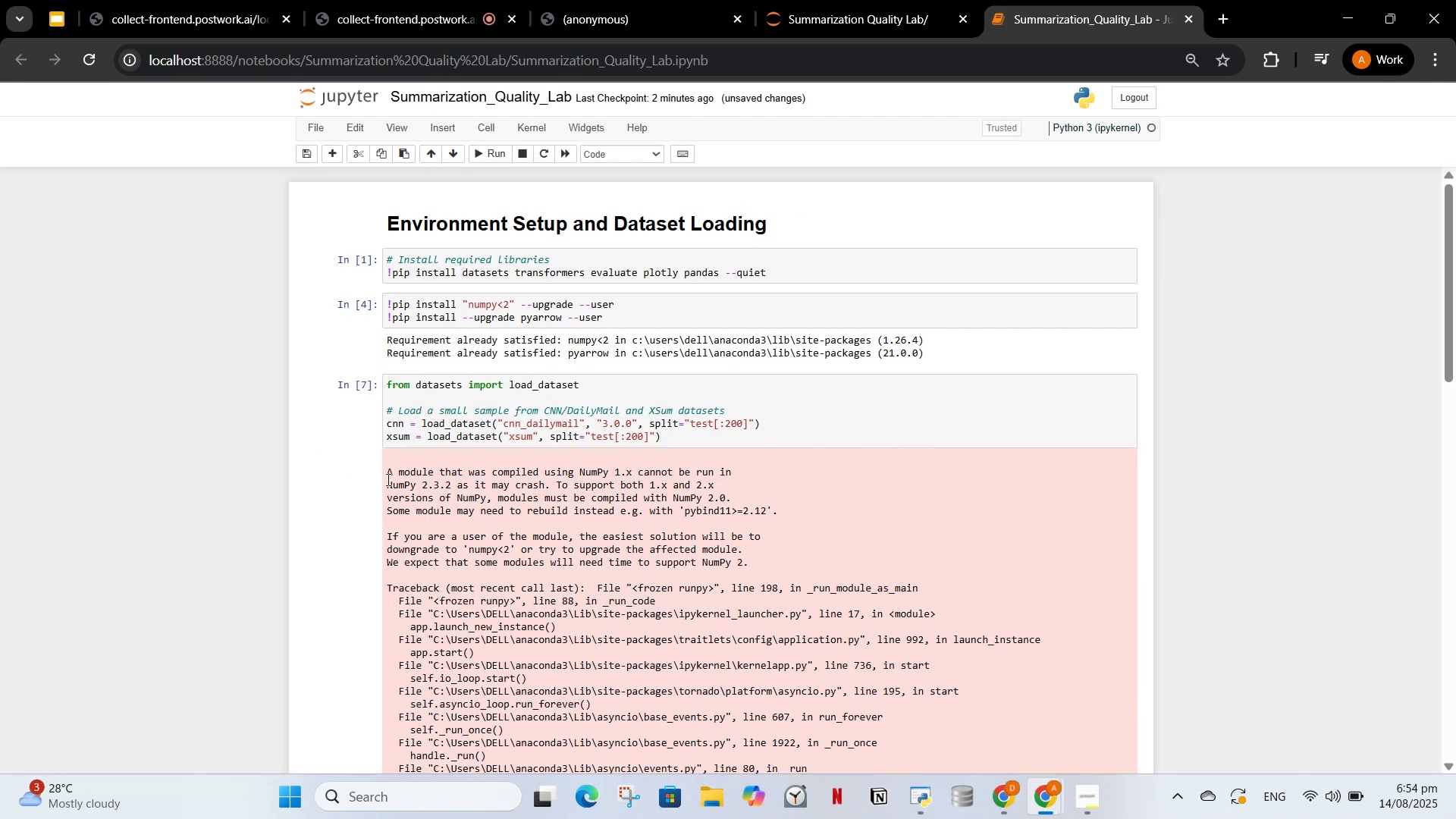 
left_click_drag(start_coordinate=[388, 463], to_coordinate=[692, 563])
 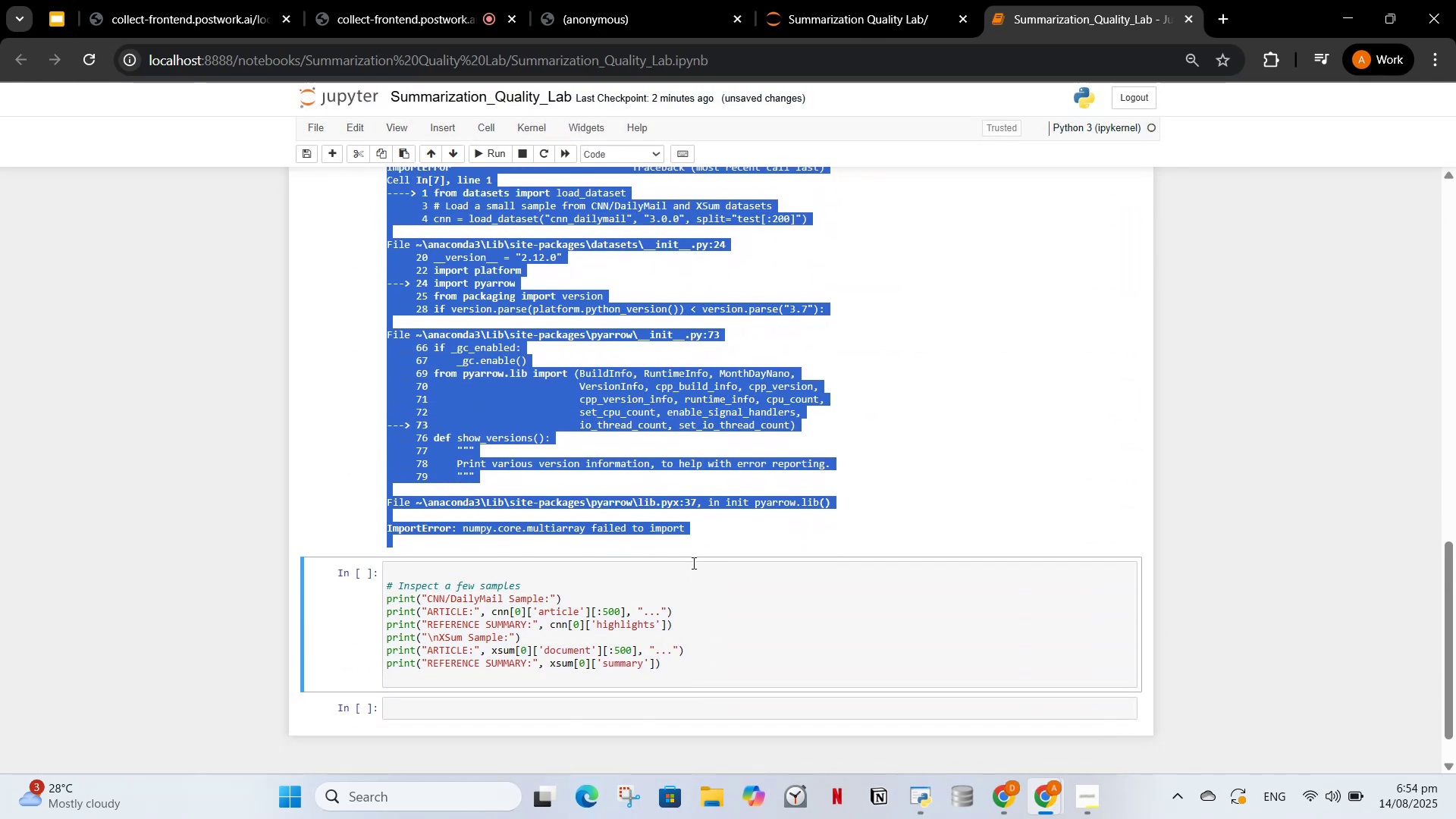 
key(Control+C)
 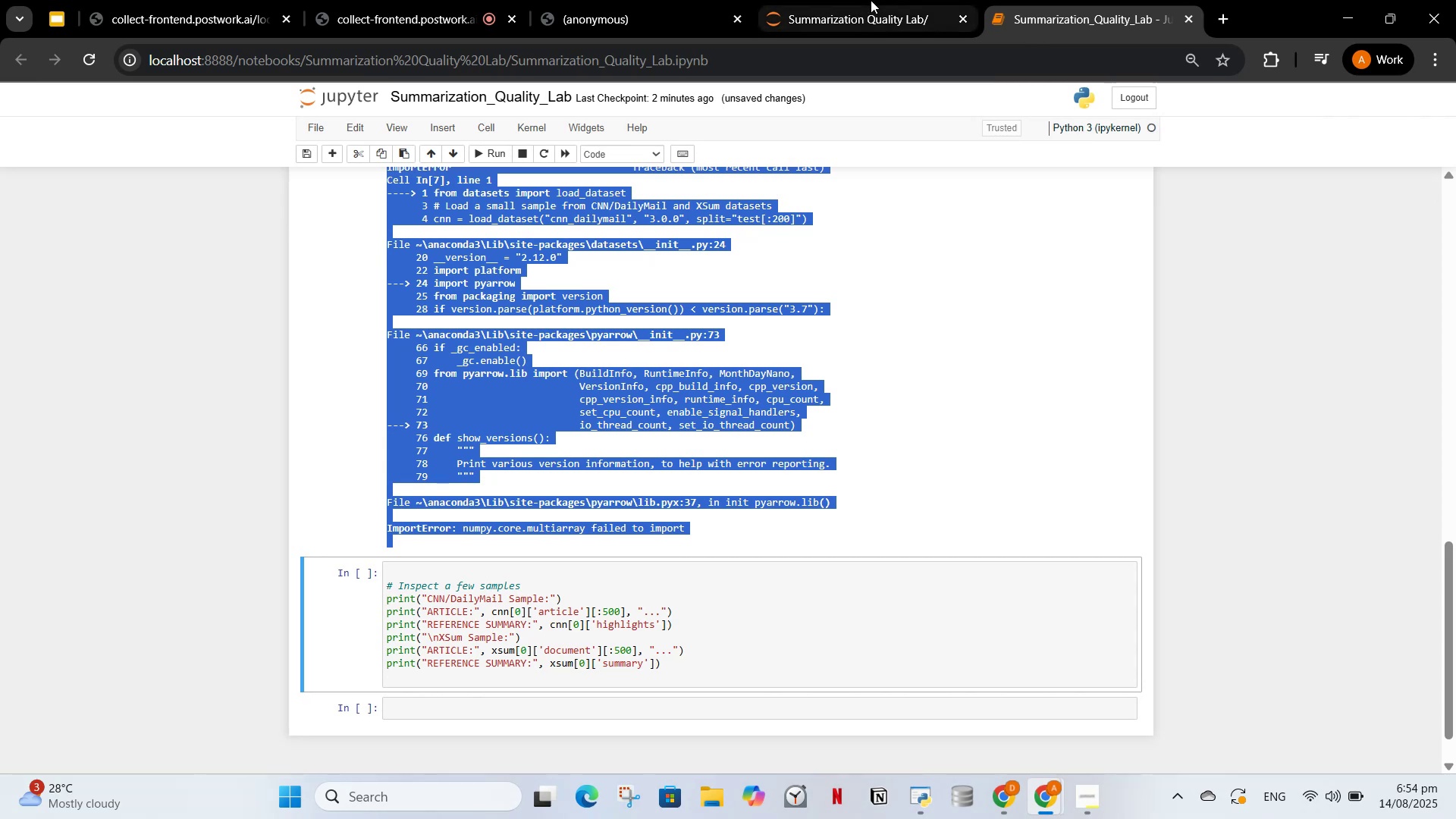 
left_click([871, 0])
 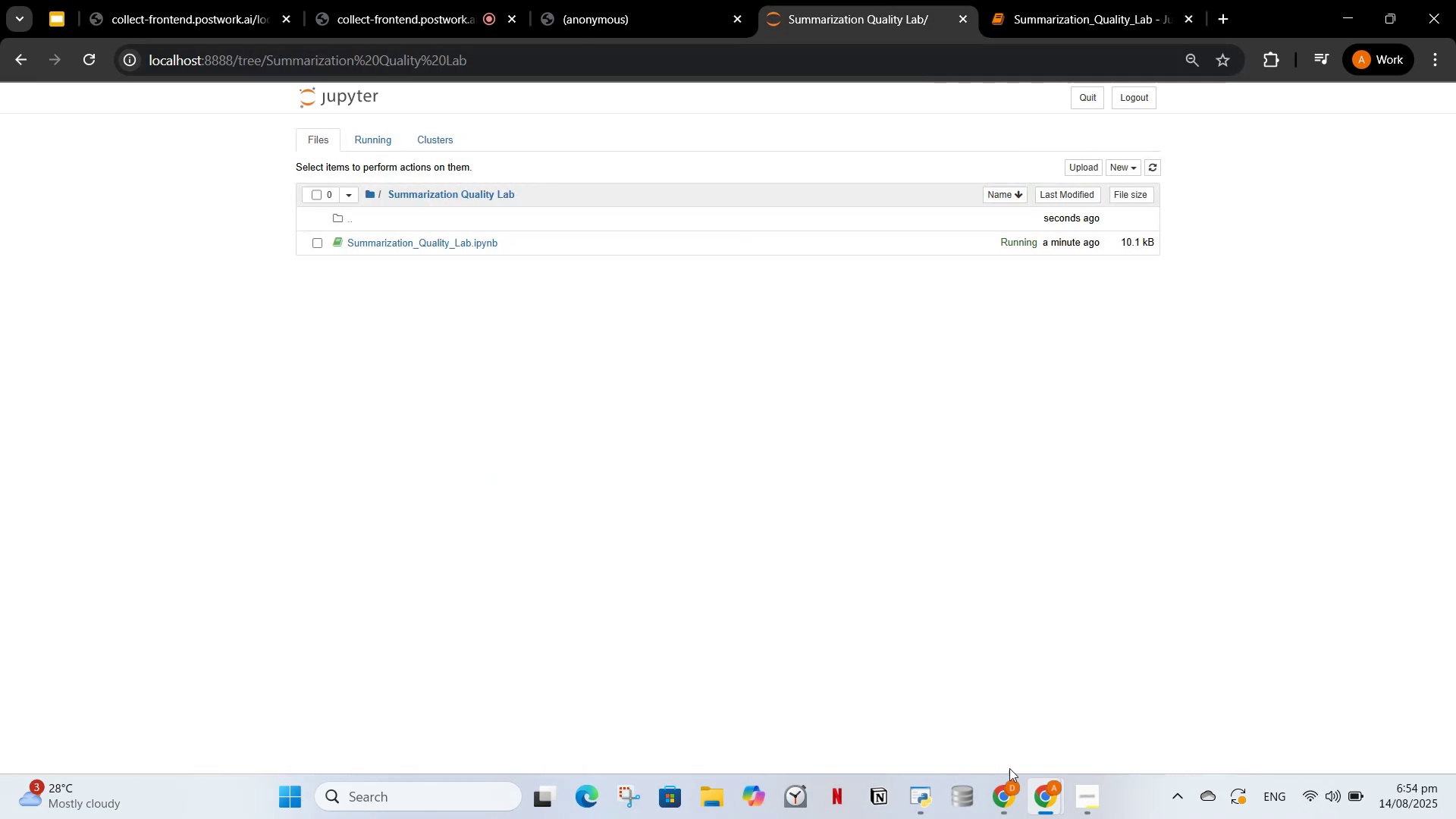 
left_click([1012, 786])
 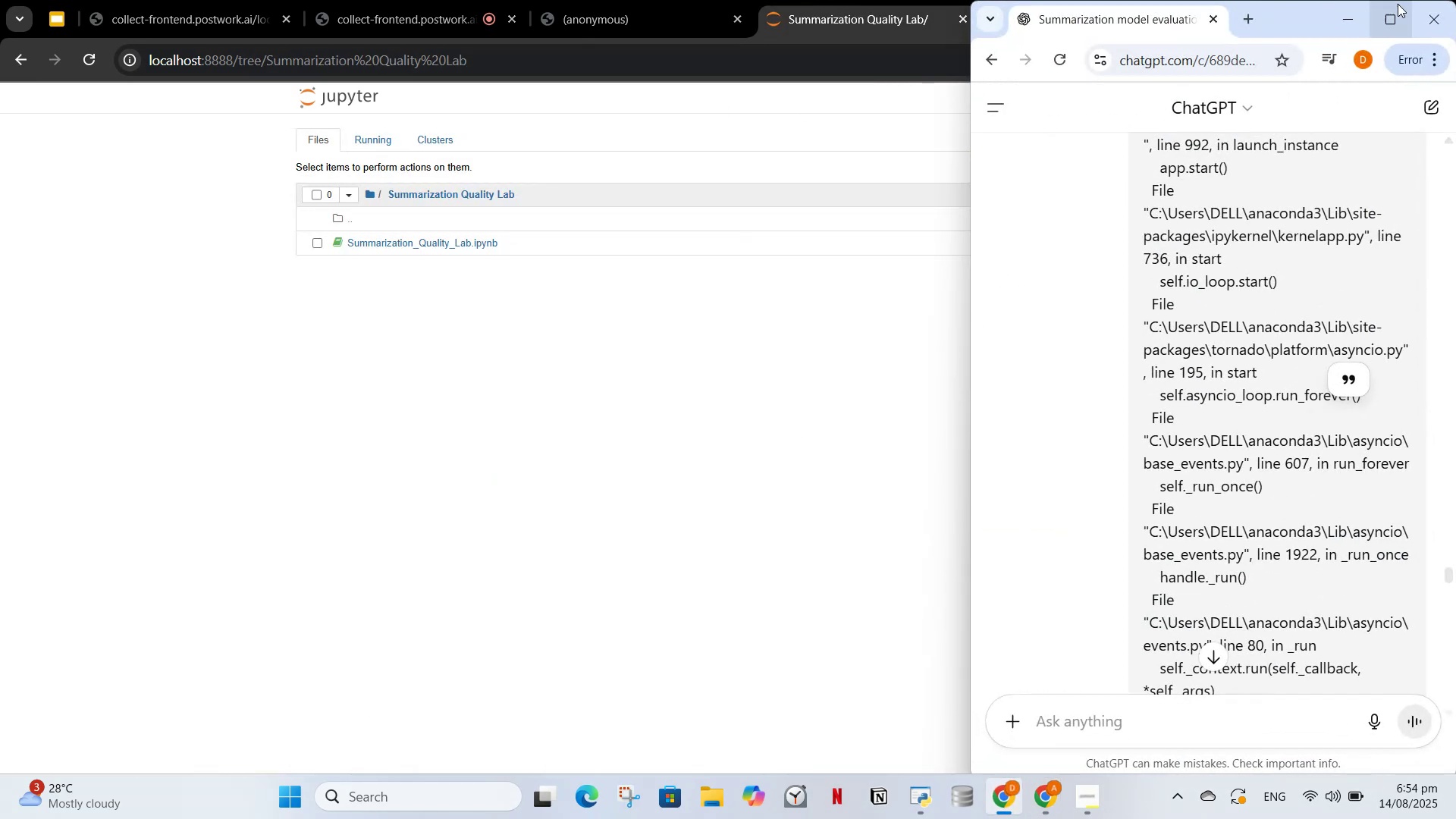 
left_click([1388, 14])
 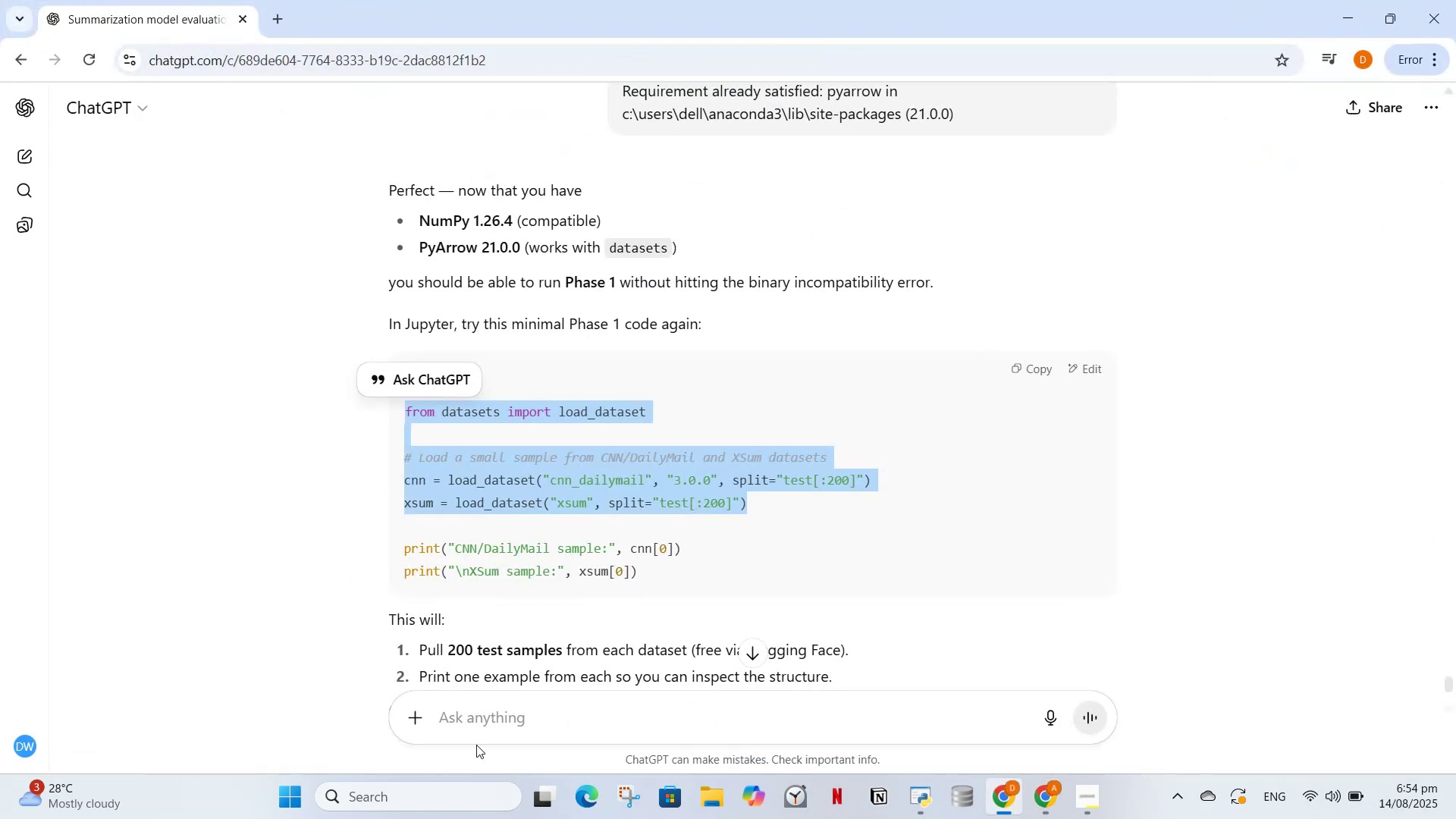 
left_click([492, 723])
 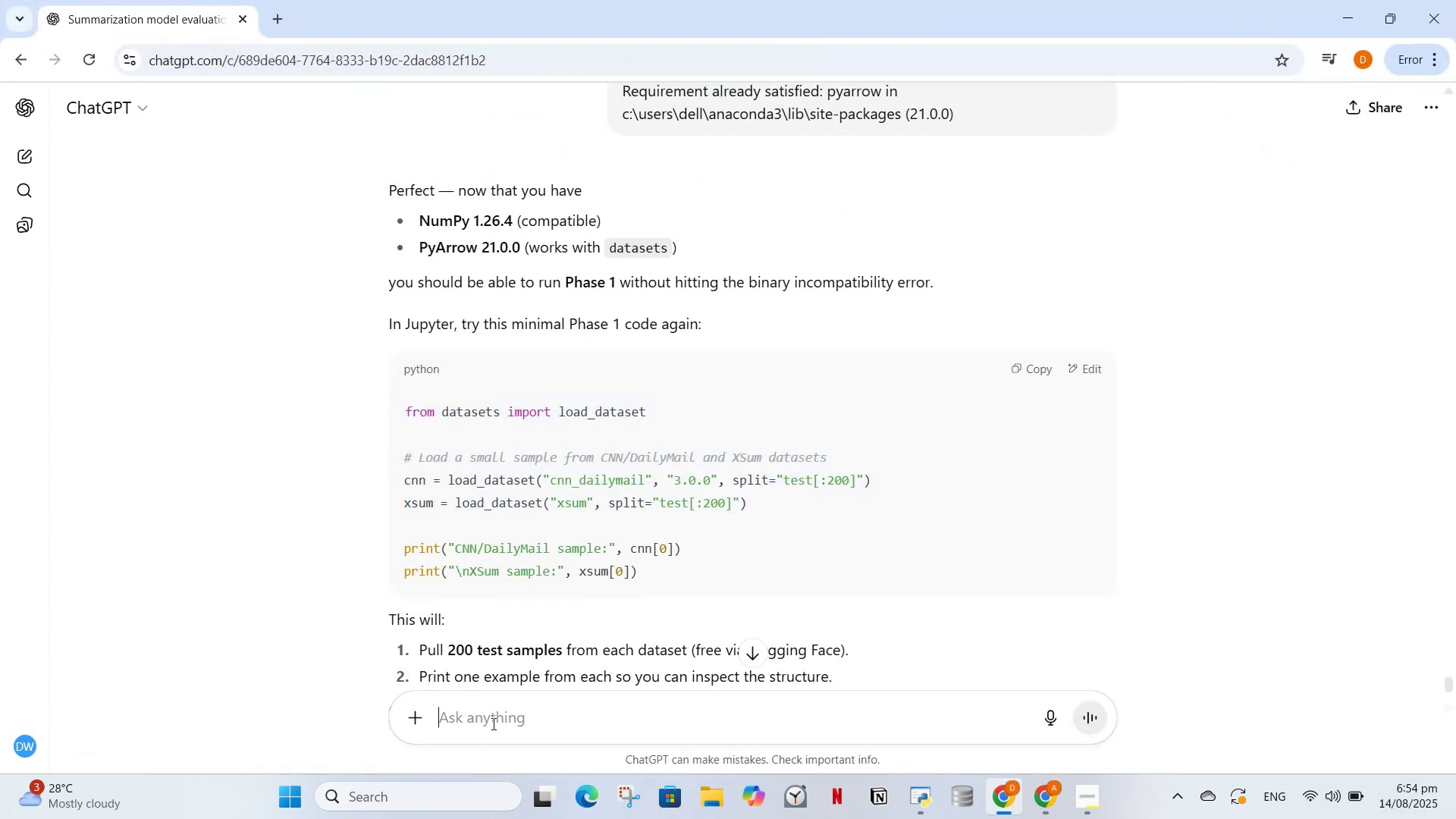 
key(Control+V)
 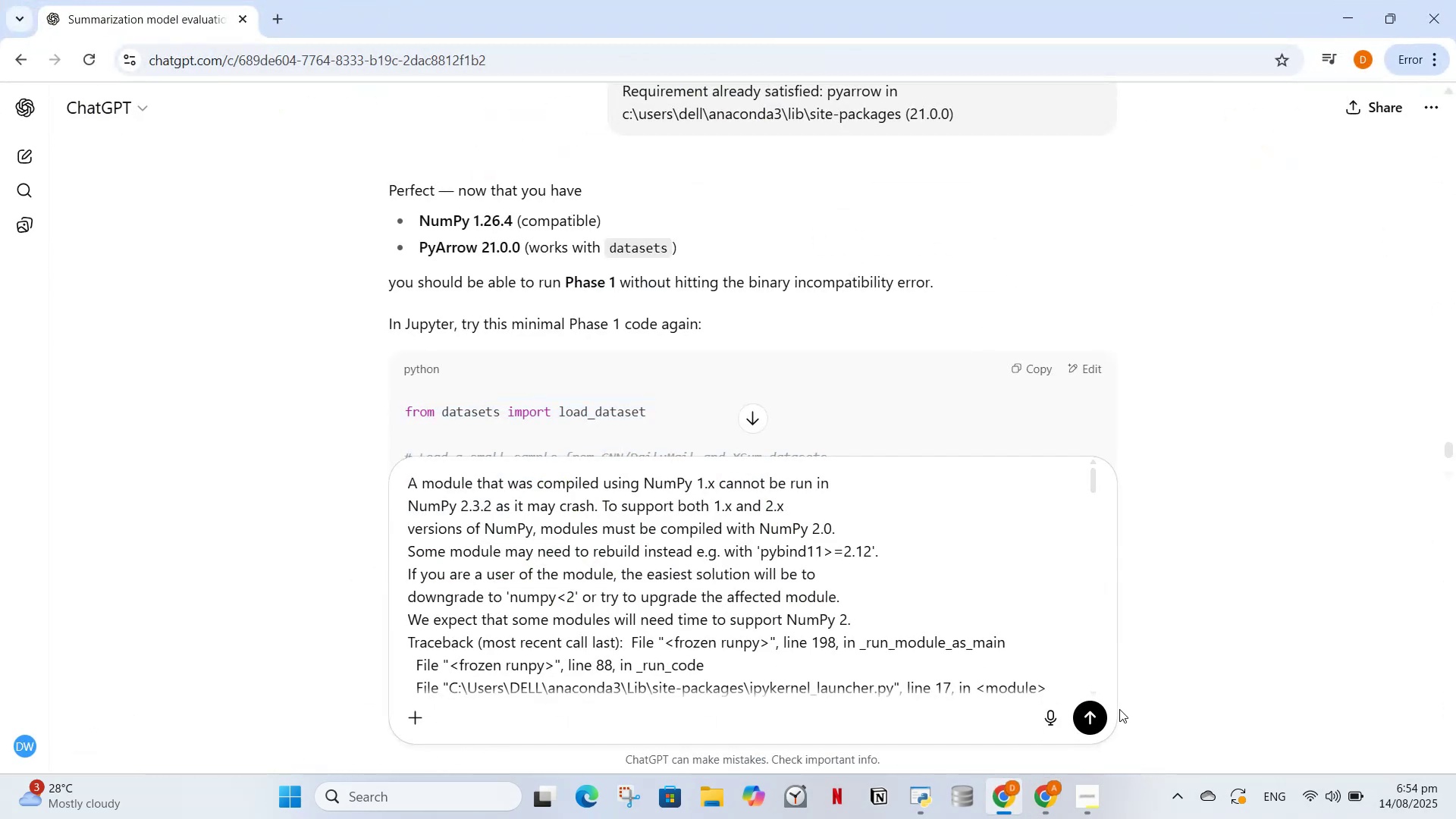 
left_click([1091, 715])
 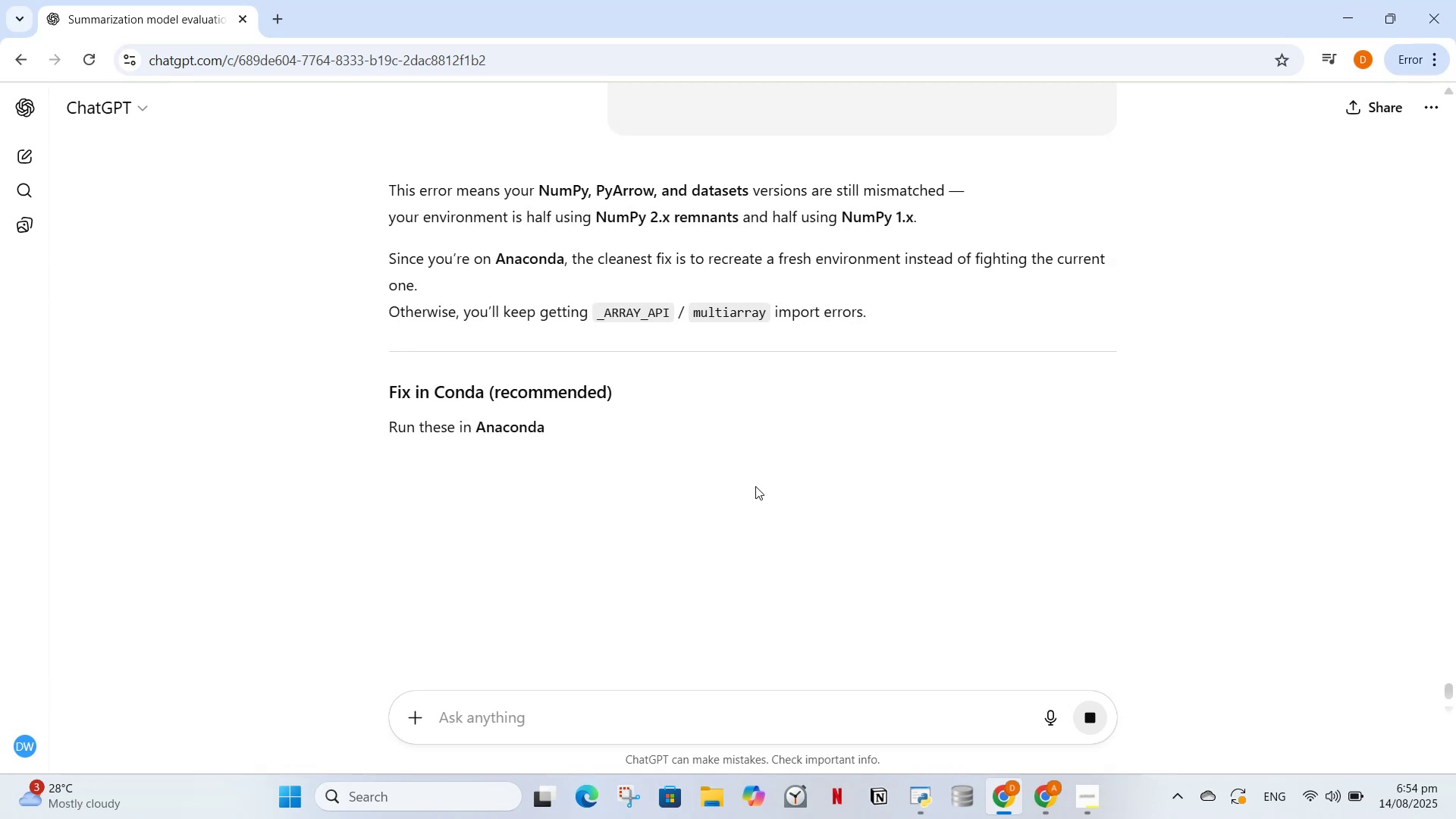 
wait(6.45)
 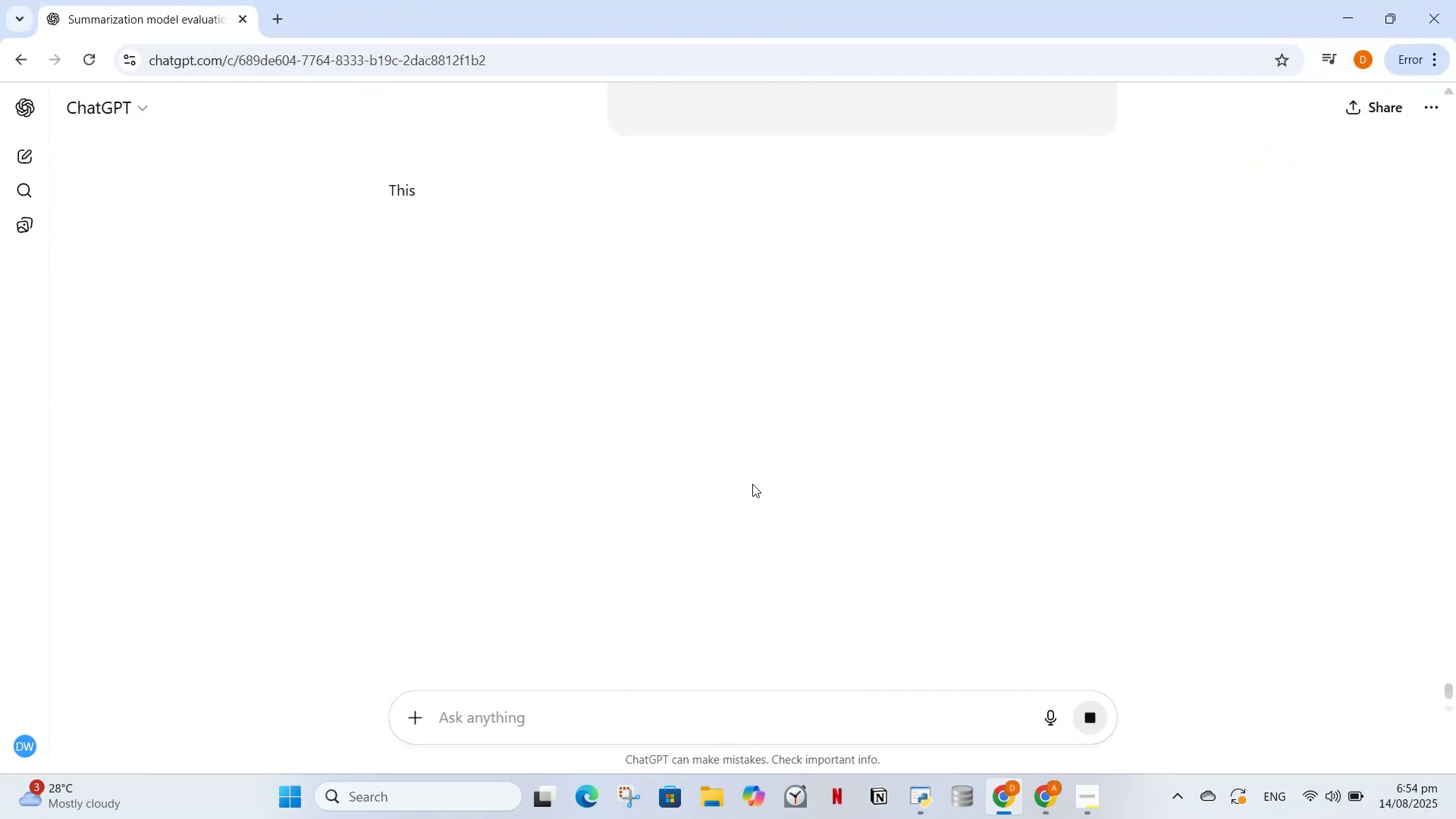 
scroll: coordinate [757, 488], scroll_direction: down, amount: 3.0
 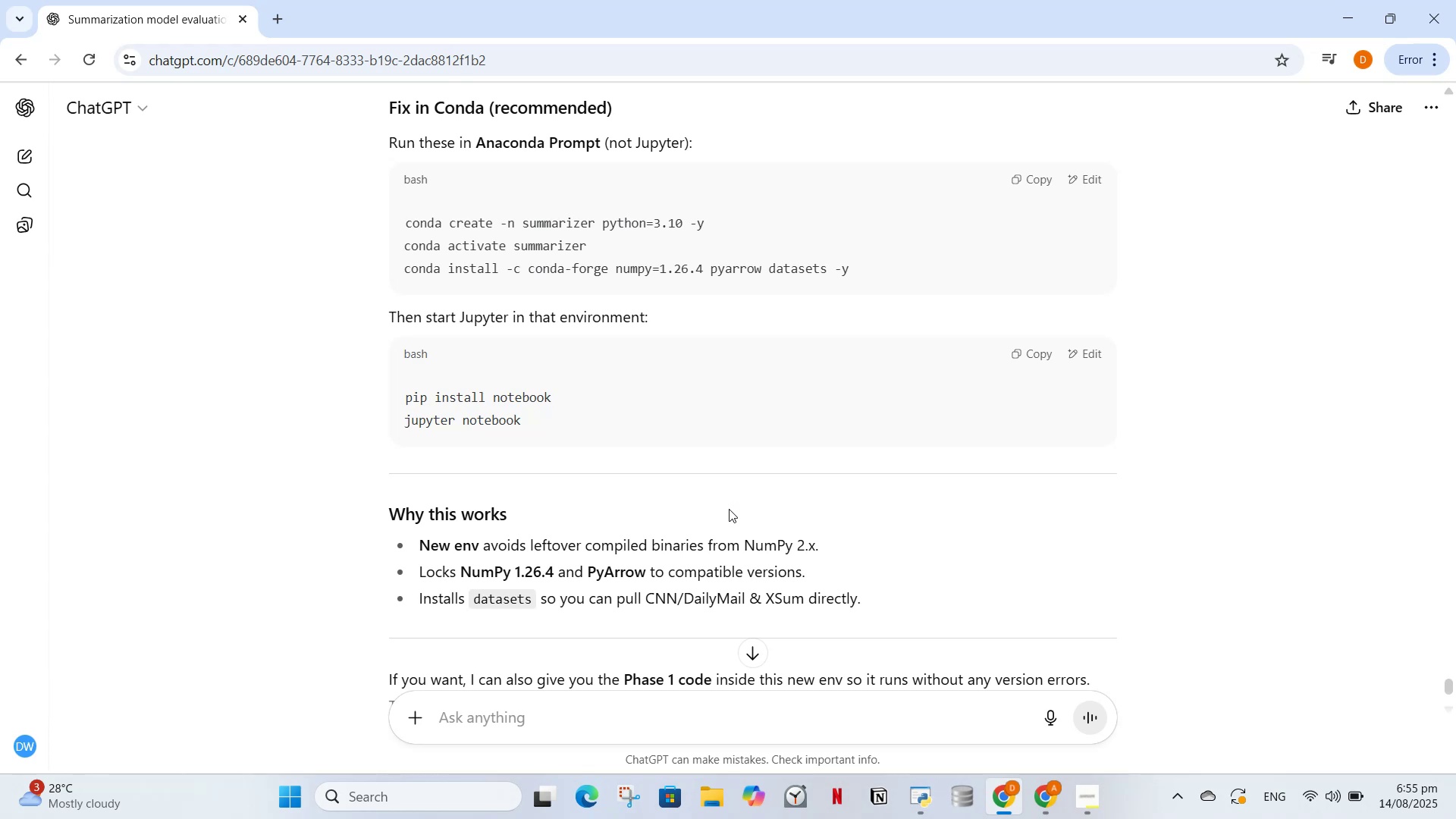 
wait(7.67)
 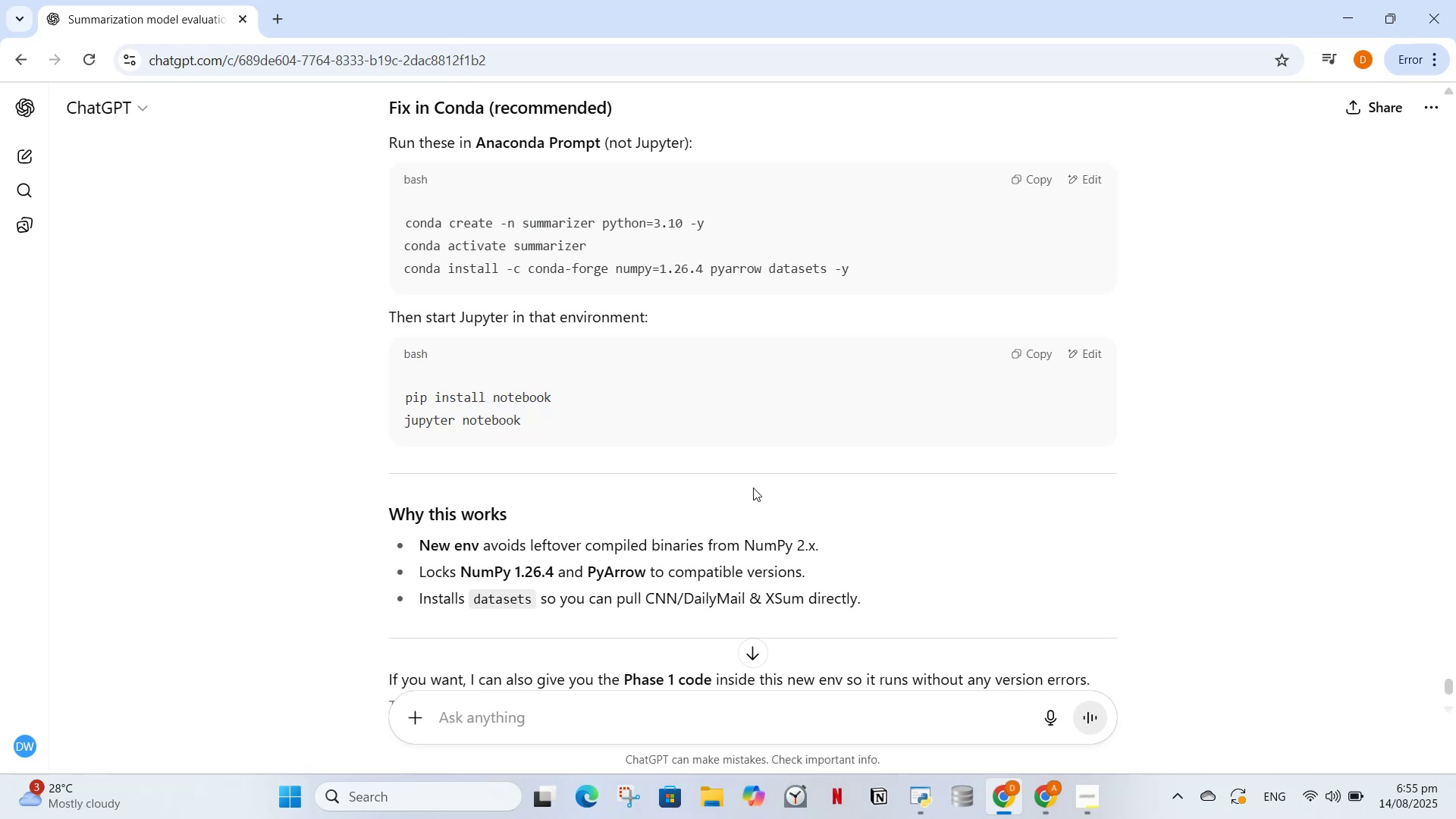 
scroll: coordinate [687, 526], scroll_direction: down, amount: 1.0
 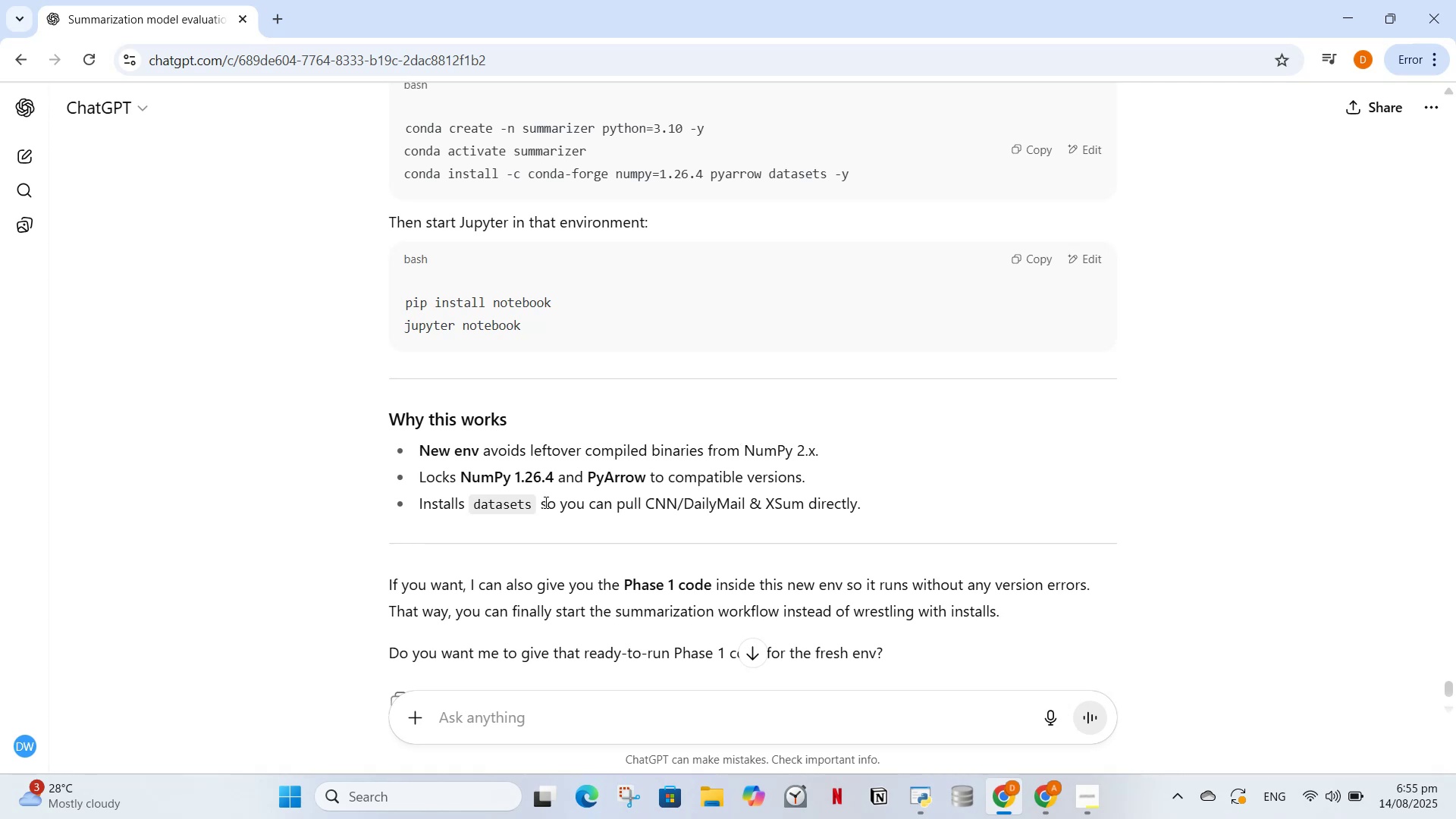 
wait(5.81)
 